 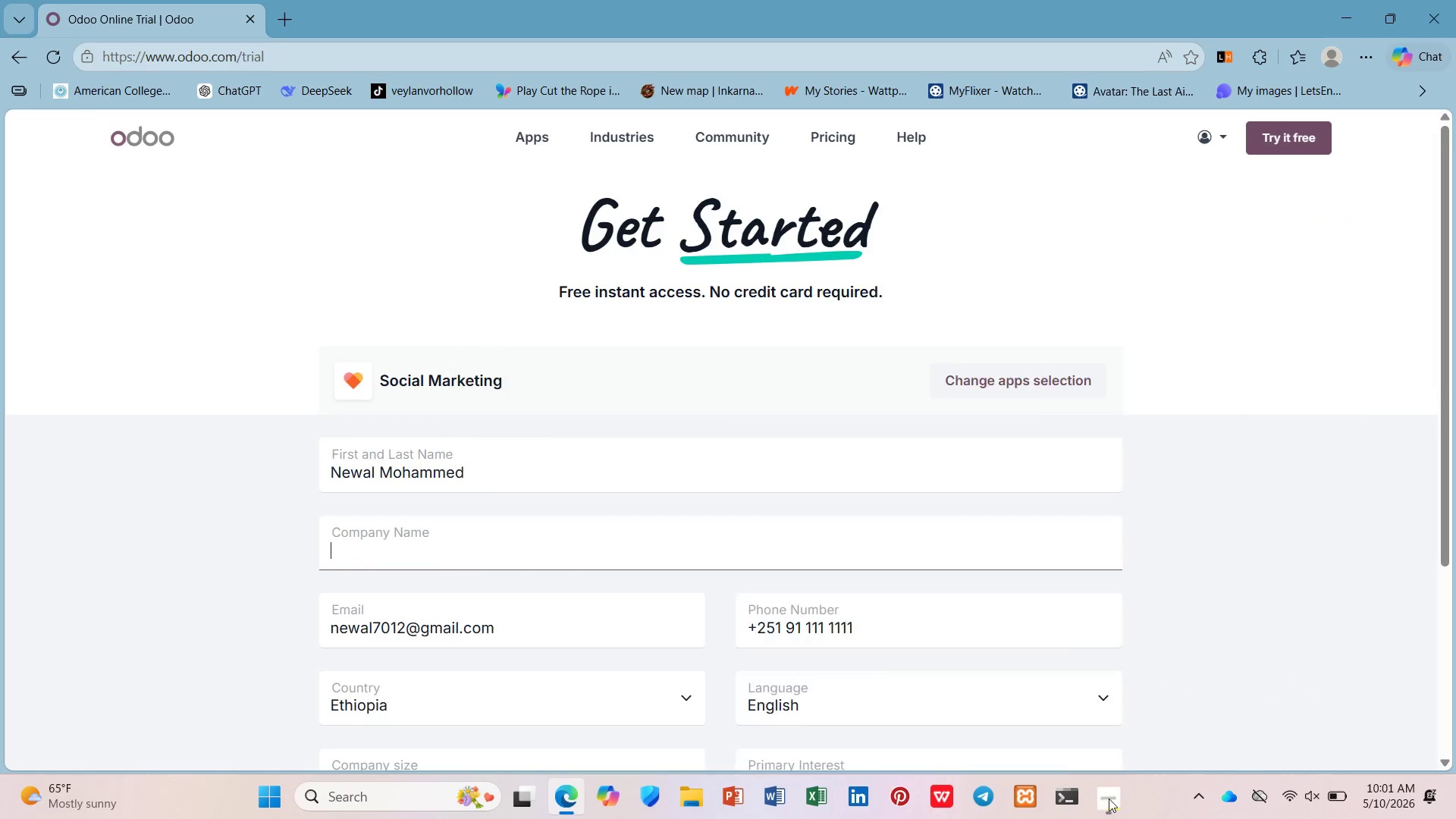 
type(Gleam & Go)
 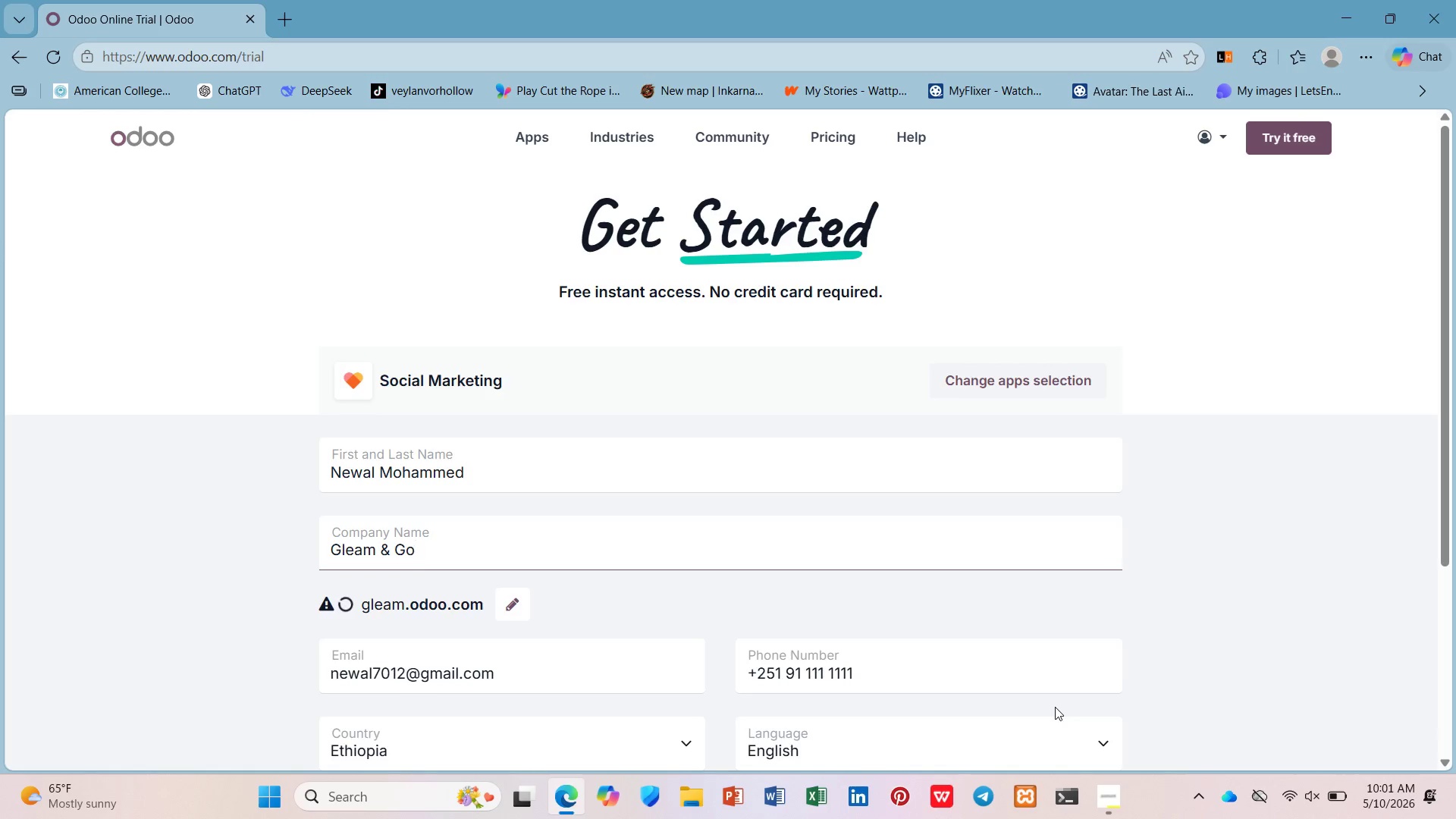 
scroll: coordinate [1058, 672], scroll_direction: down, amount: 4.0
 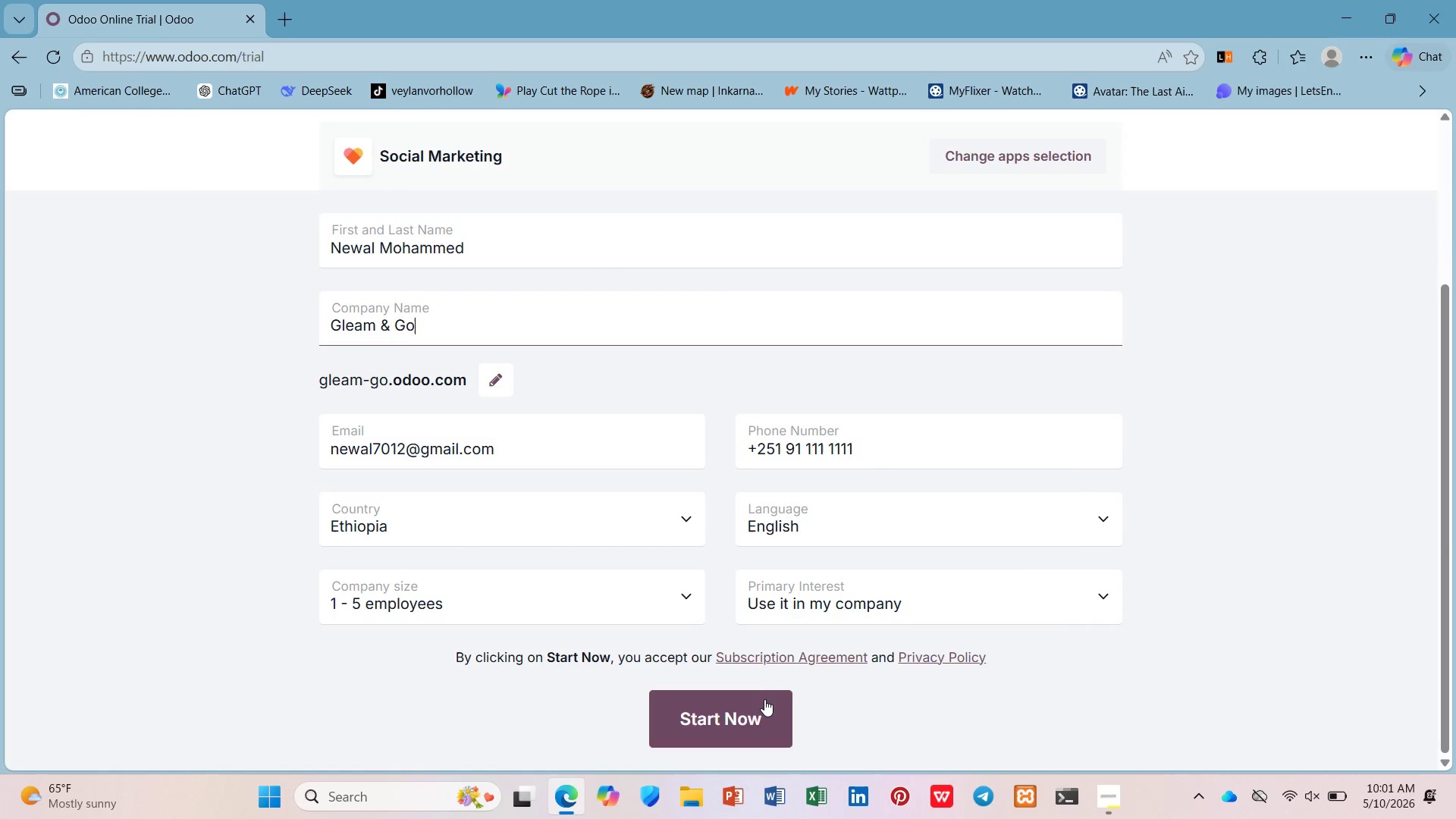 
left_click([764, 703])
 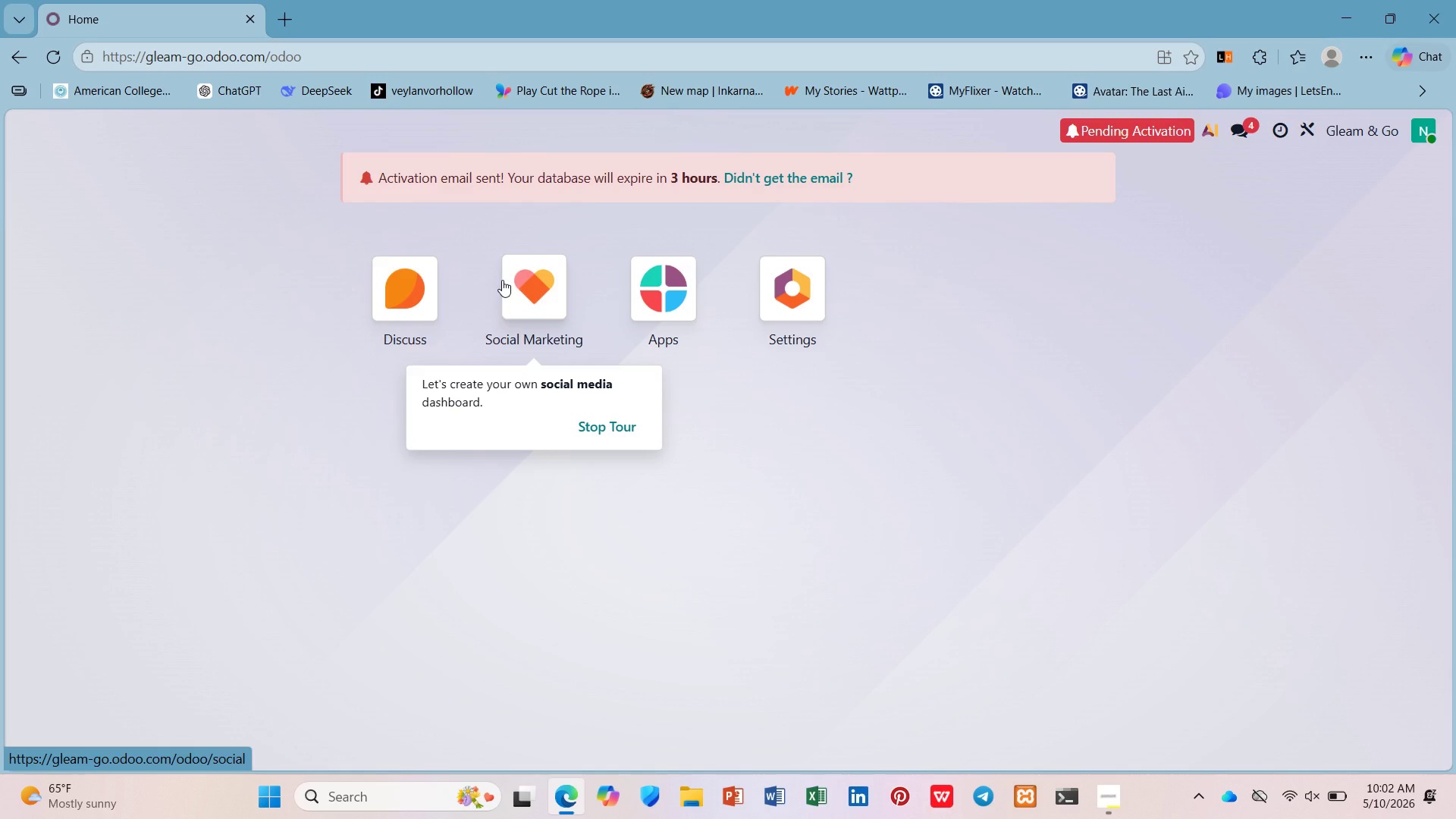 
wait(46.69)
 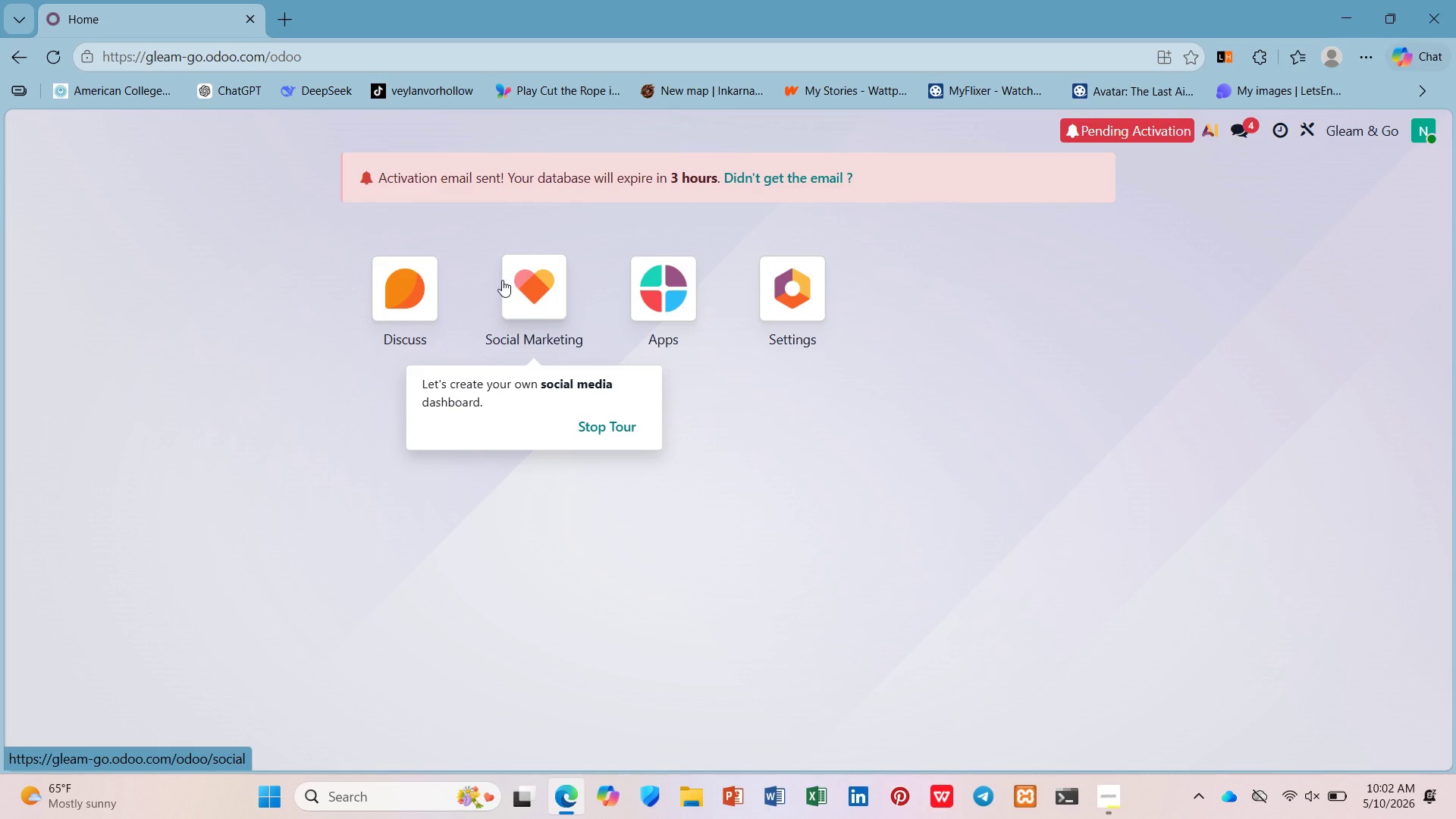 
left_click([681, 280])
 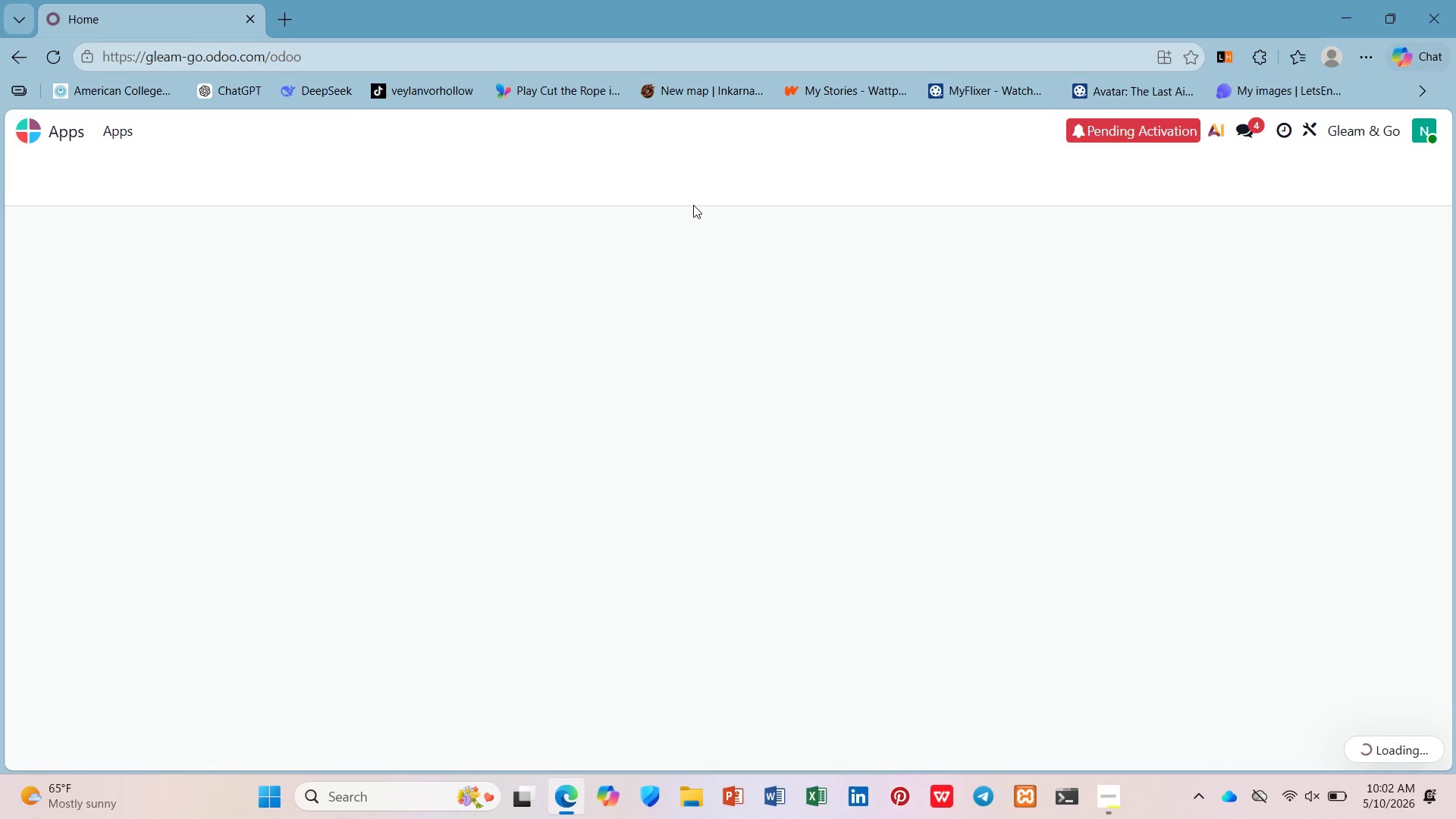 
mouse_move([600, 174])
 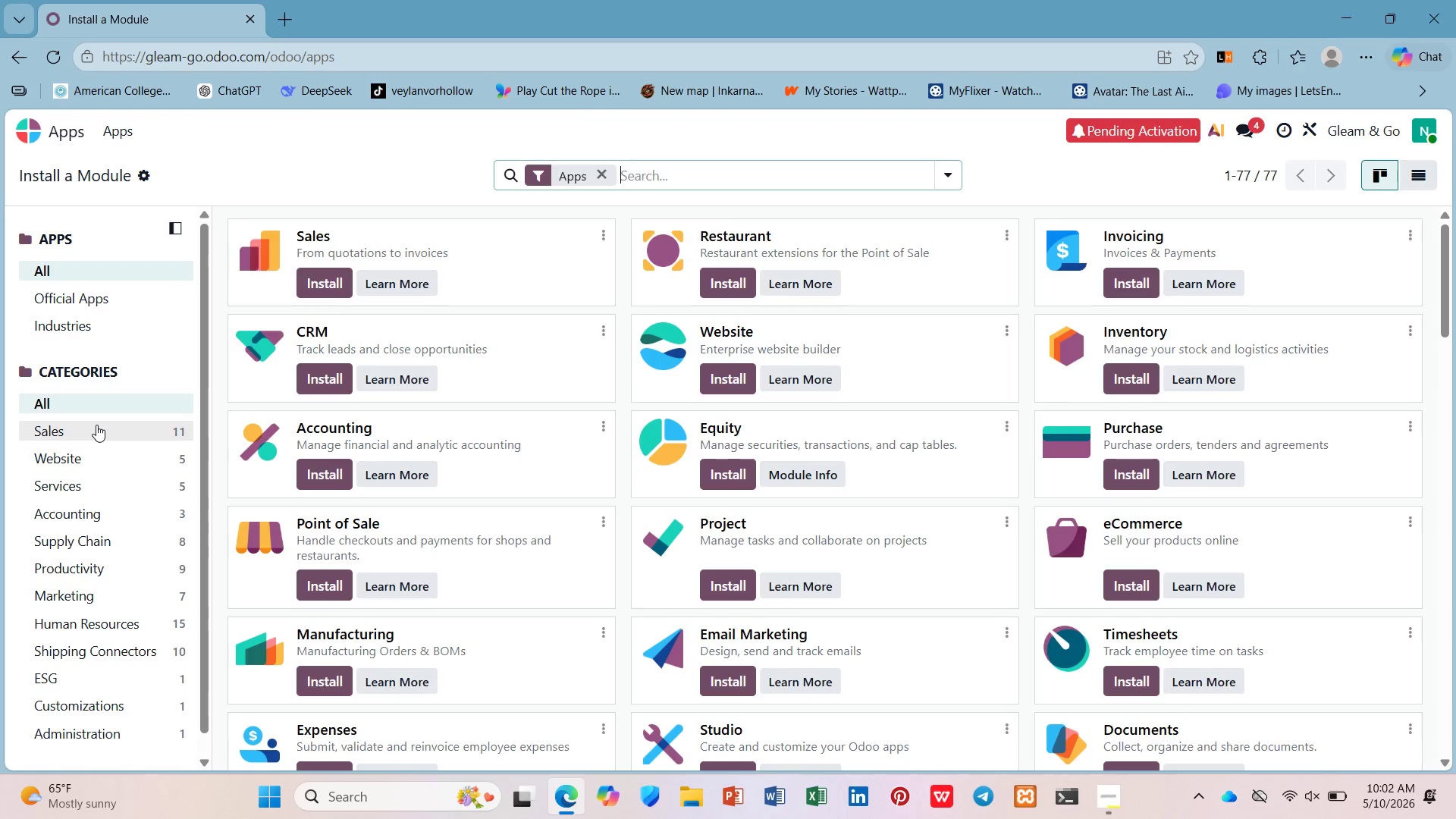 
type(cam)
 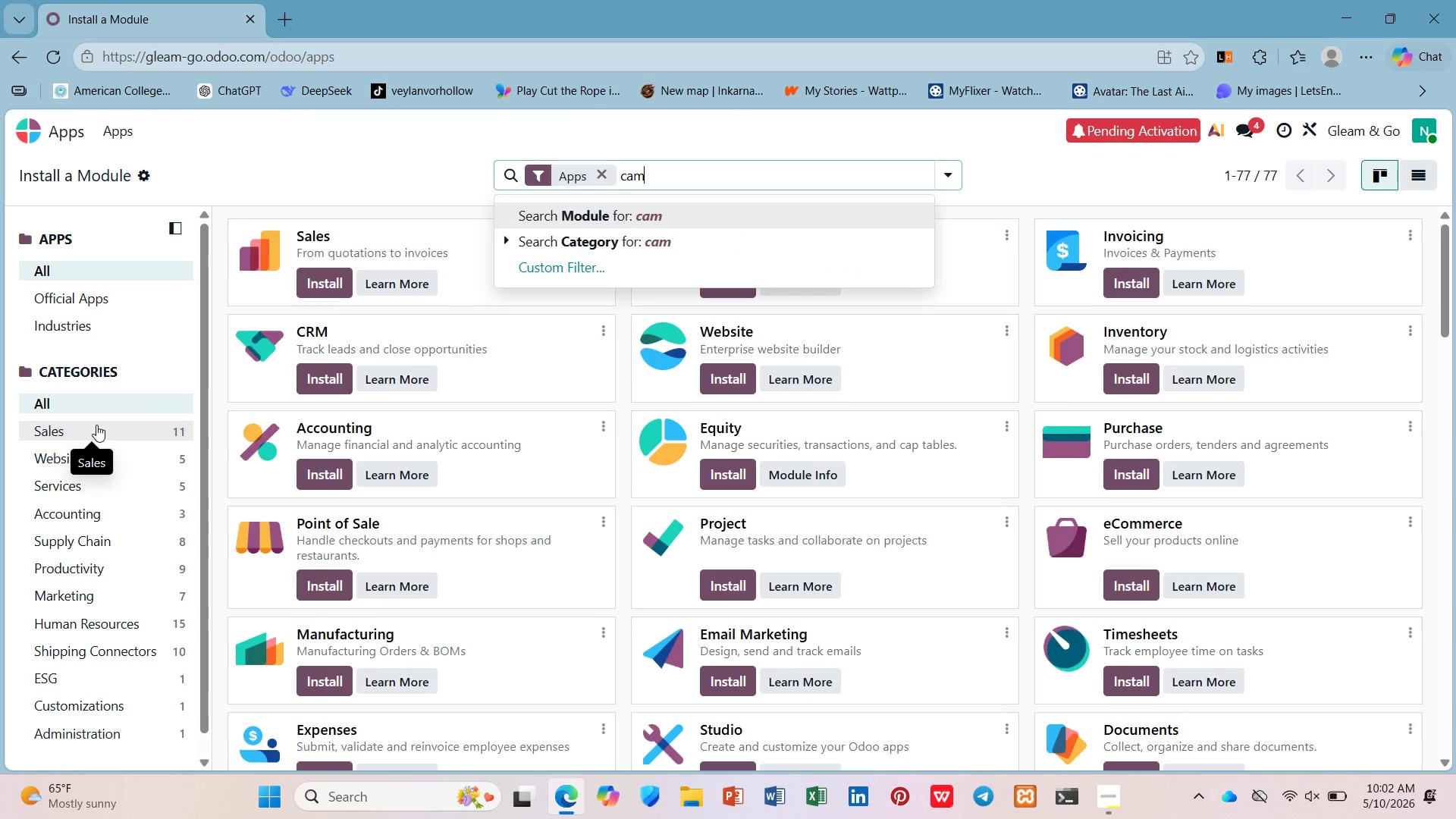 
key(Enter)
 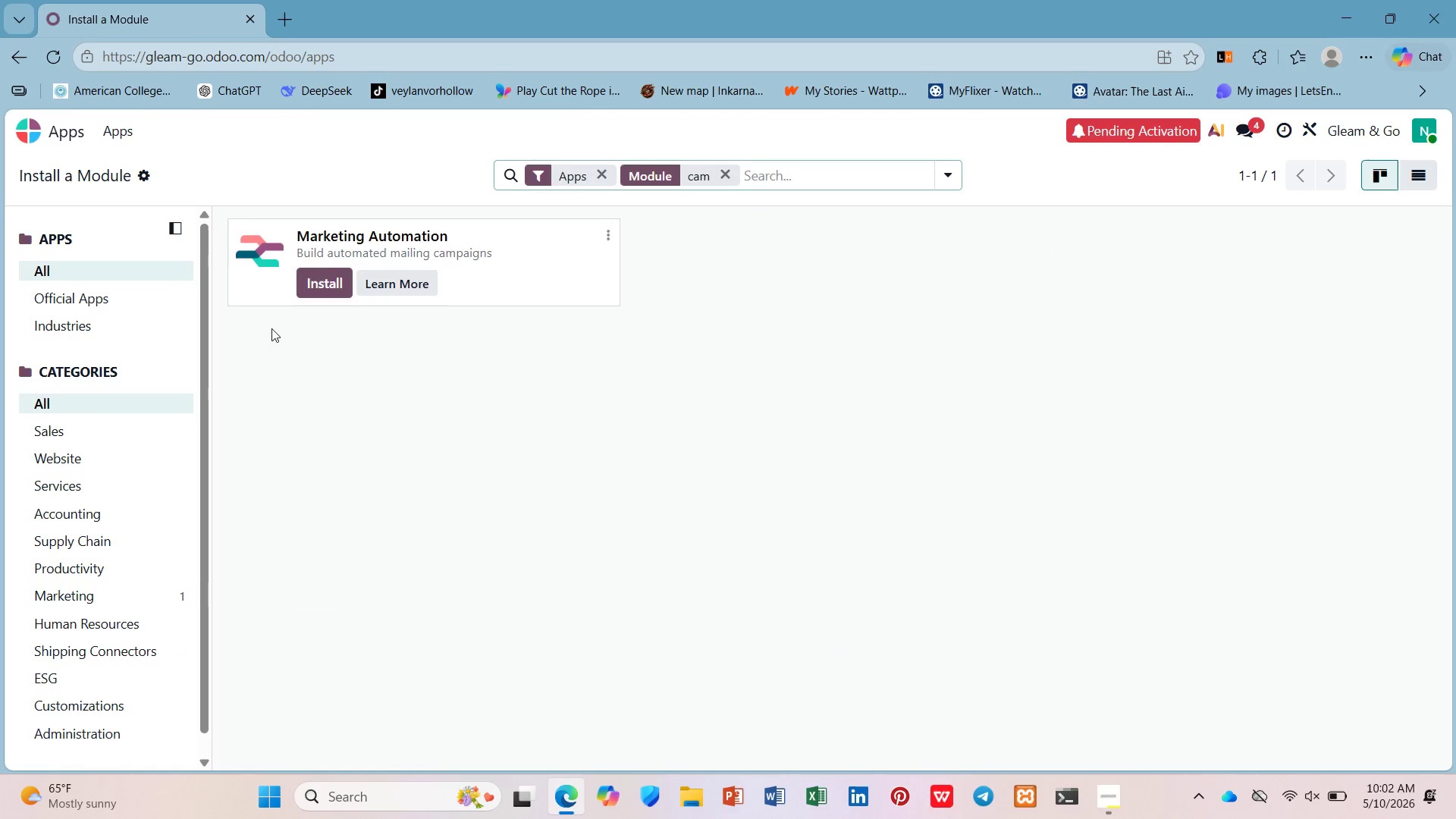 
left_click([341, 283])
 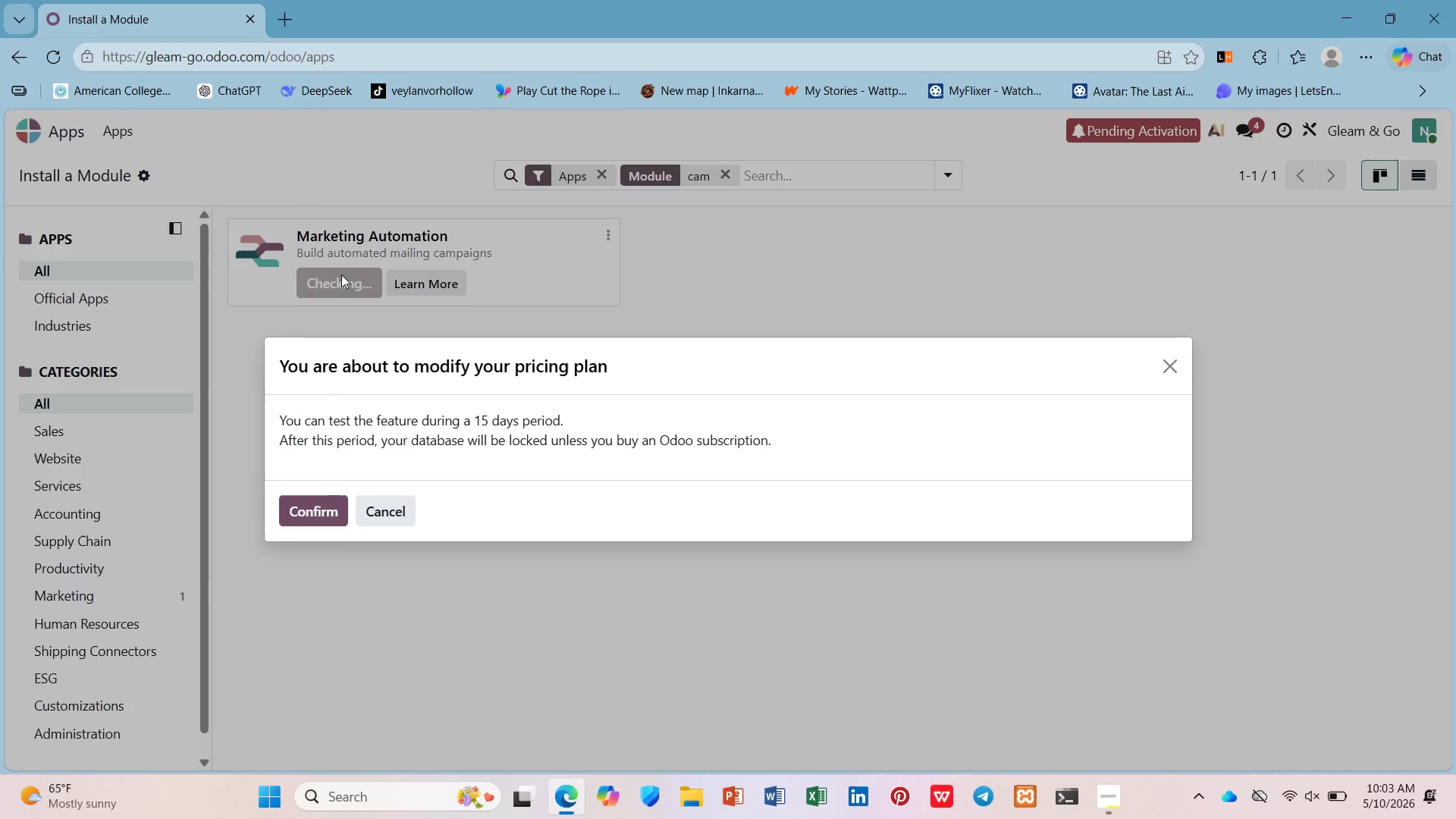 
wait(23.81)
 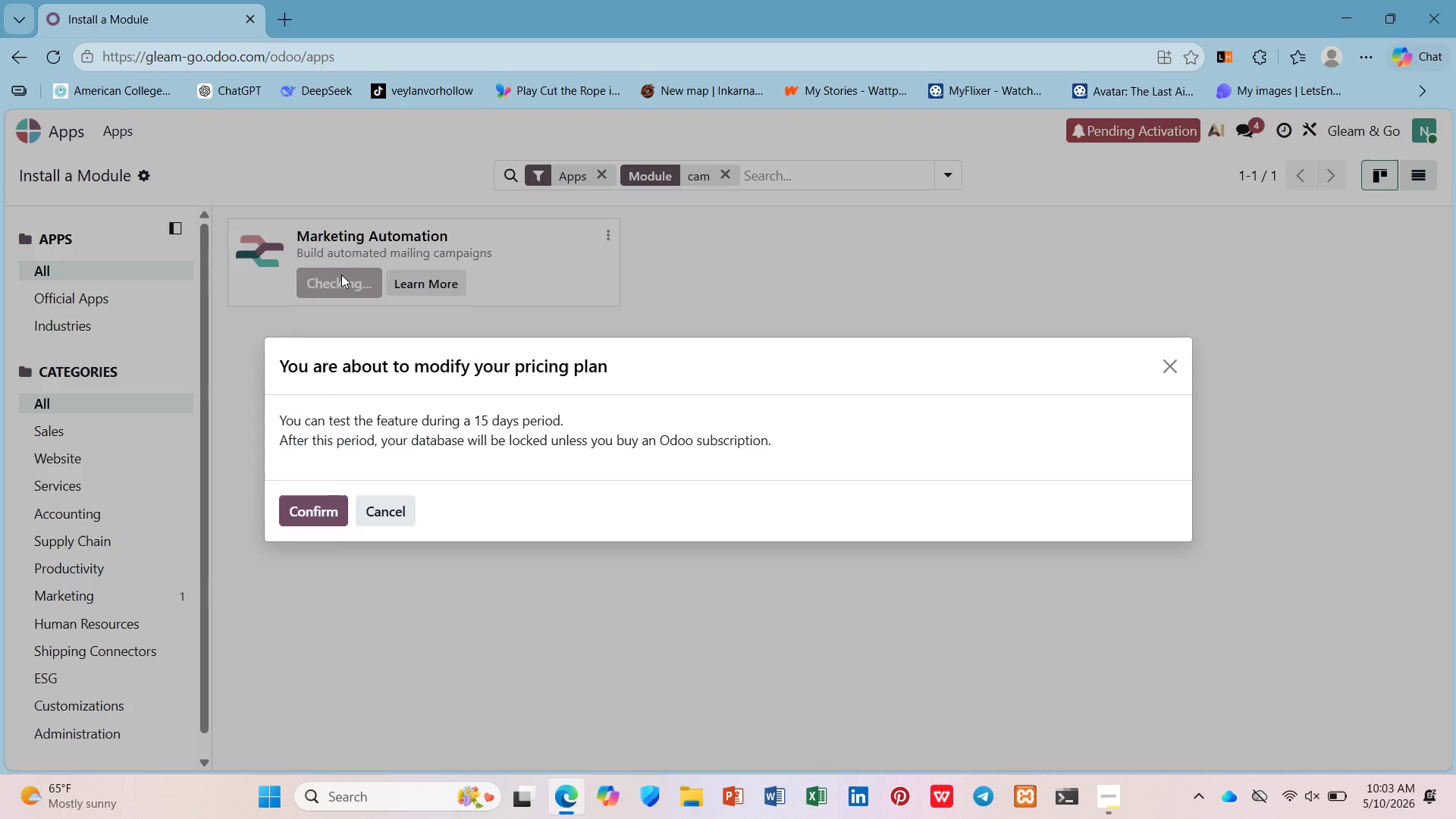 
left_click([315, 488])
 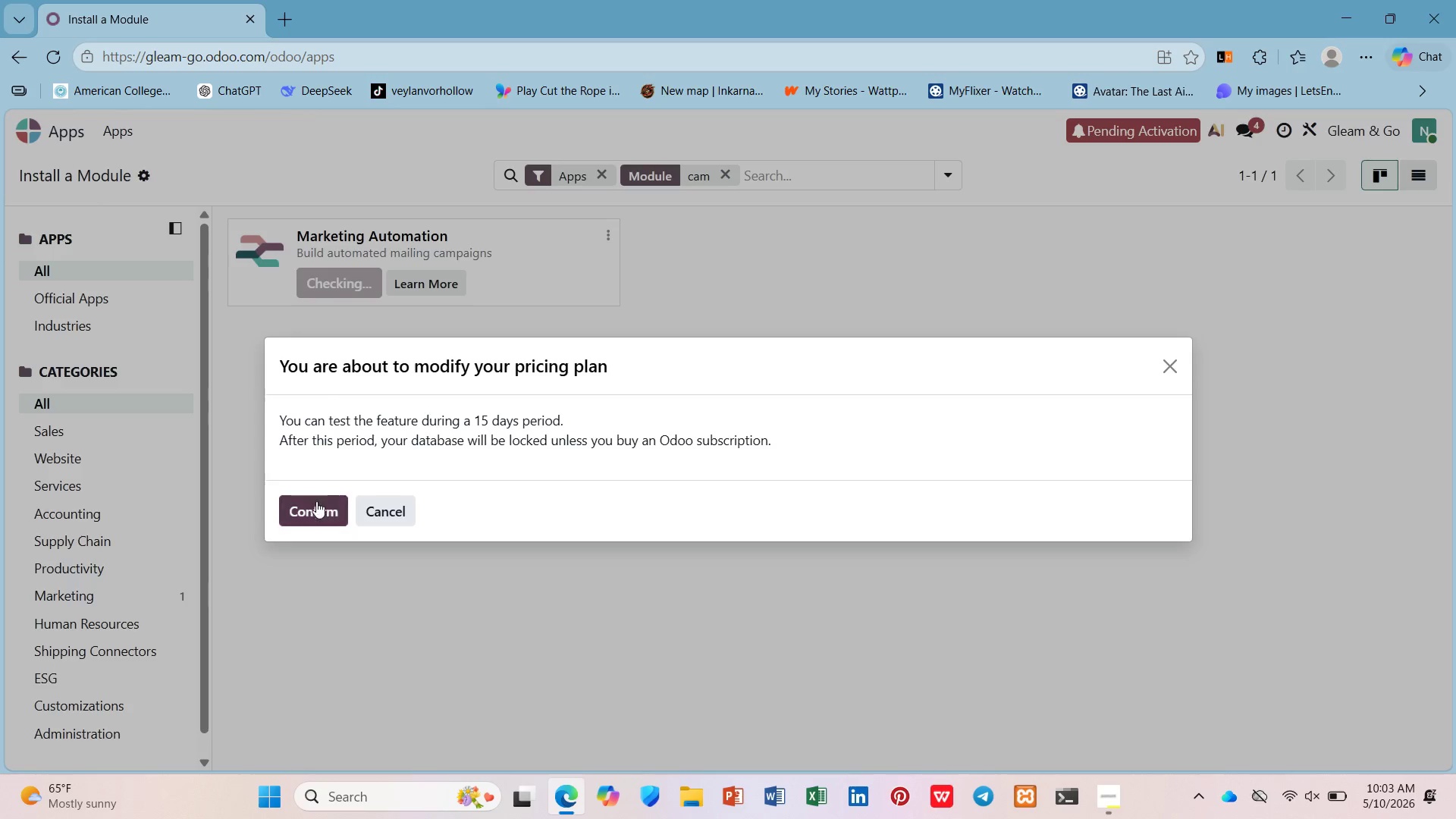 
left_click([316, 501])
 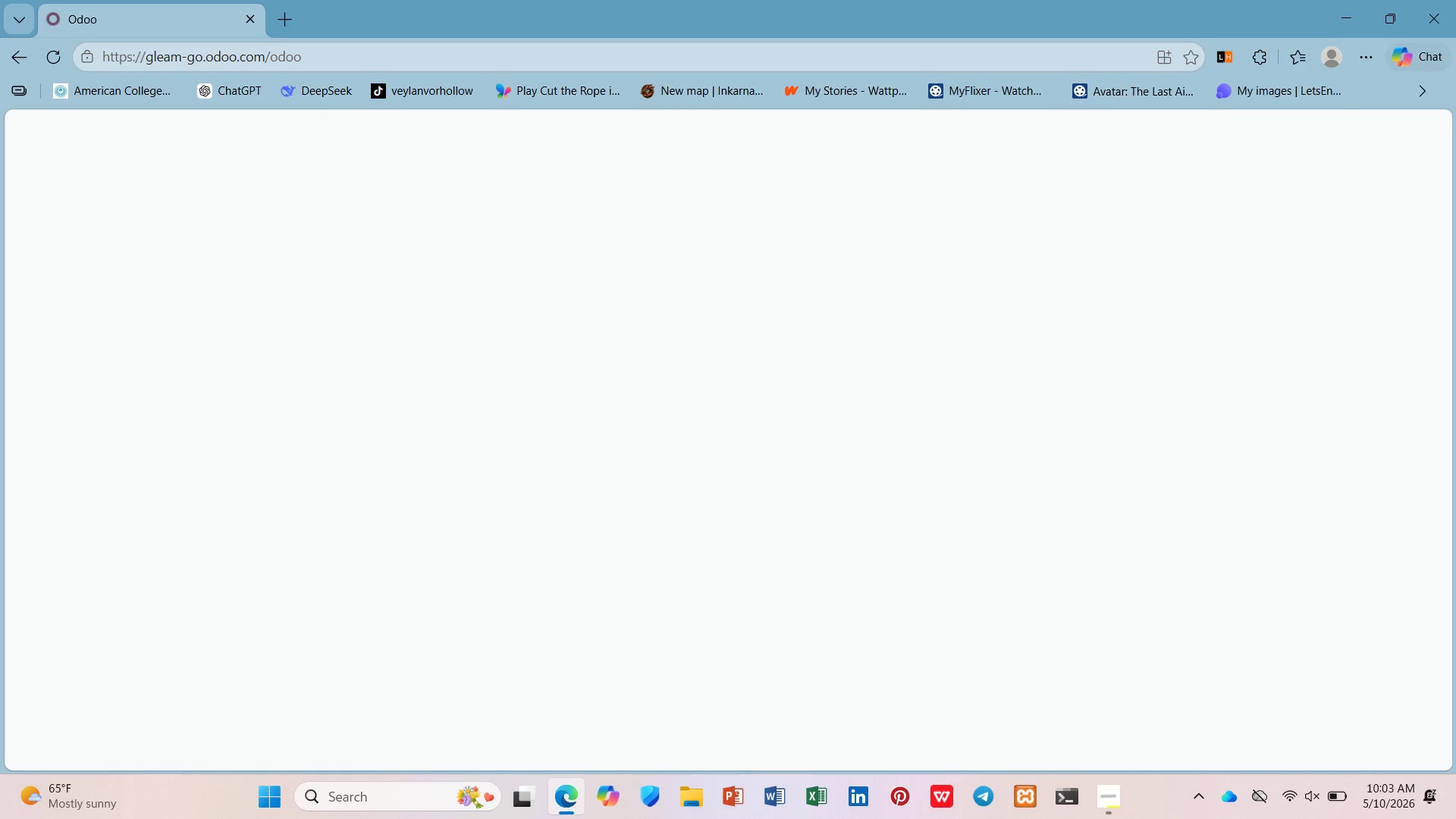 
wait(20.77)
 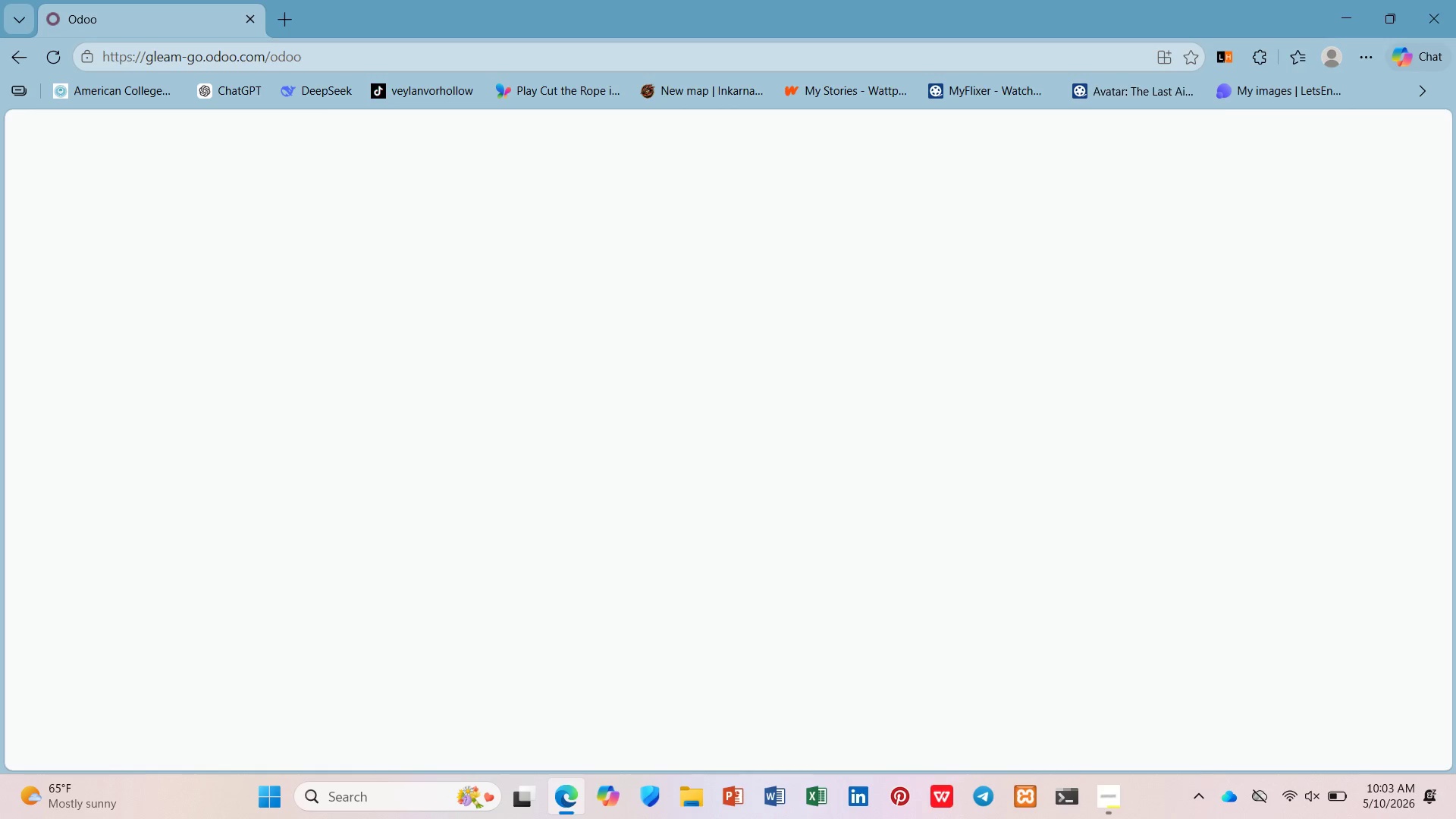 
left_click([924, 273])
 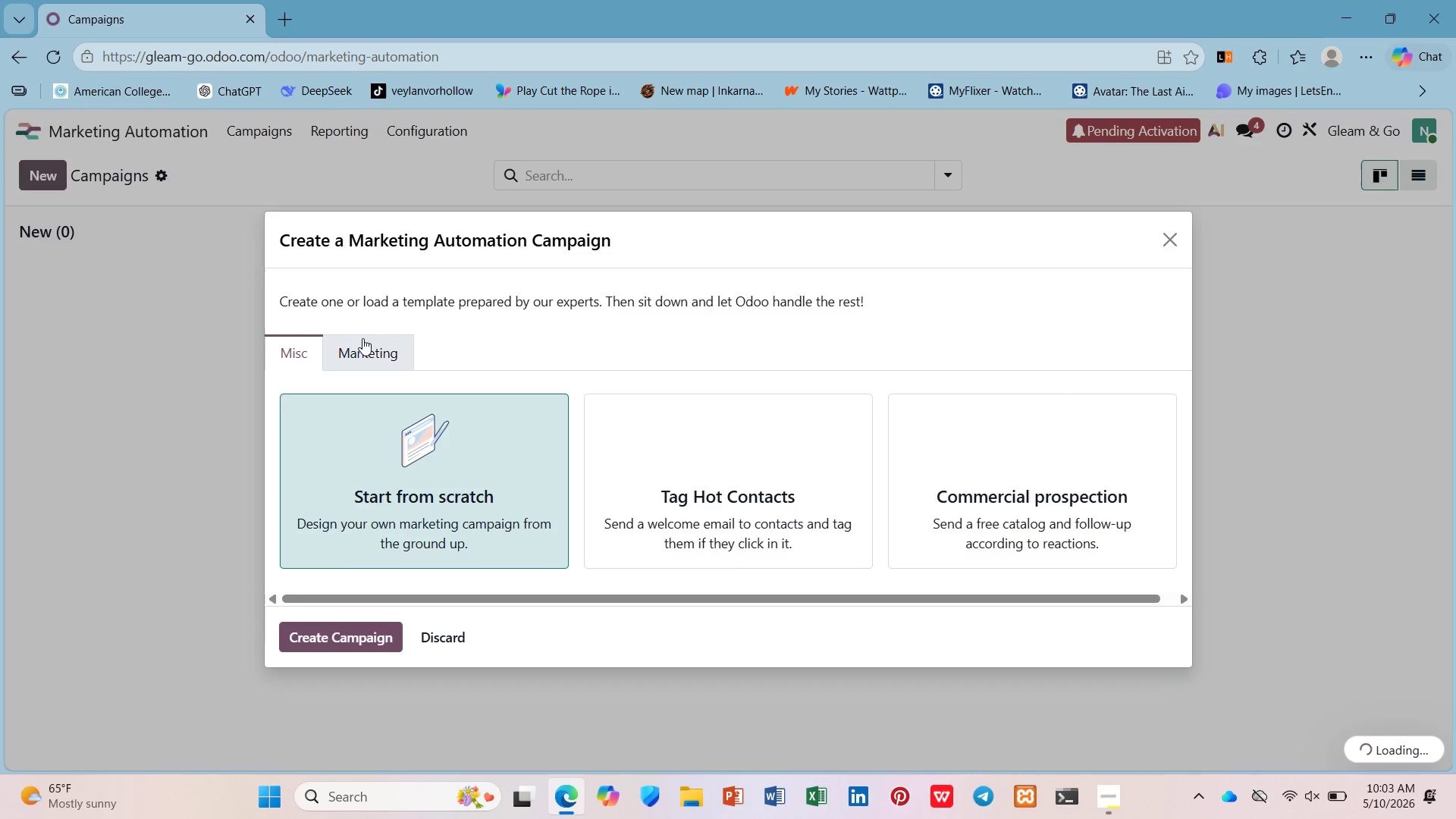 
left_click([359, 632])
 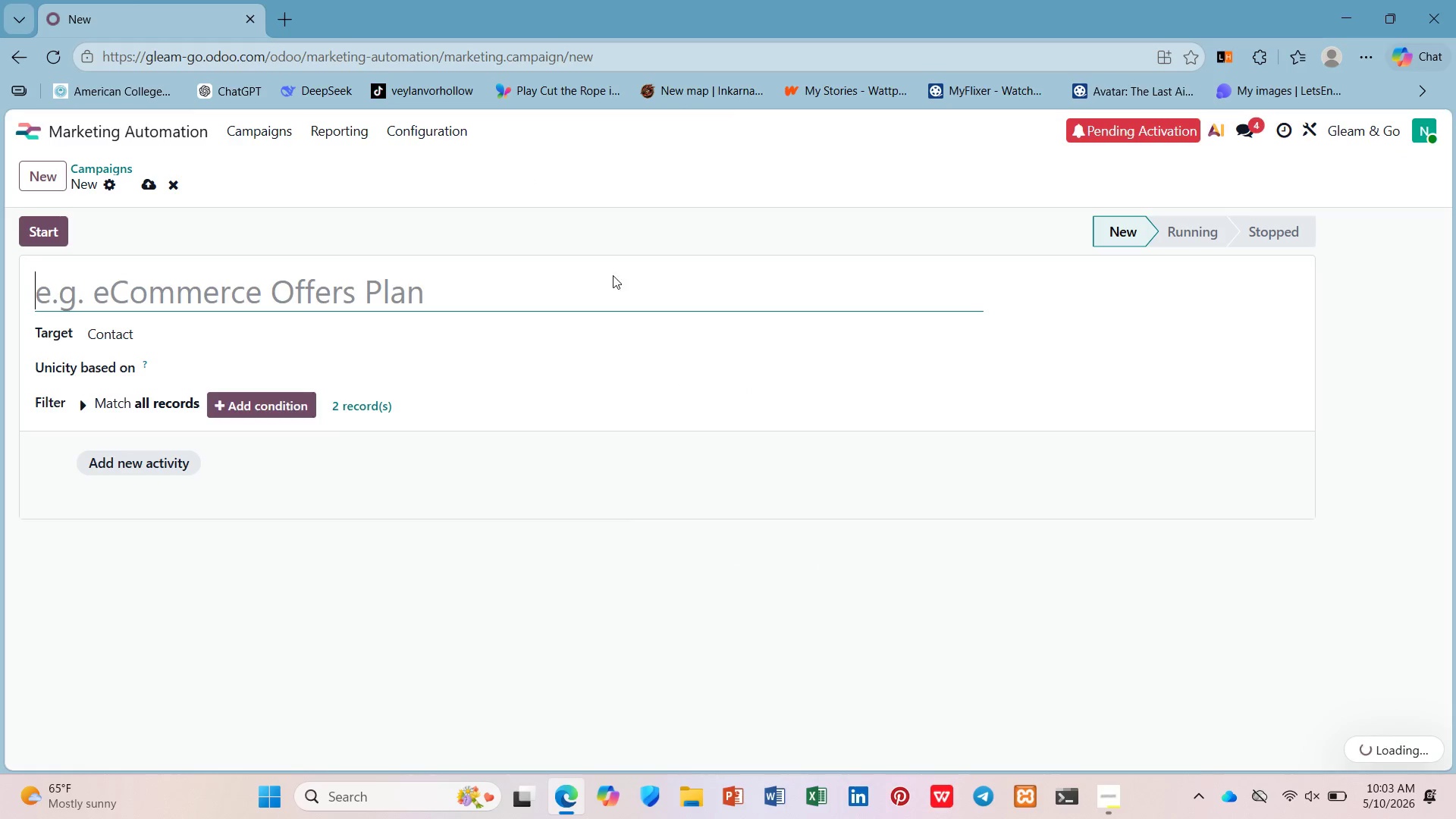 
key(Control+V)
 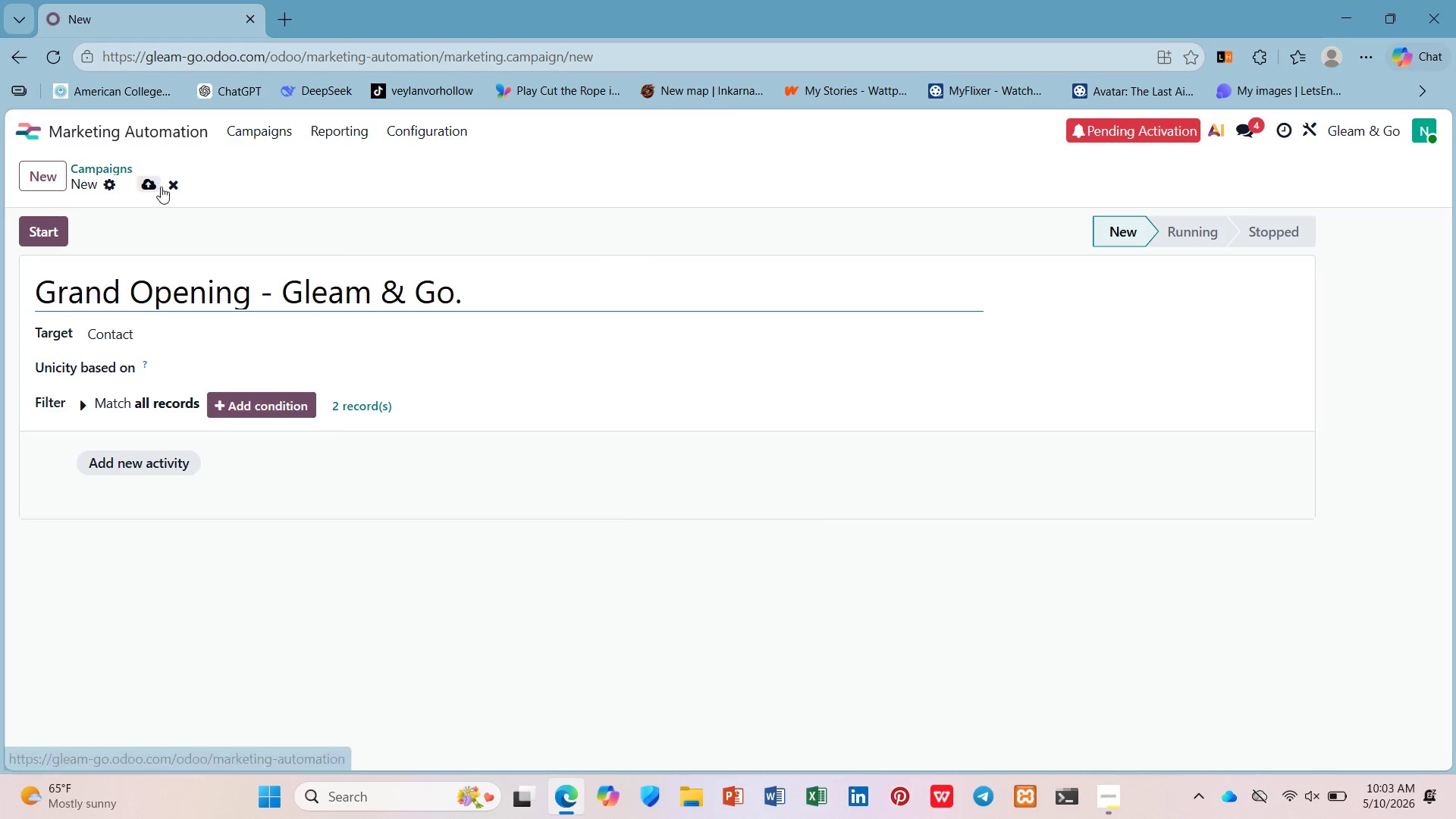 
left_click([148, 189])
 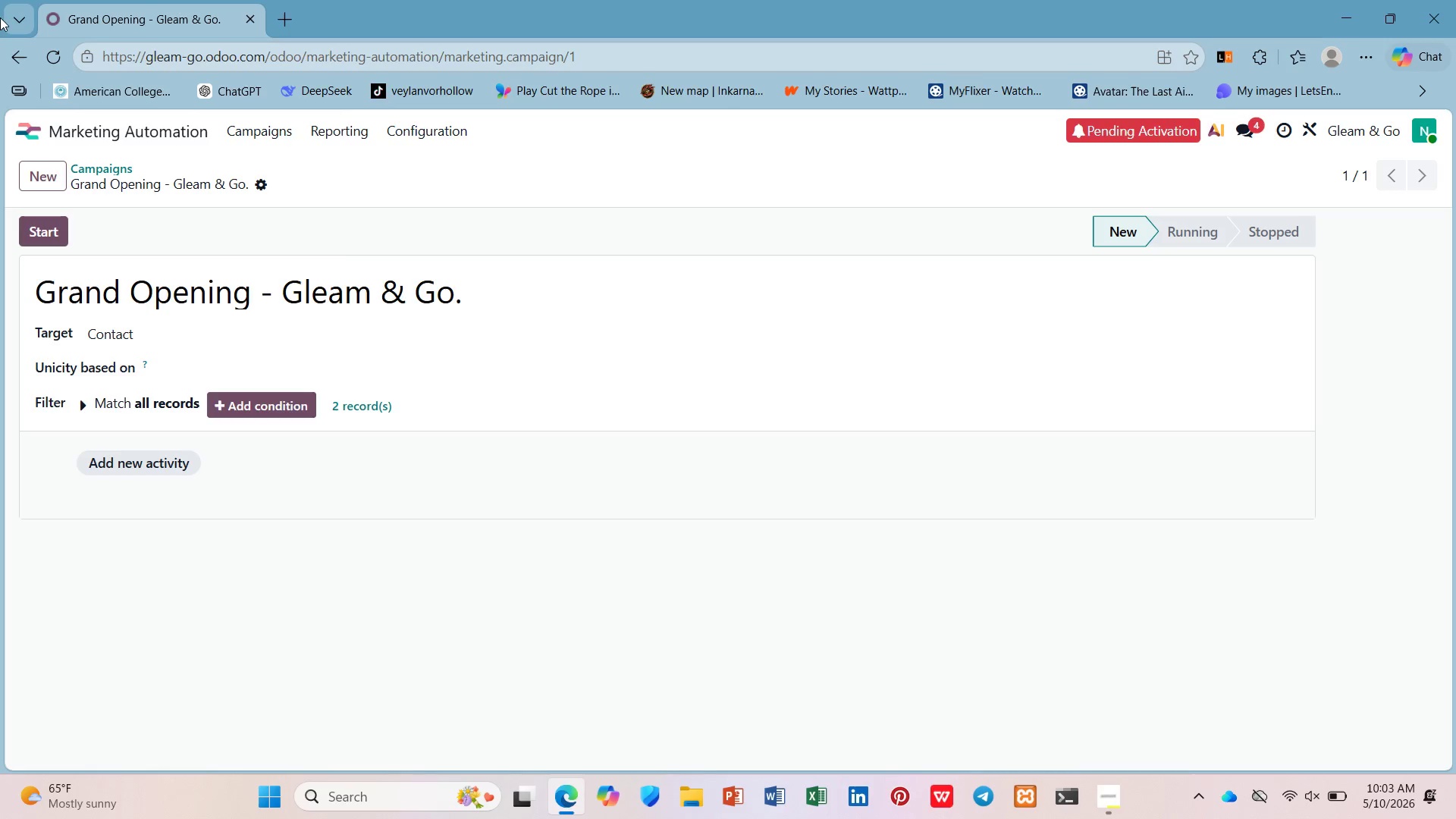 
wait(6.97)
 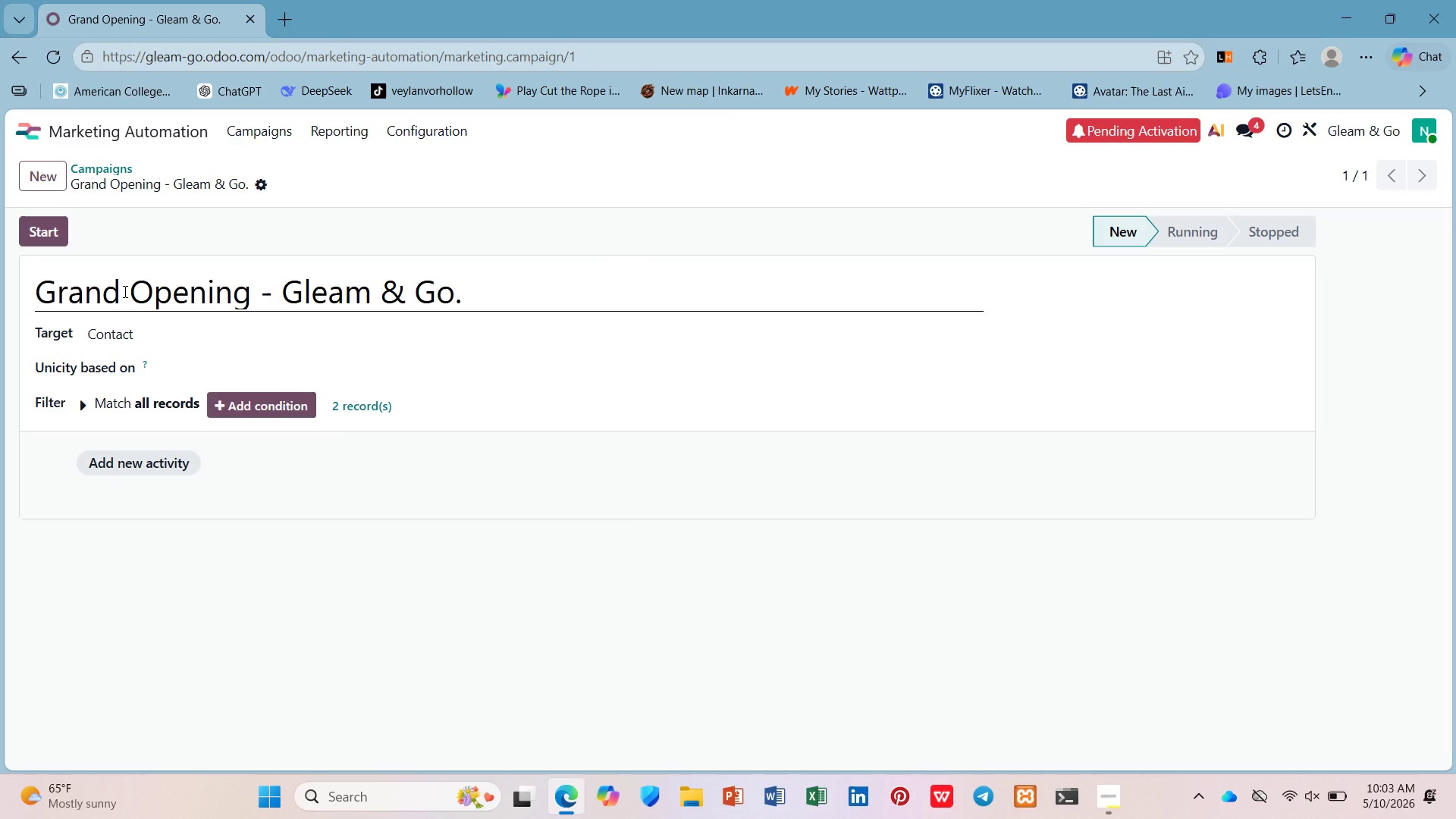 
left_click([60, 130])
 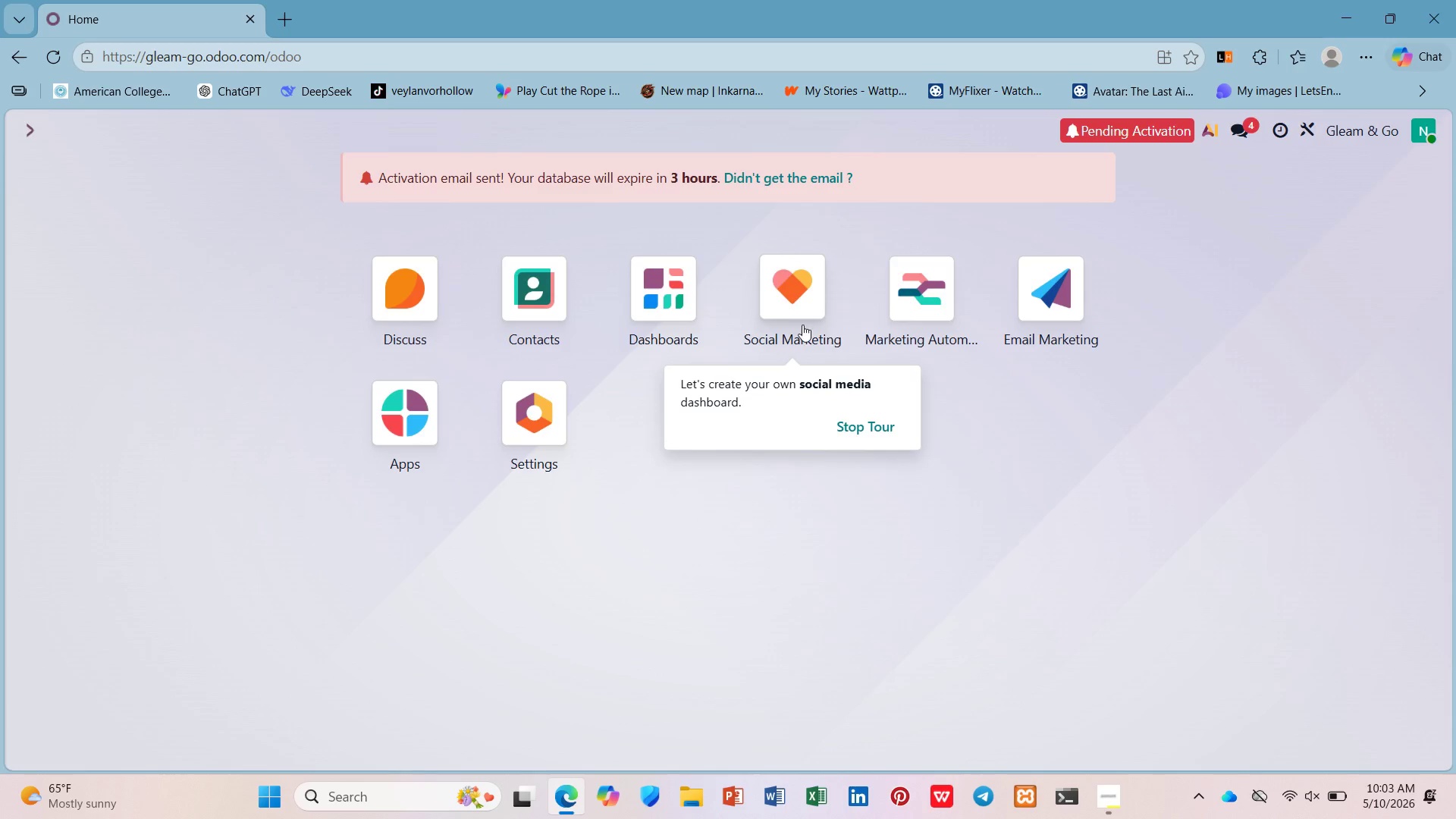 
left_click([801, 323])
 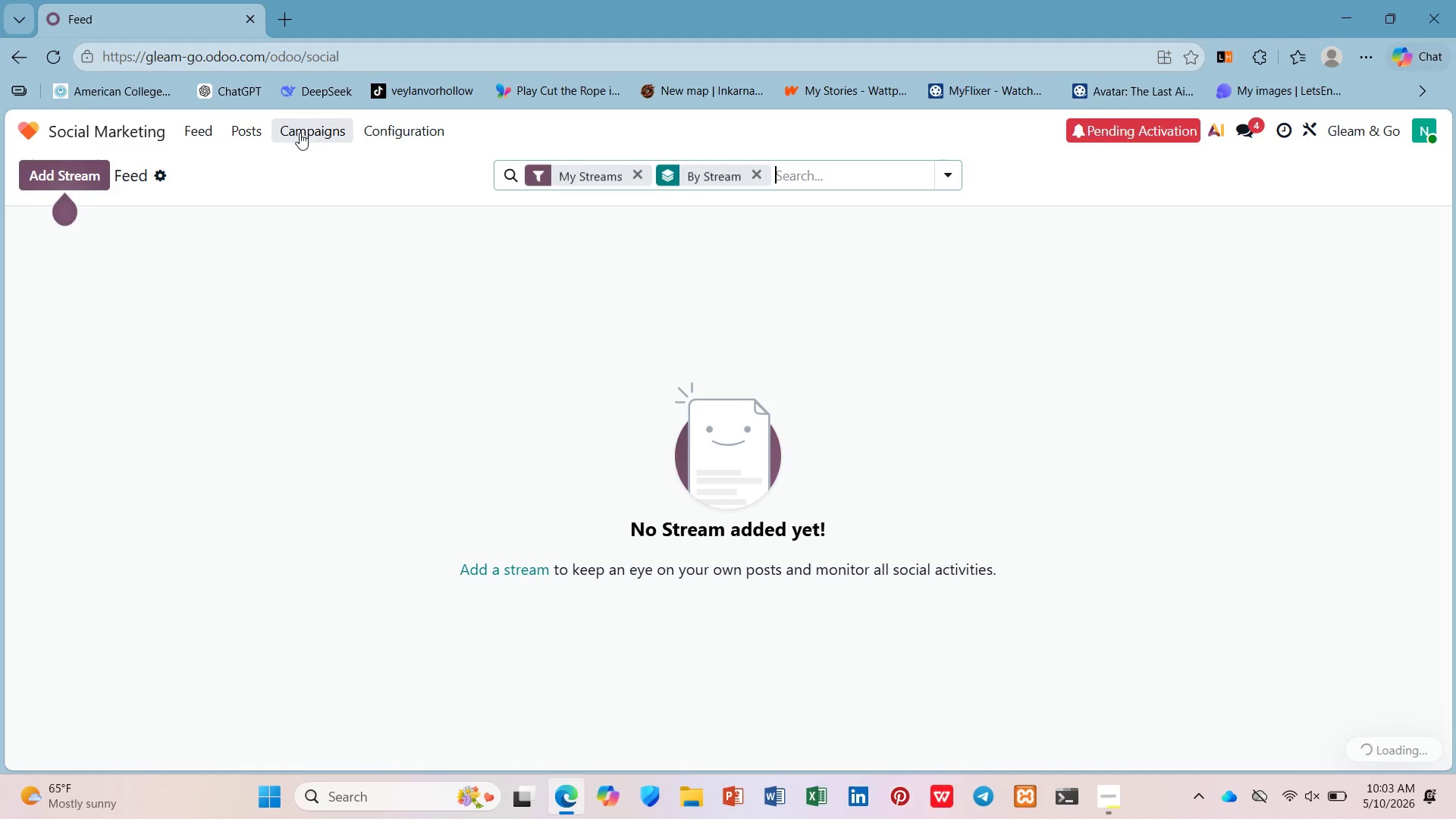 
left_click([259, 131])
 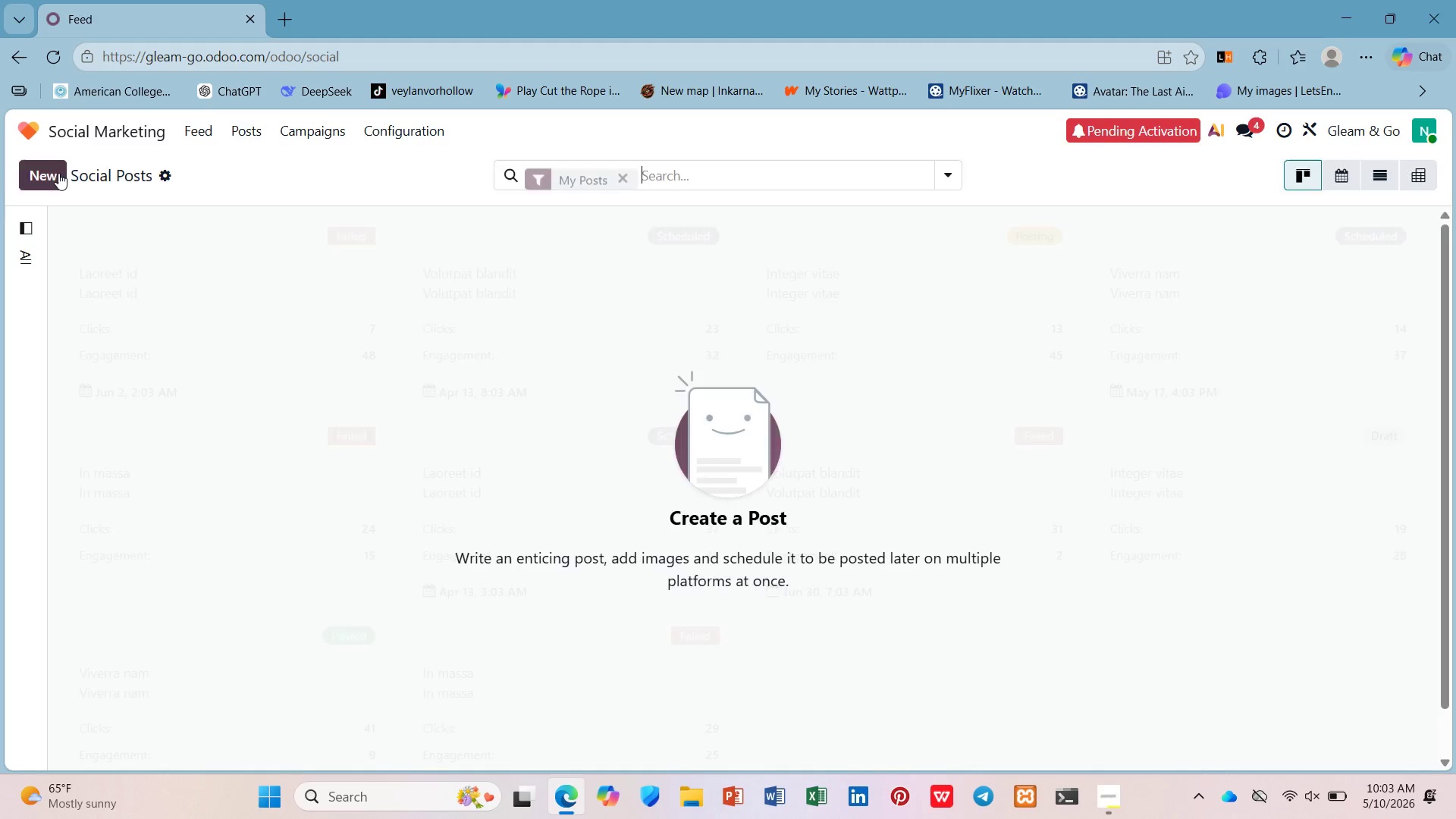 
left_click([55, 174])
 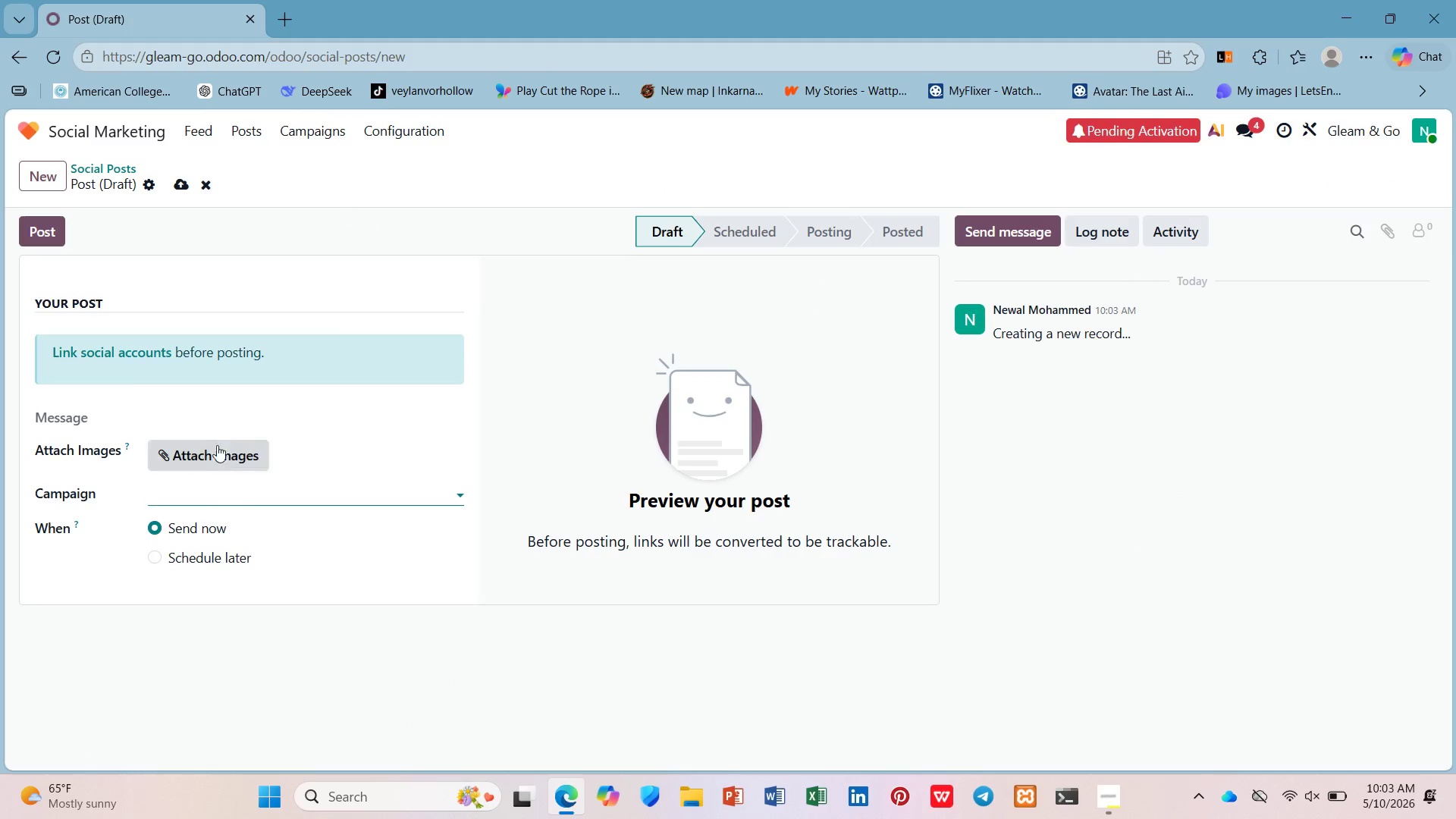 
left_click([210, 416])
 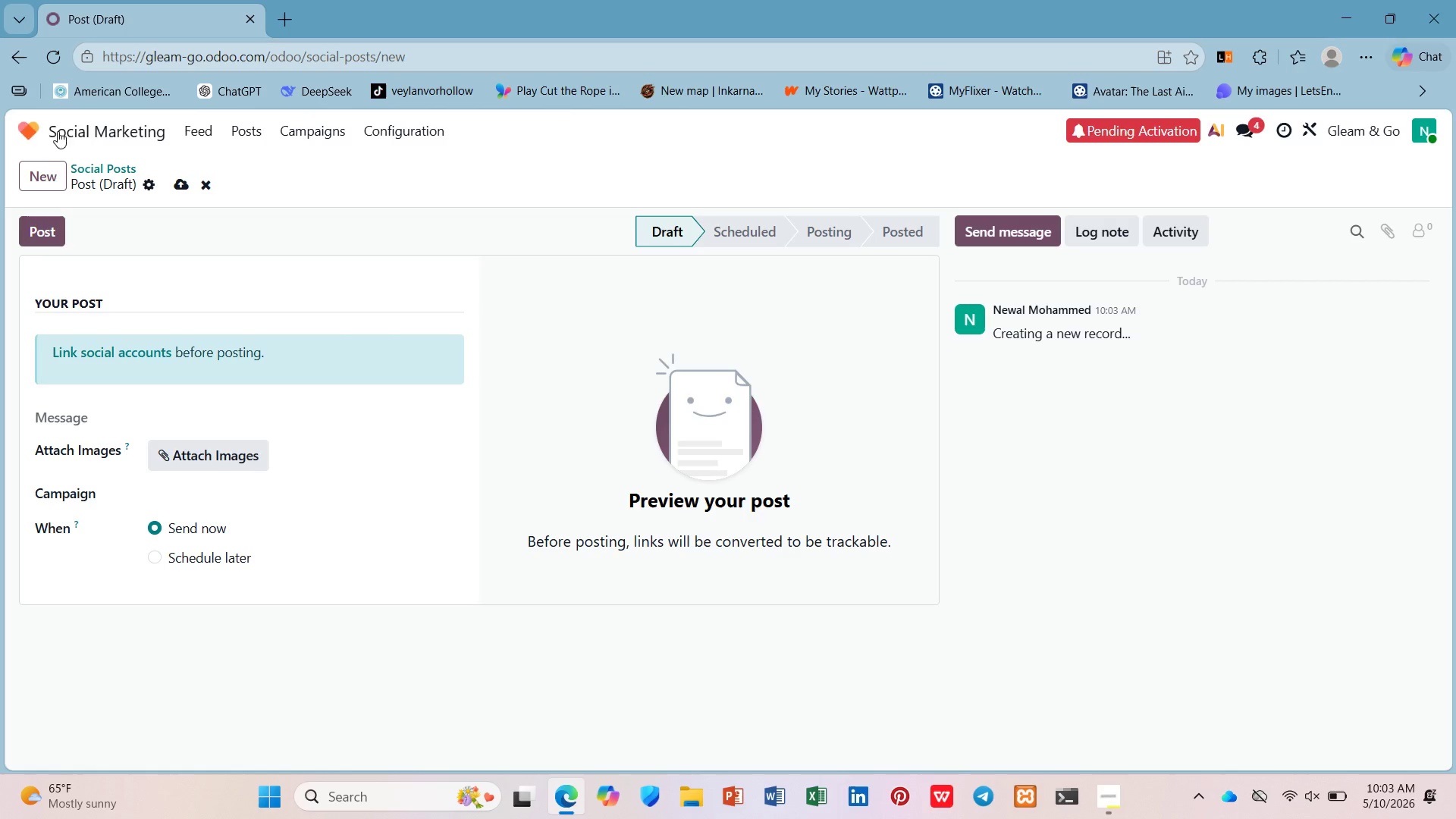 
left_click([67, 125])
 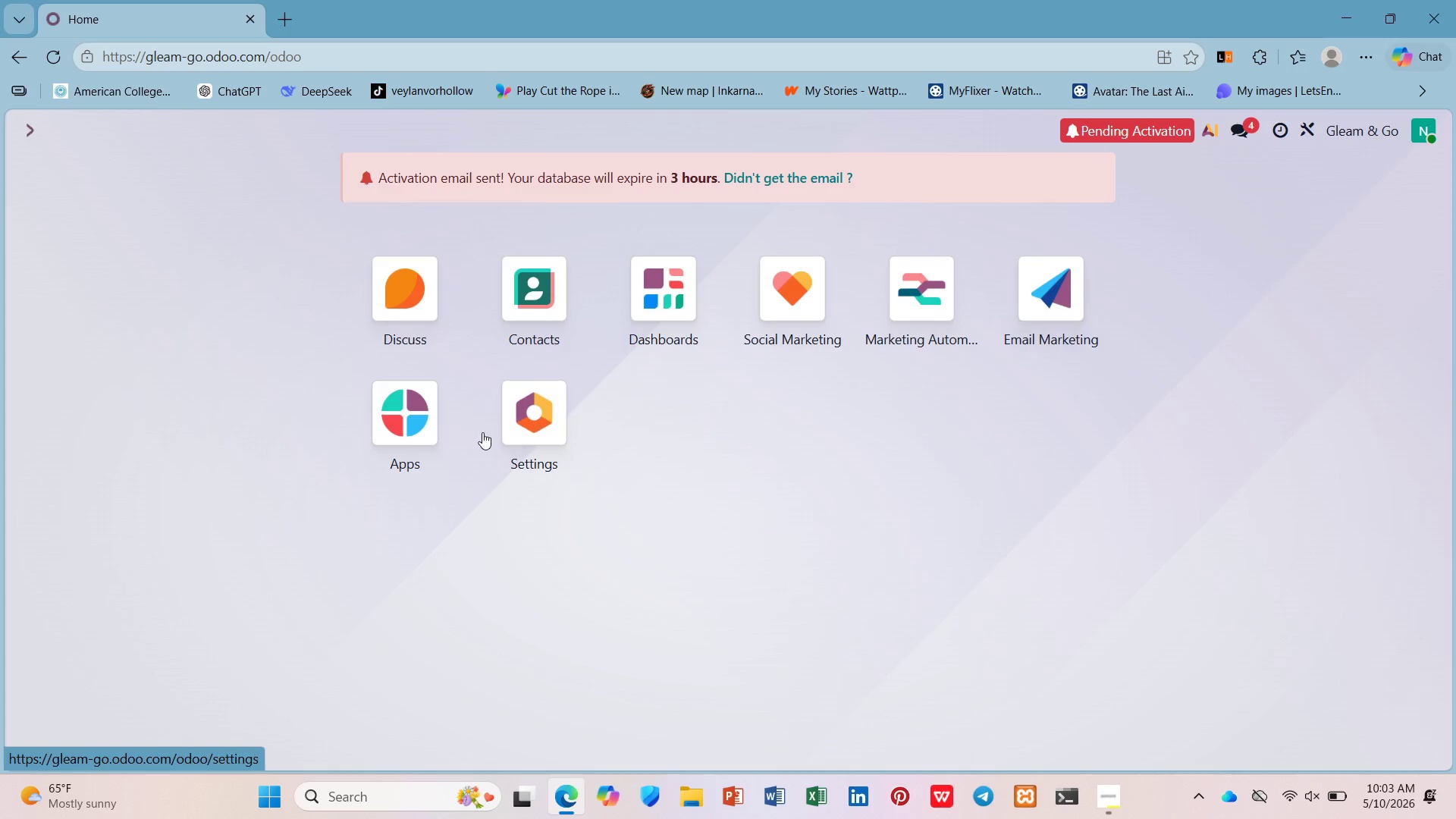 
left_click([528, 427])
 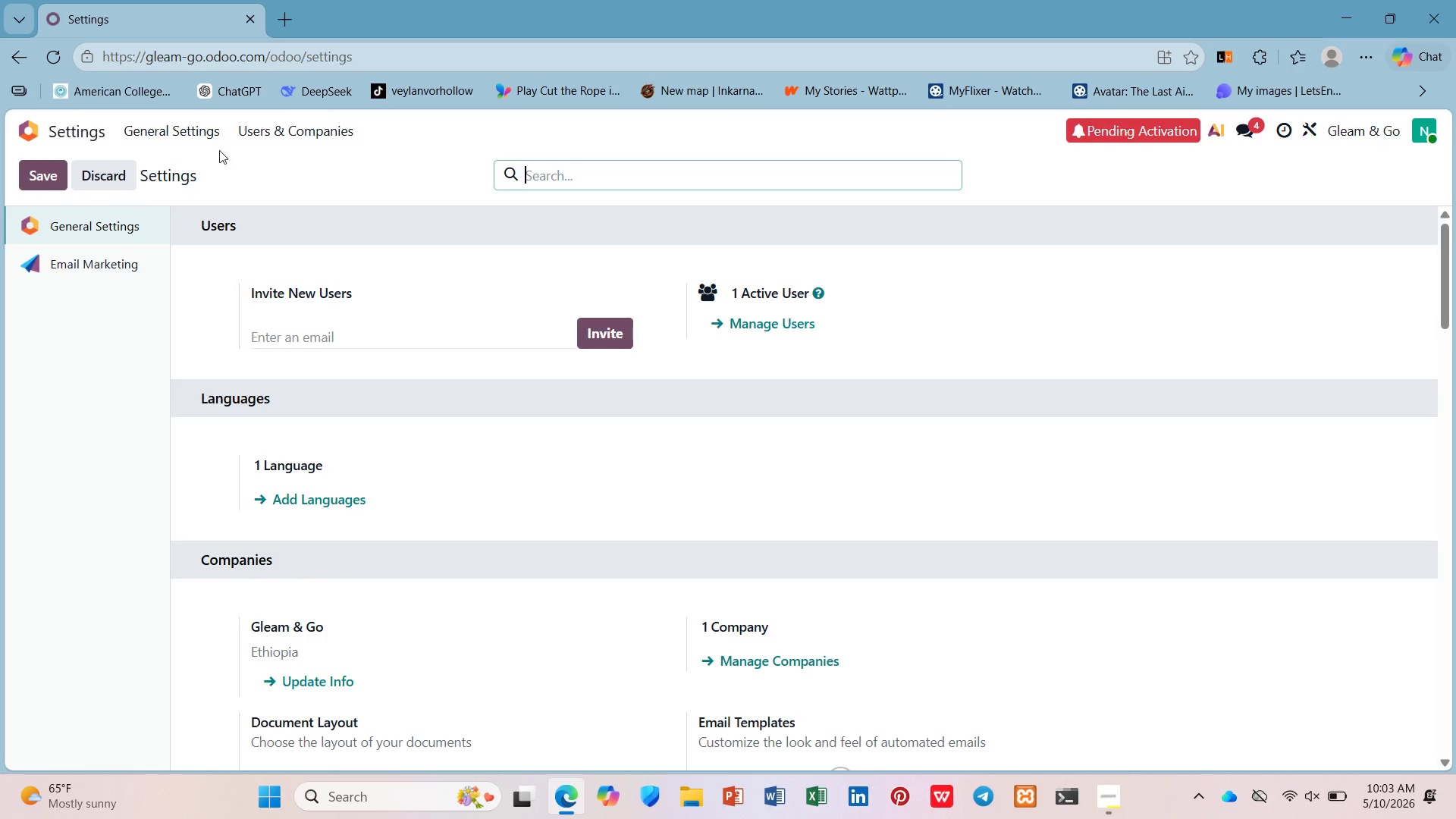 
left_click([31, 128])
 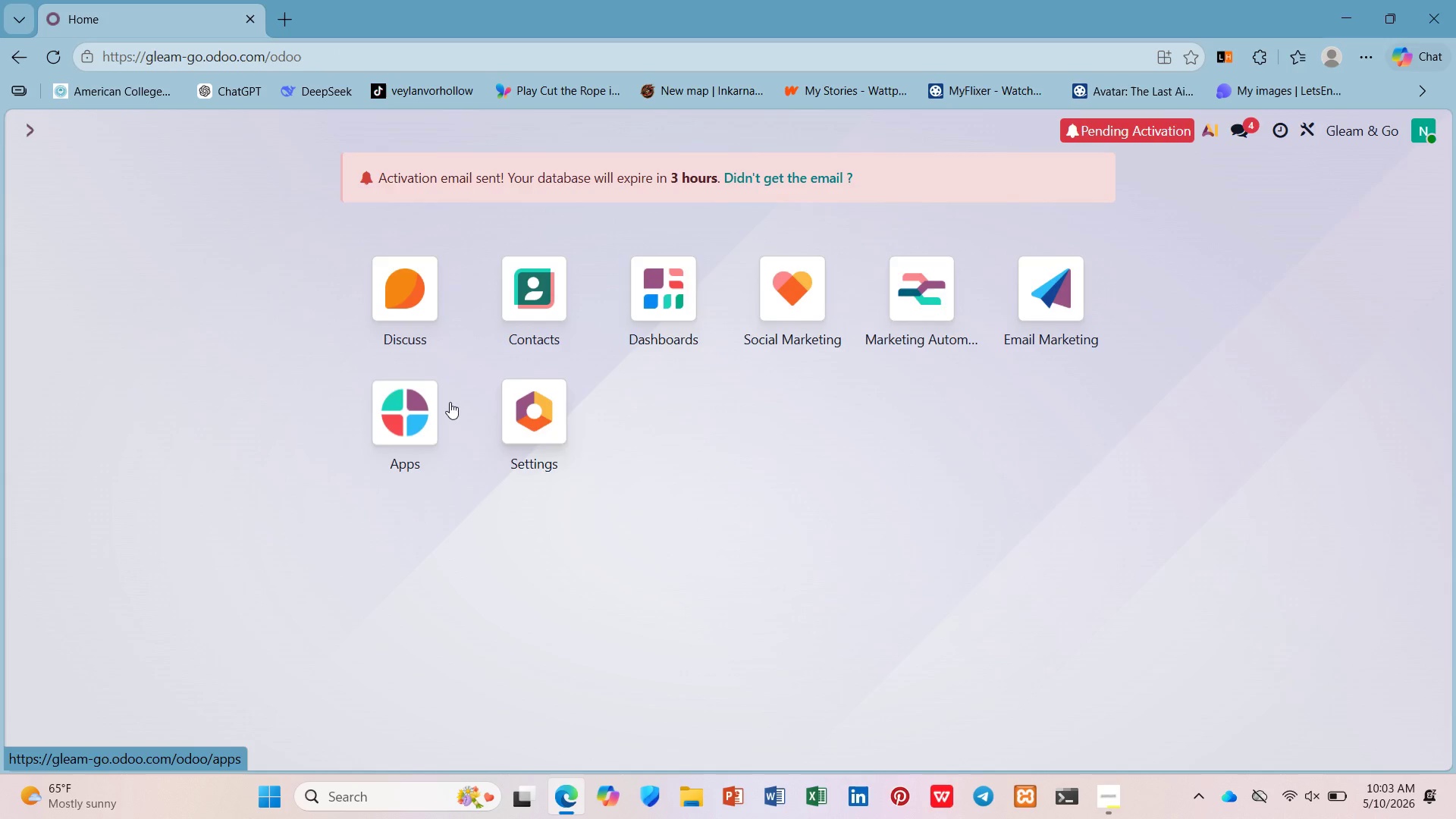 
left_click([416, 402])
 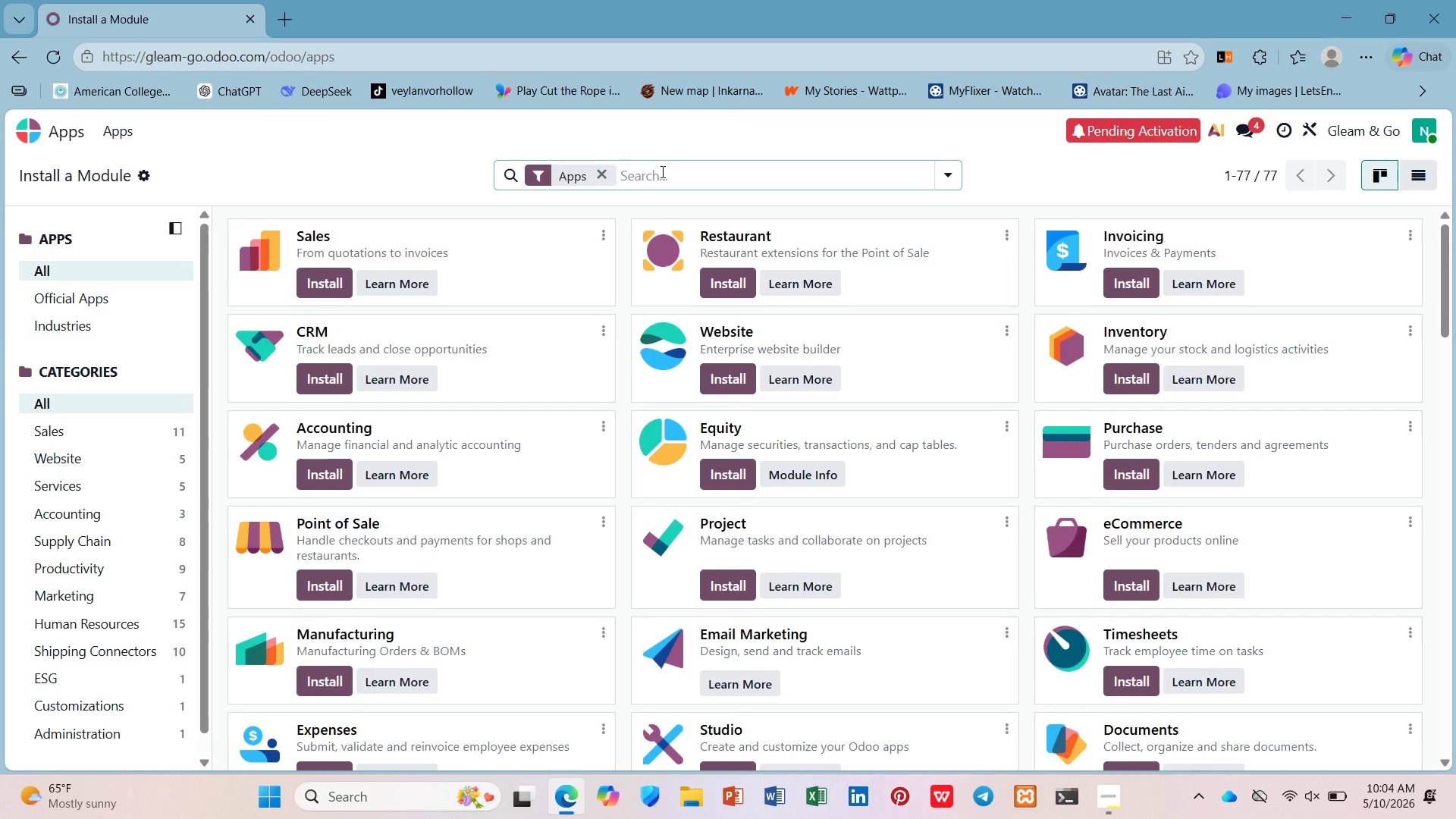 
mouse_move([720, 375])
 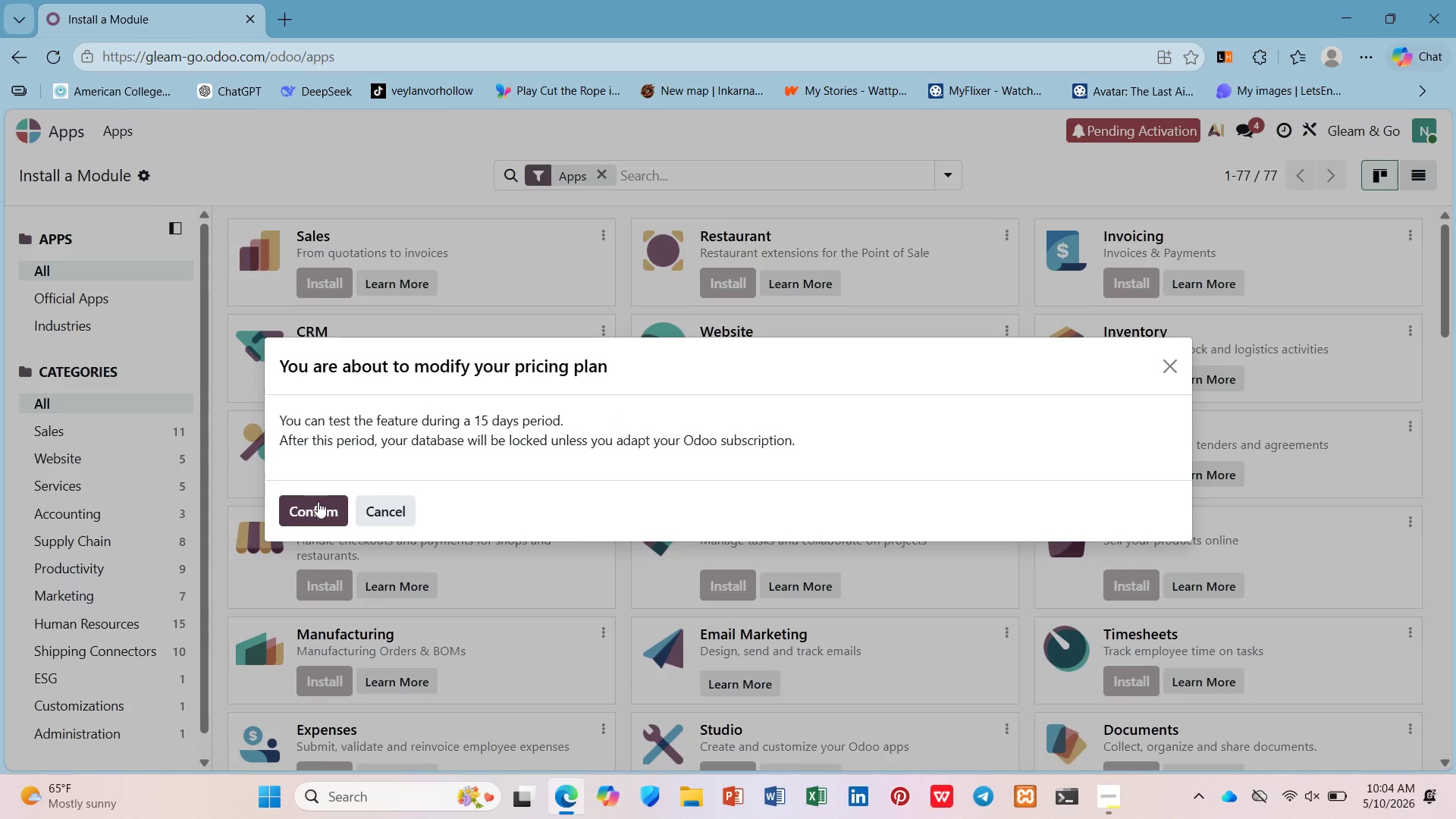 
left_click([316, 503])
 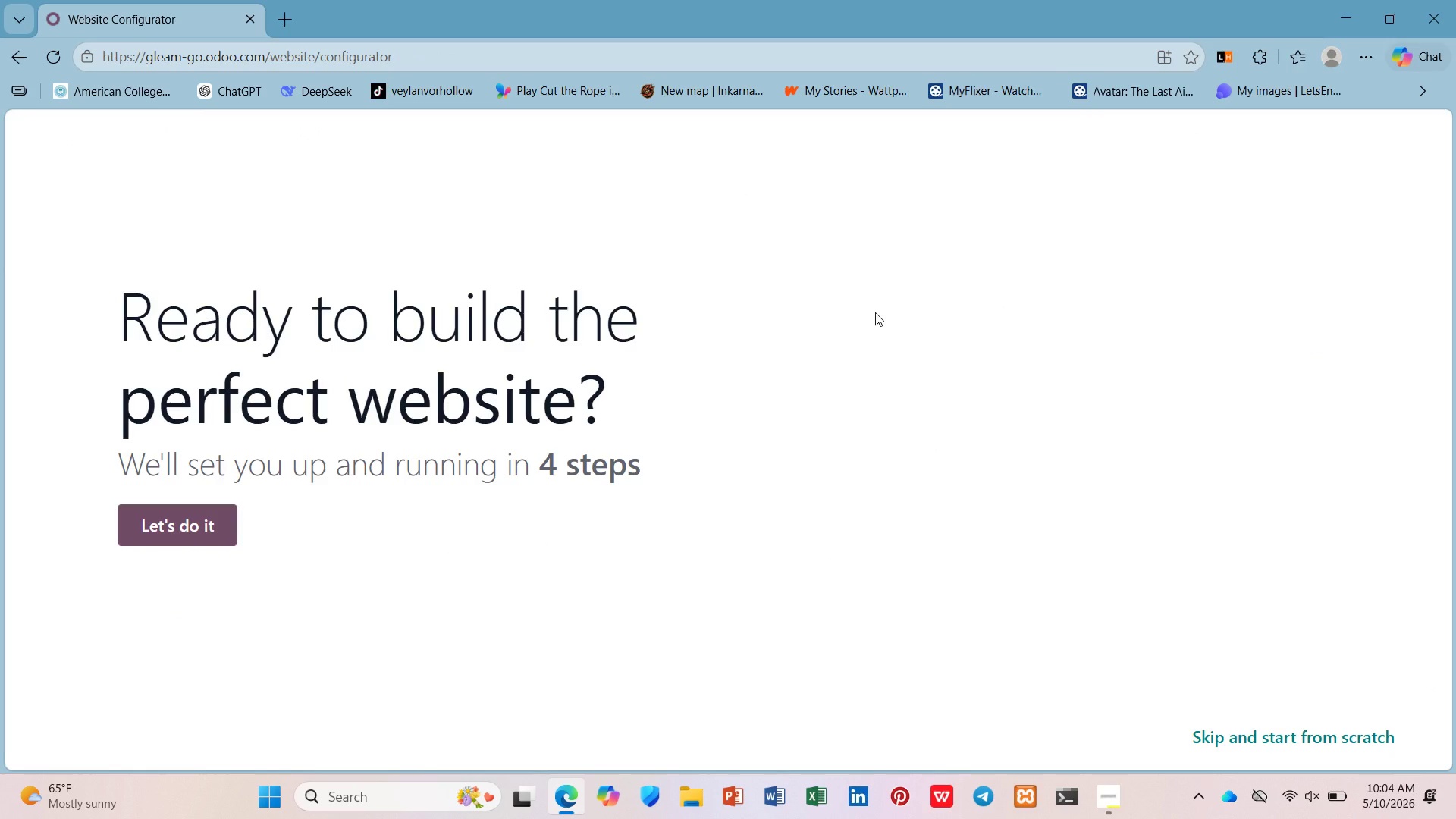 
wait(26.81)
 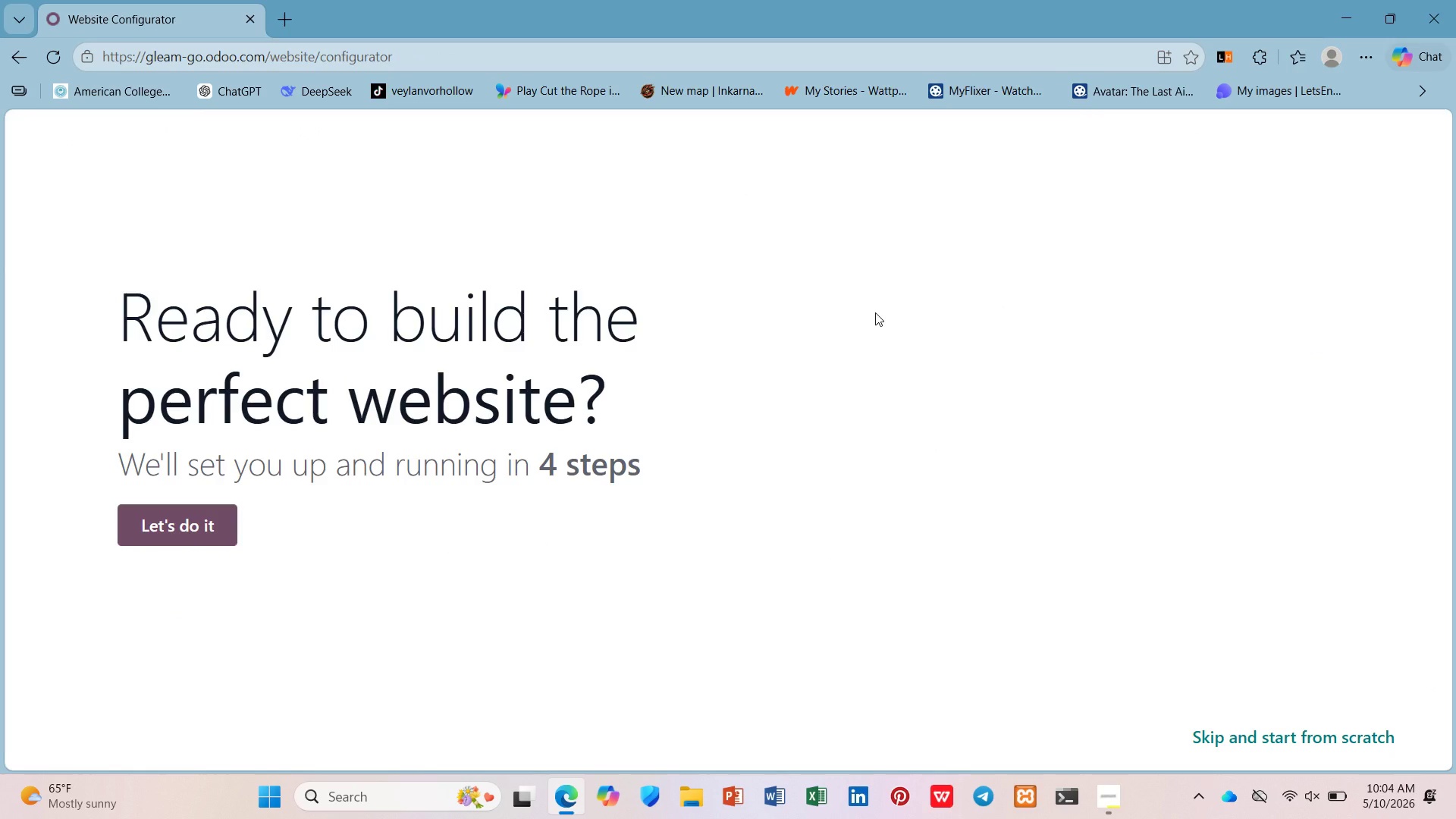 
left_click([1259, 726])
 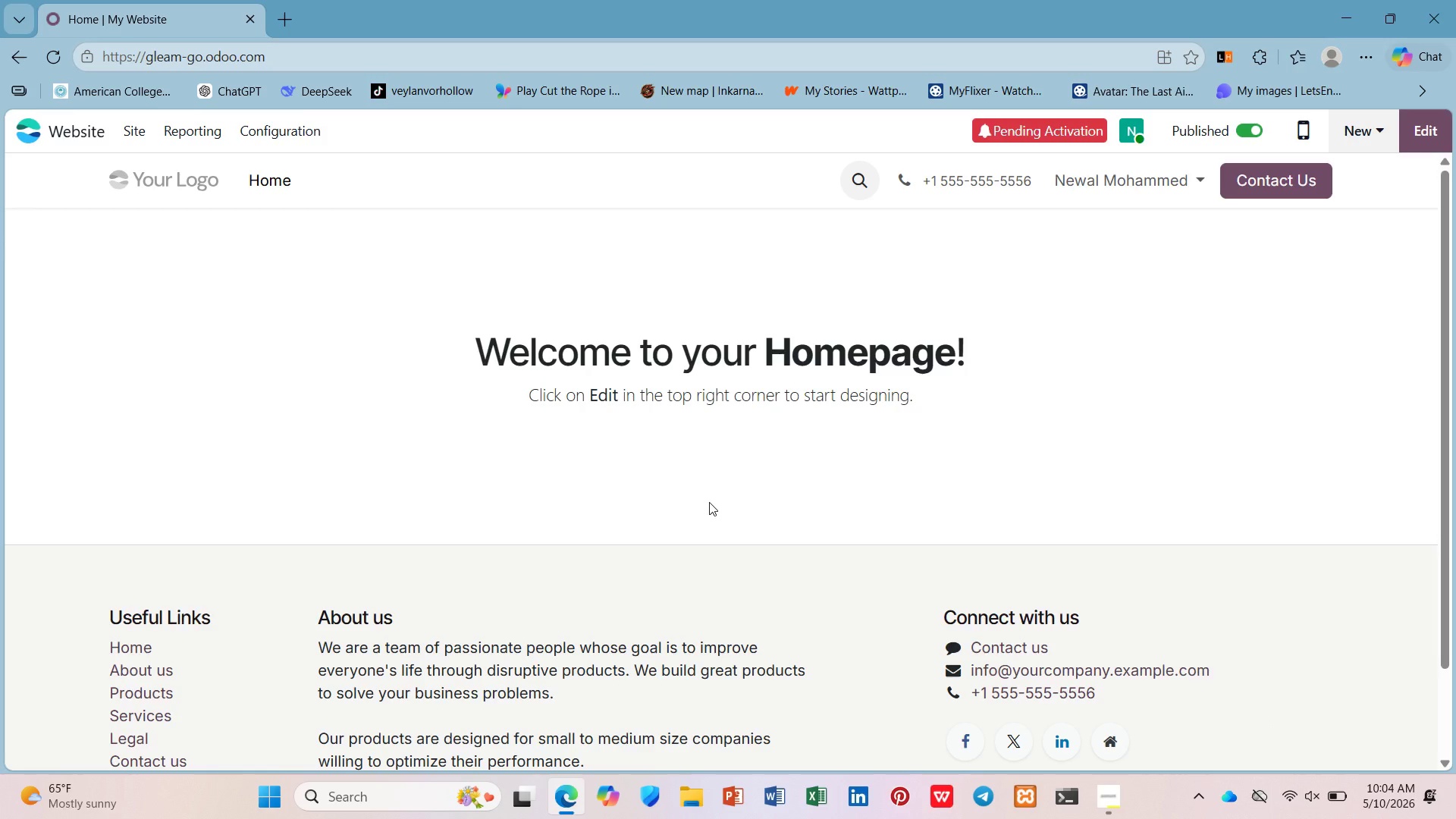 
wait(15.42)
 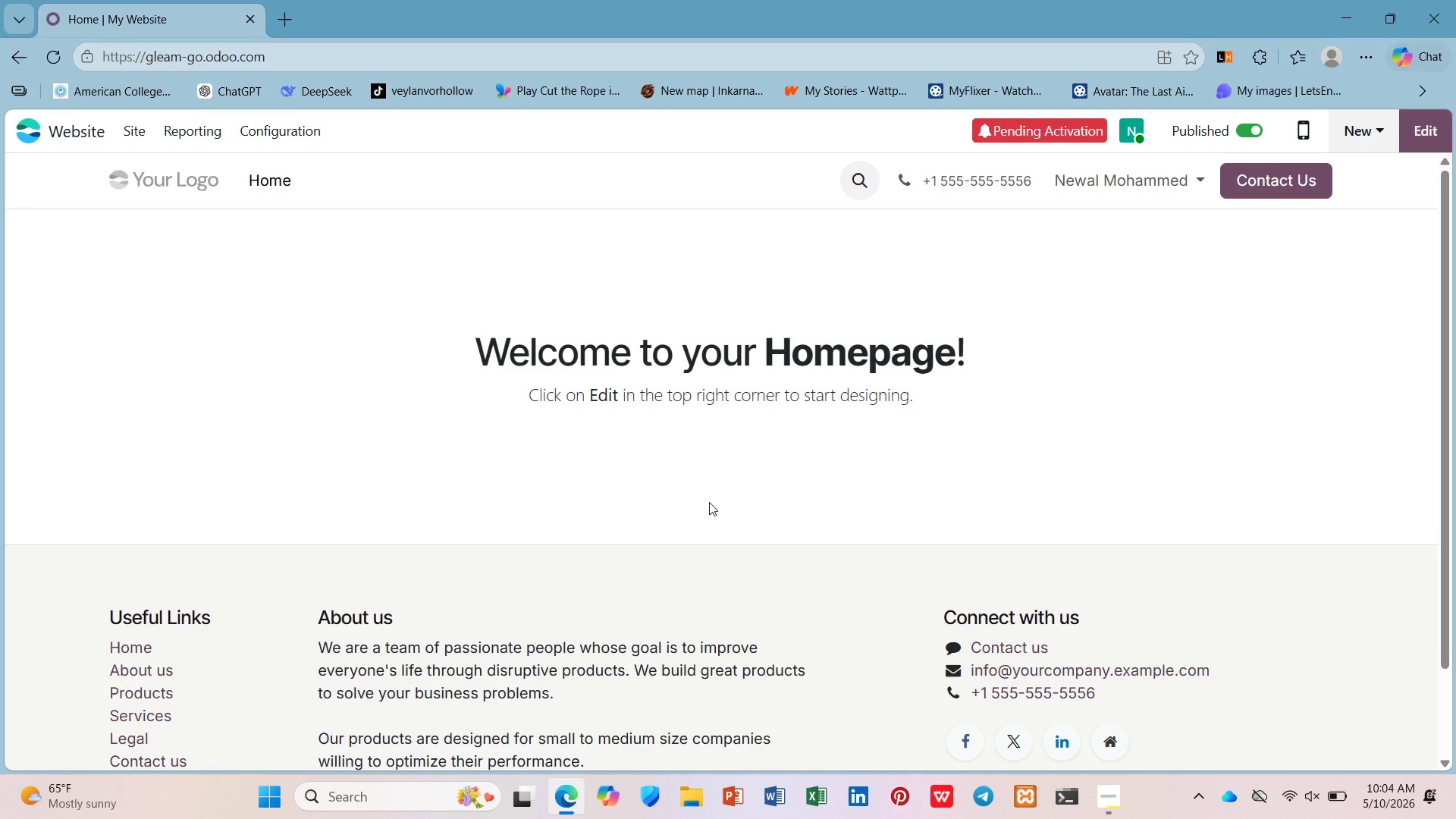 
left_click([94, 122])
 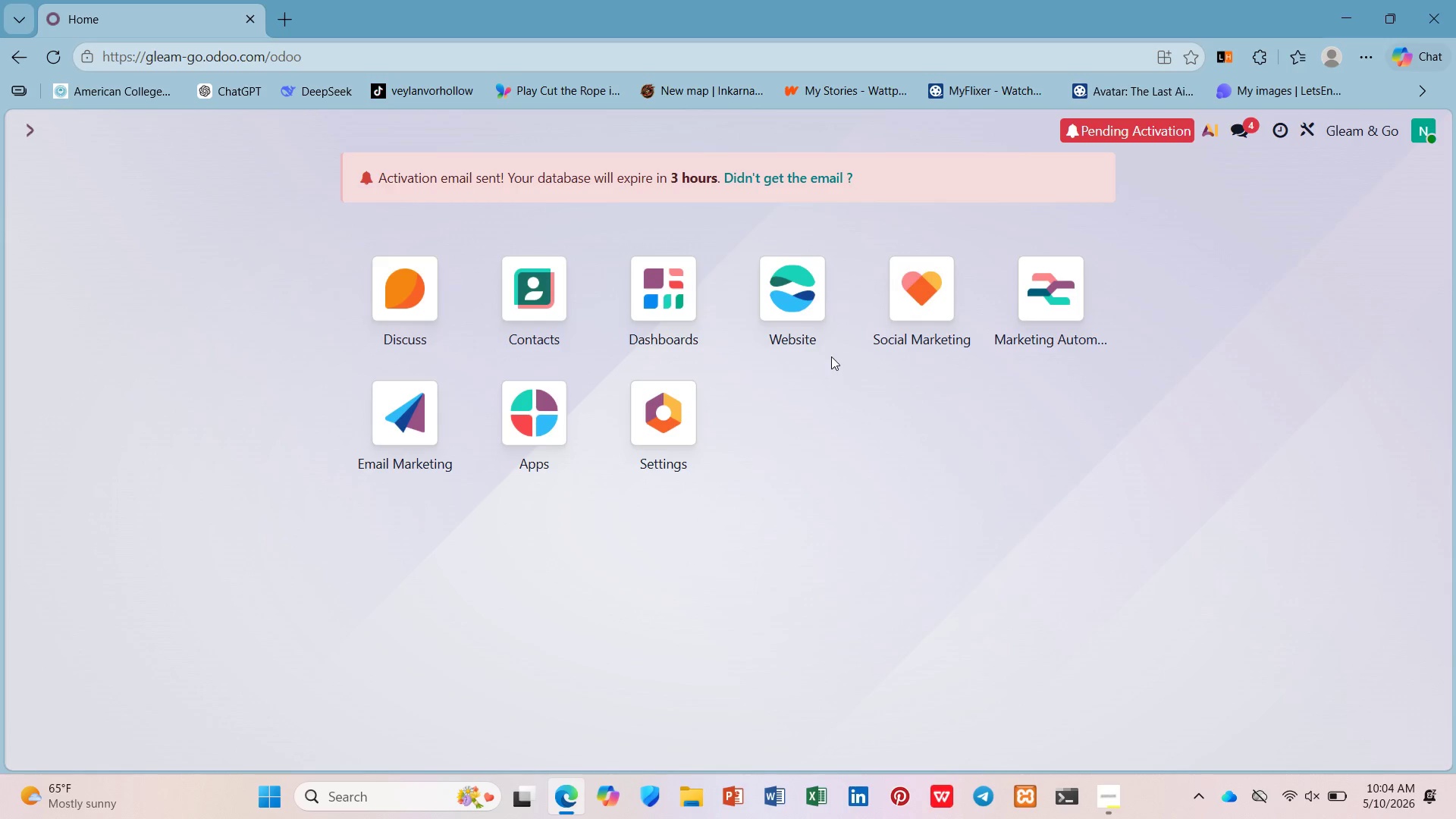 
left_click([929, 249])
 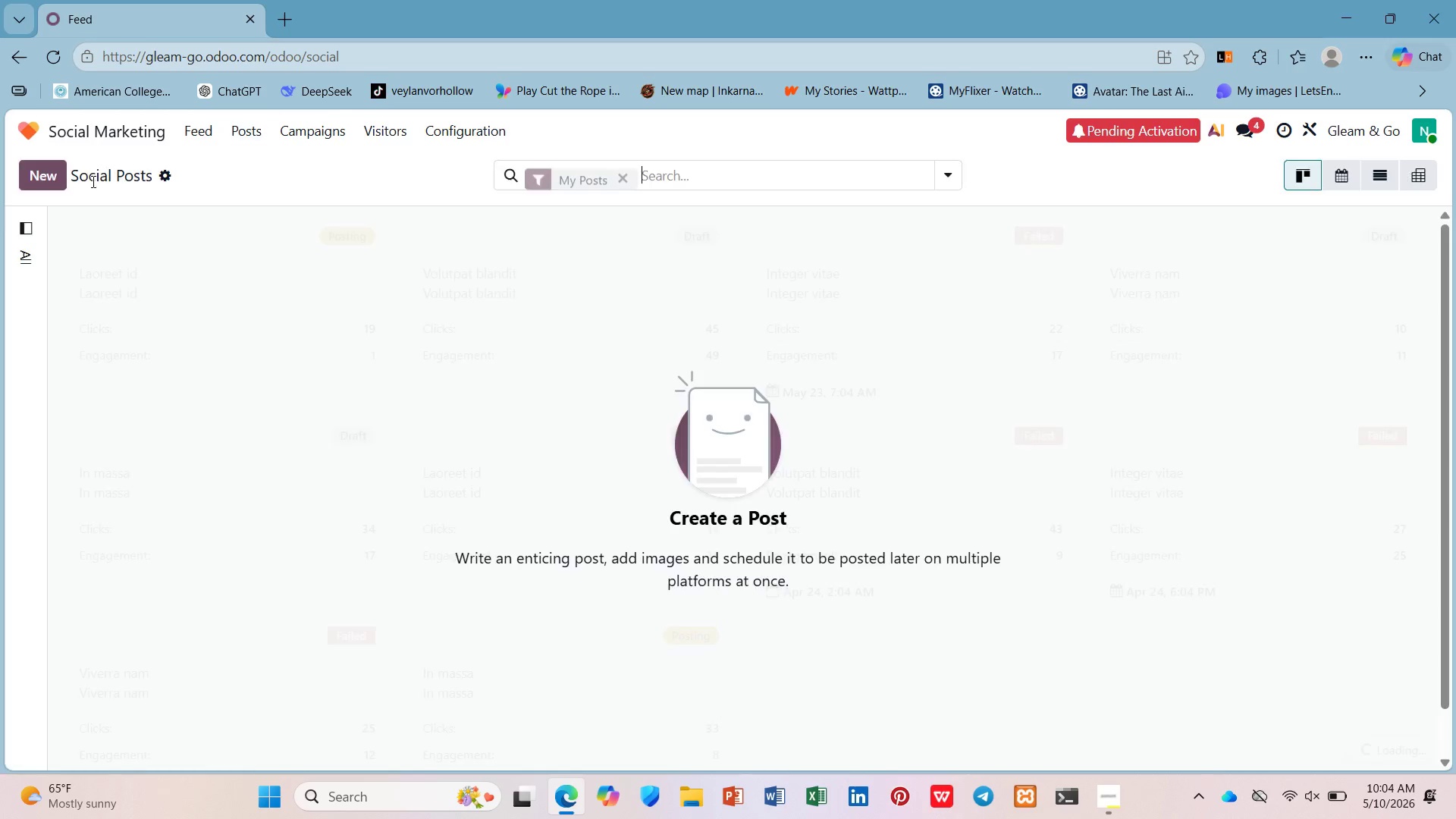 
left_click([56, 183])
 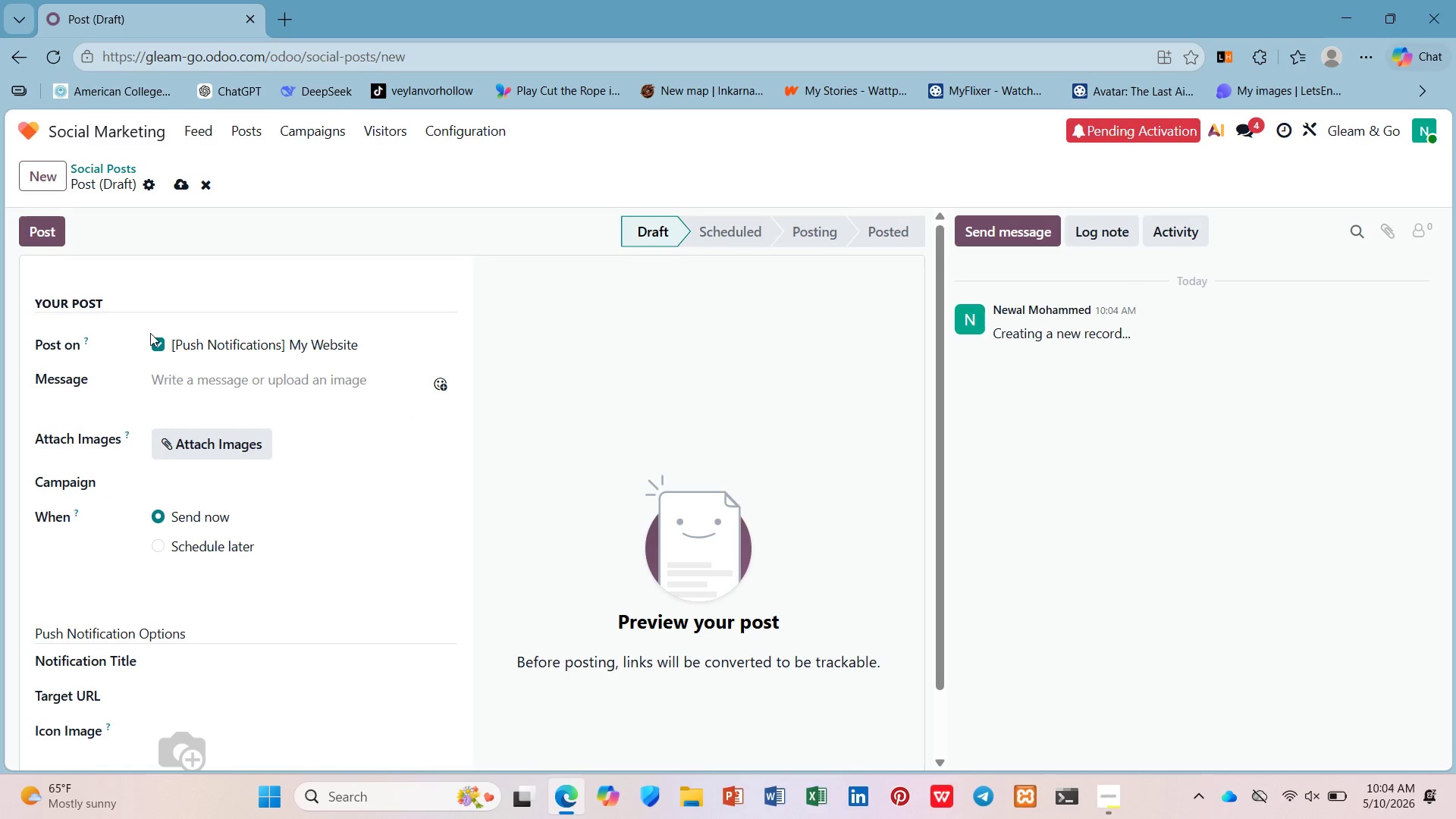 
double_click([157, 344])
 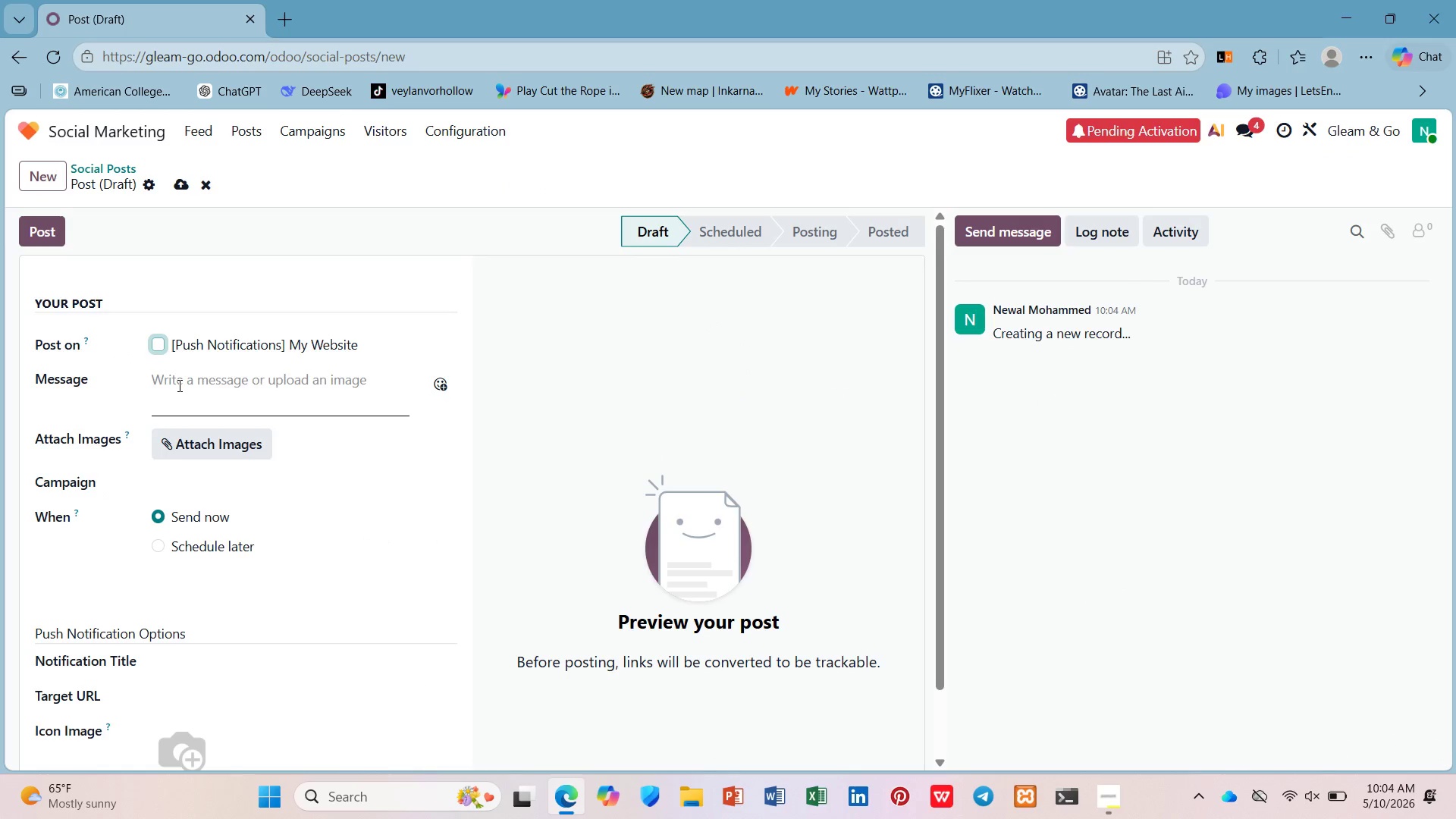 
left_click([178, 385])
 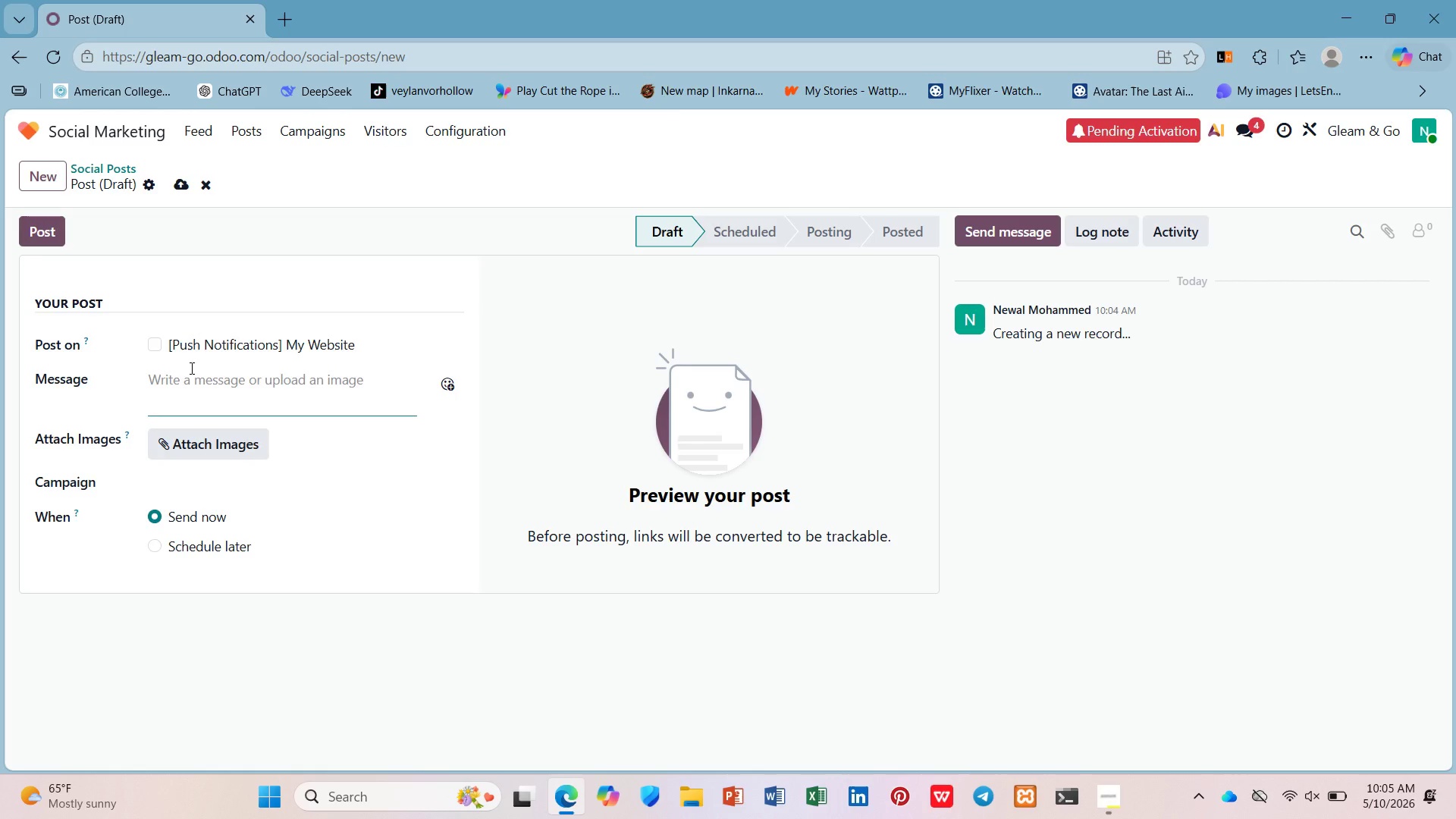 
wait(12.75)
 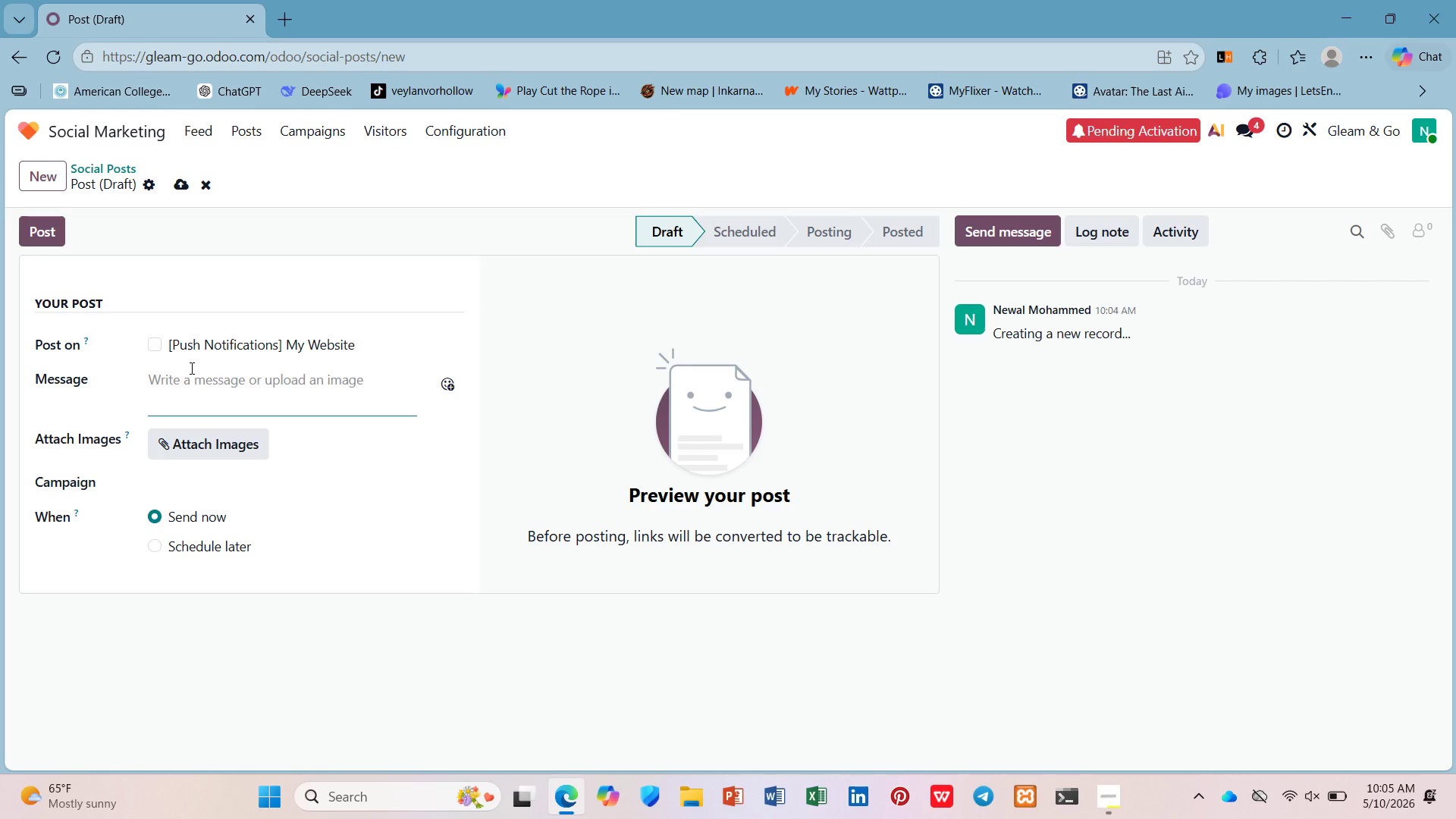 
type(You r)
key(Backspace)
key(Backspace)
type(r car's aint faces )
 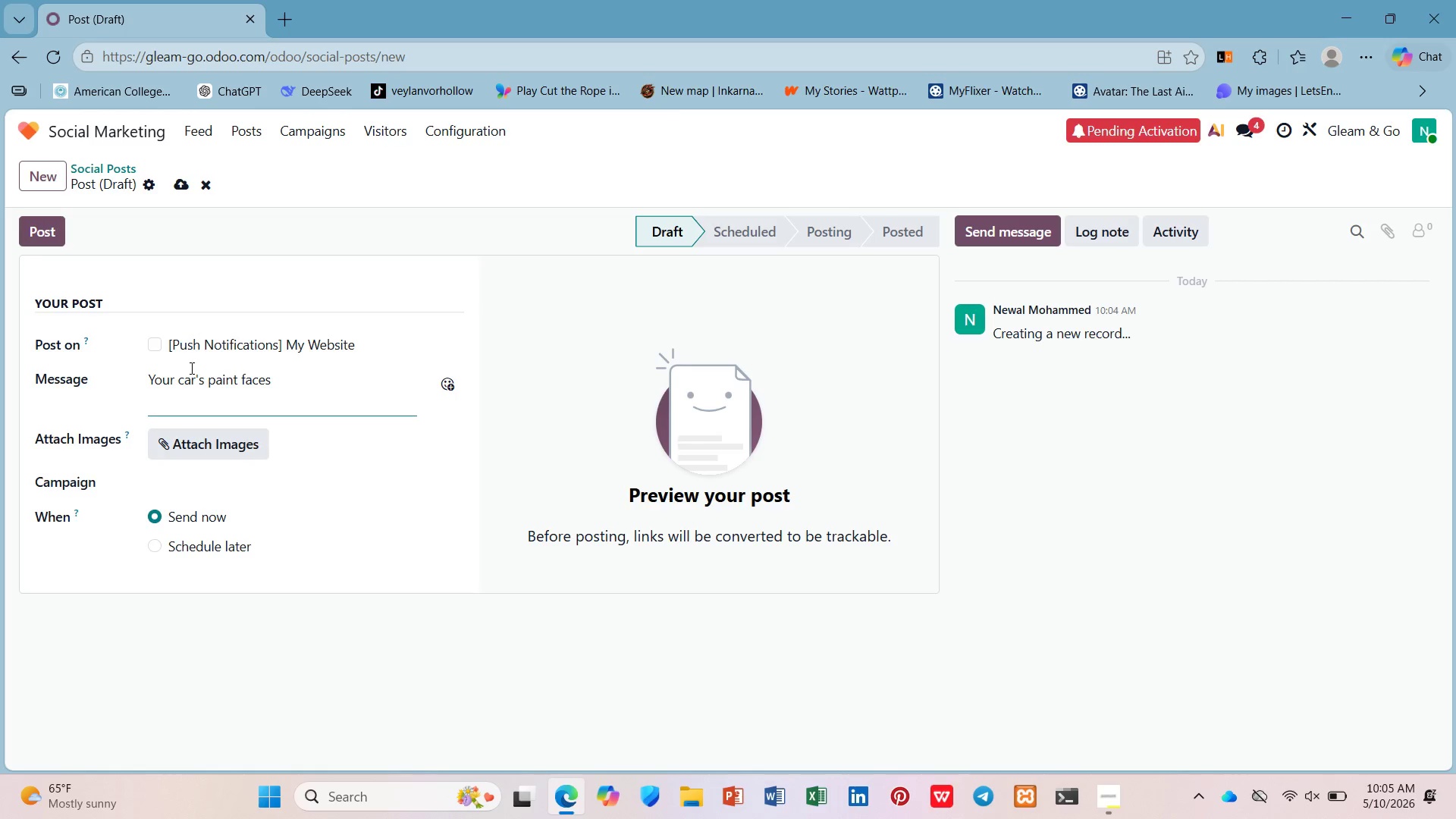 
hold_key(key=P, duration=0.31)
 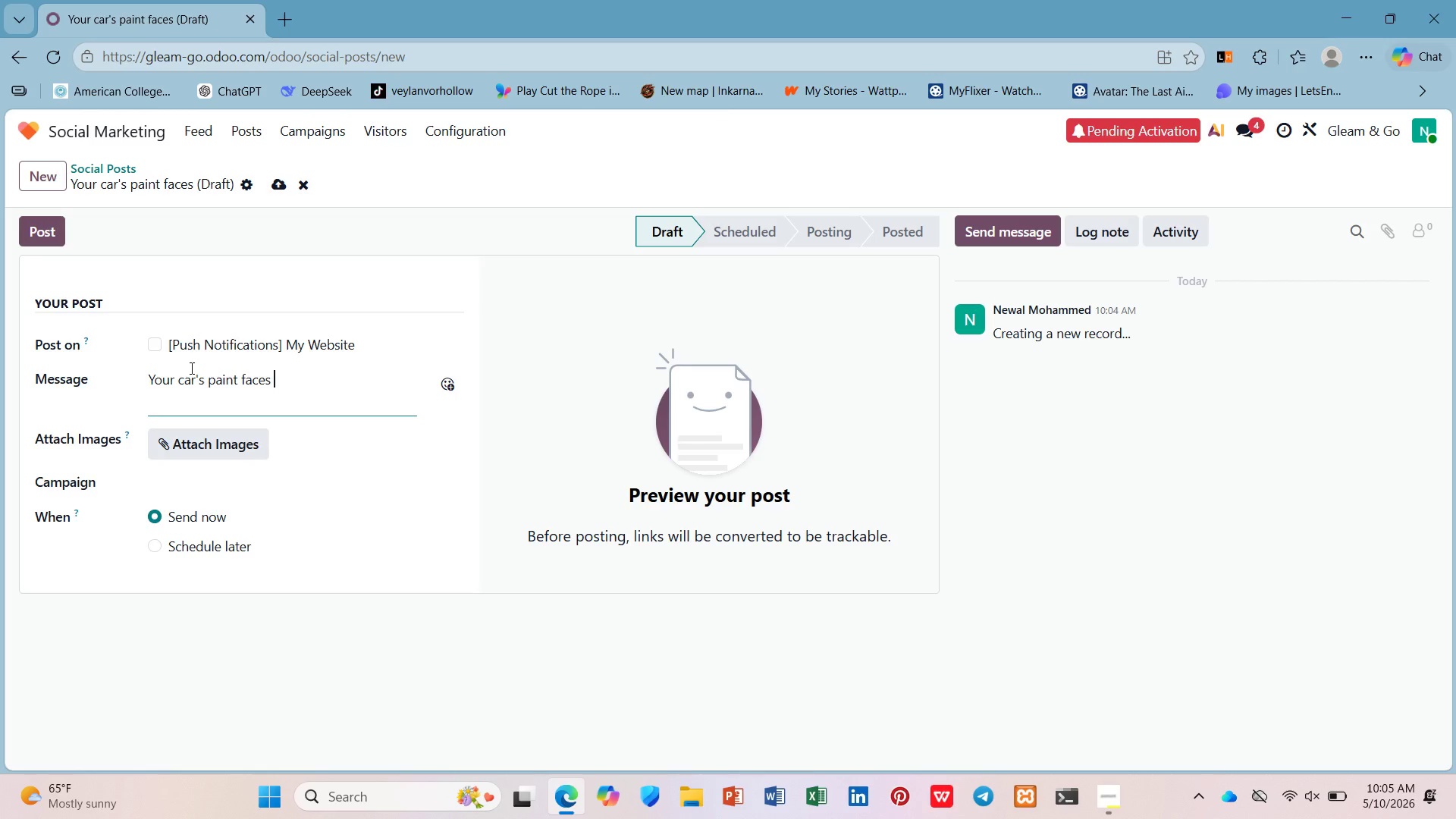 
wait(11.52)
 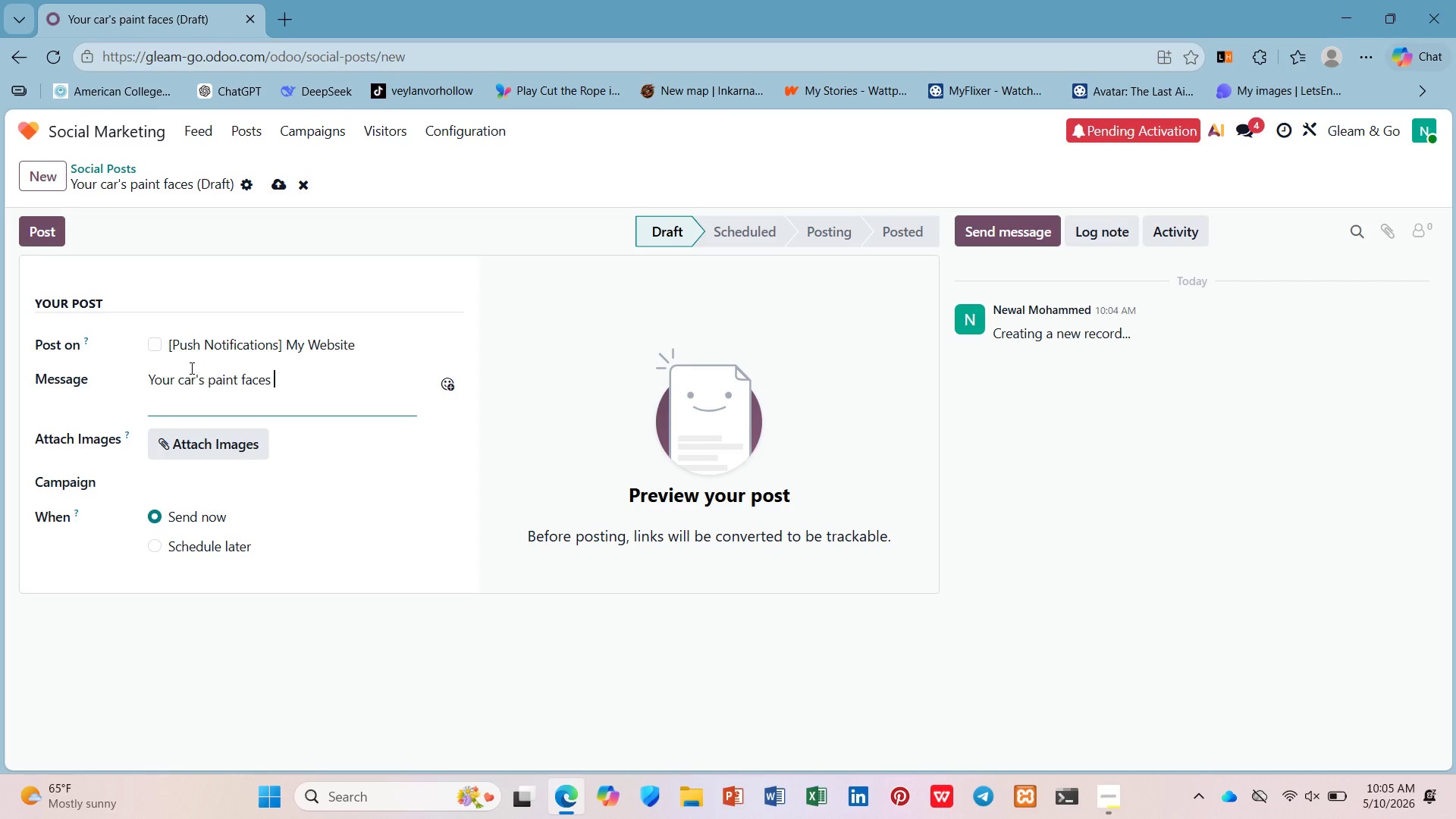 
type(UV rays, bird droppins, roa d)
key(Backspace)
type(d salt, and tree sap  every sing )
key(Backspace)
type(le day. )
 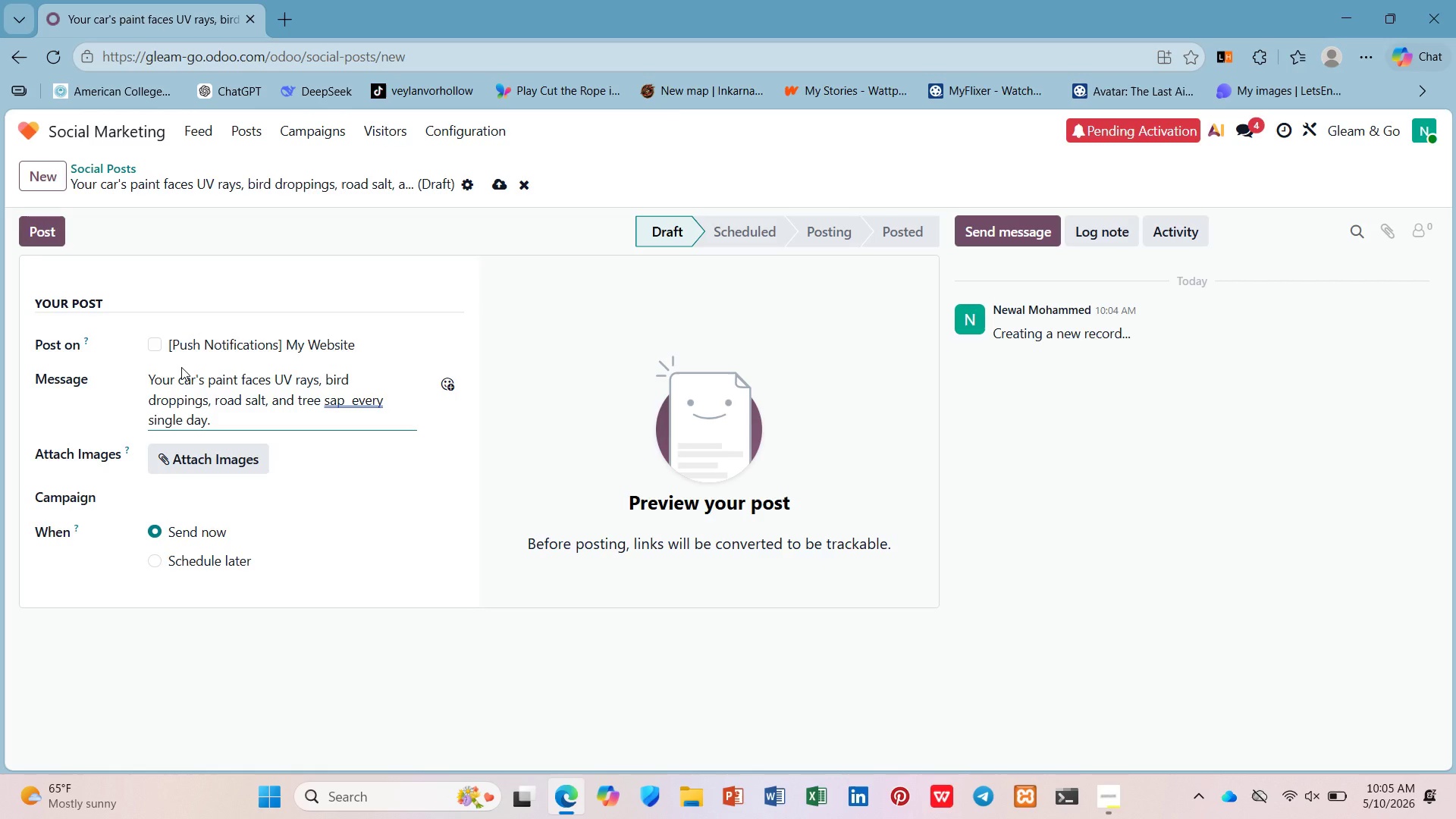 
left_click([375, 401])
 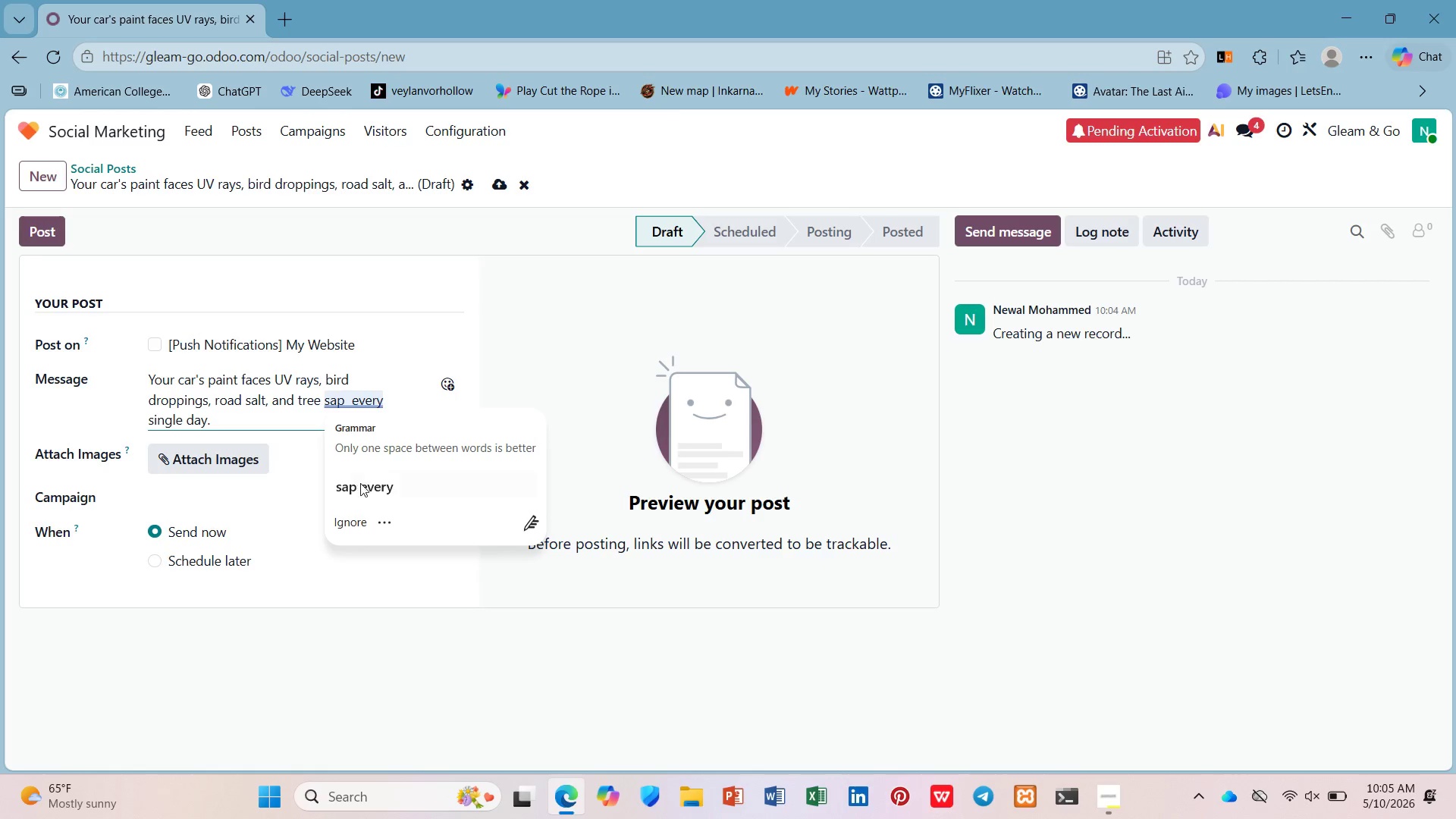 
left_click([360, 483])
 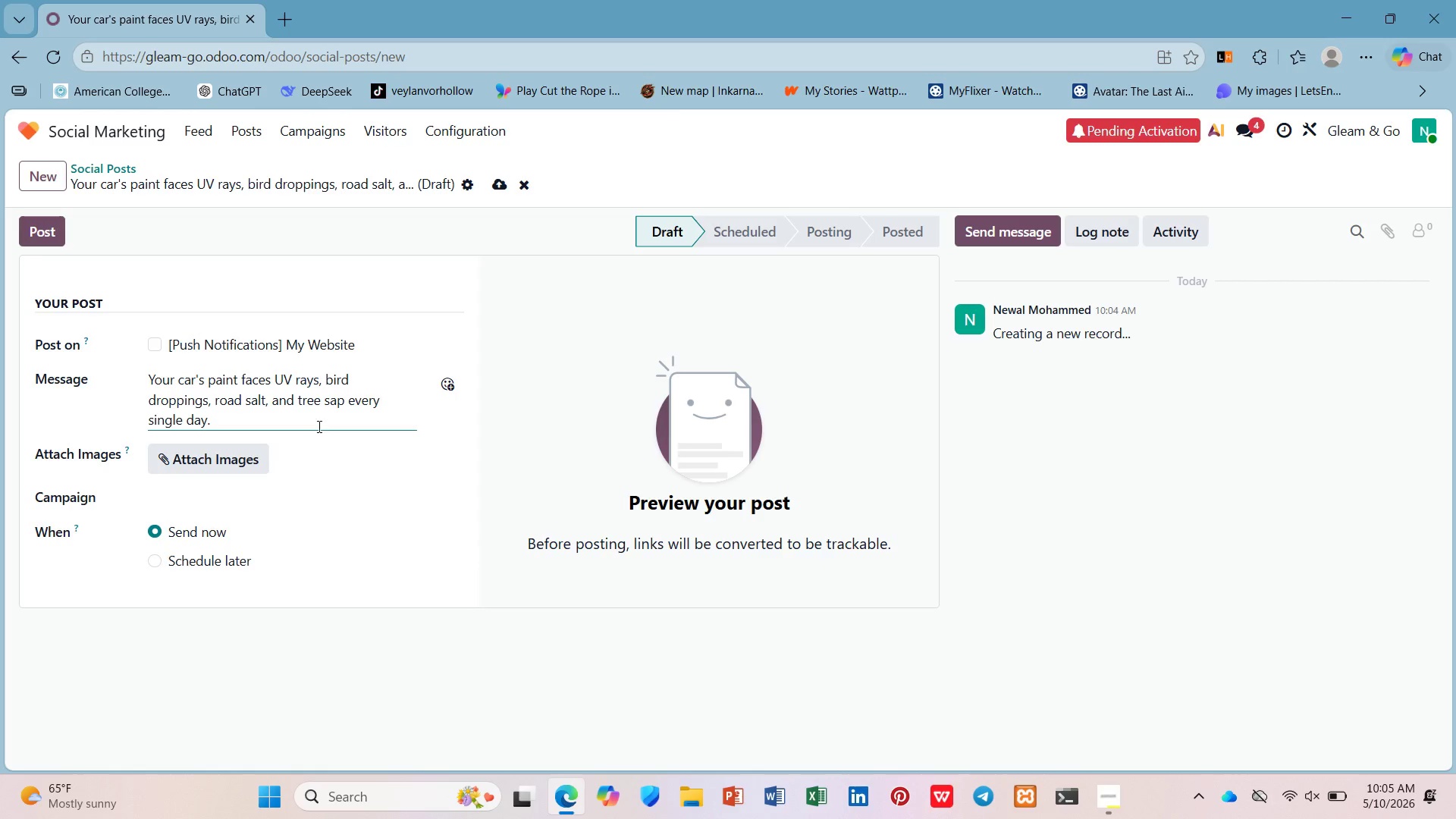 
left_click([320, 419])
 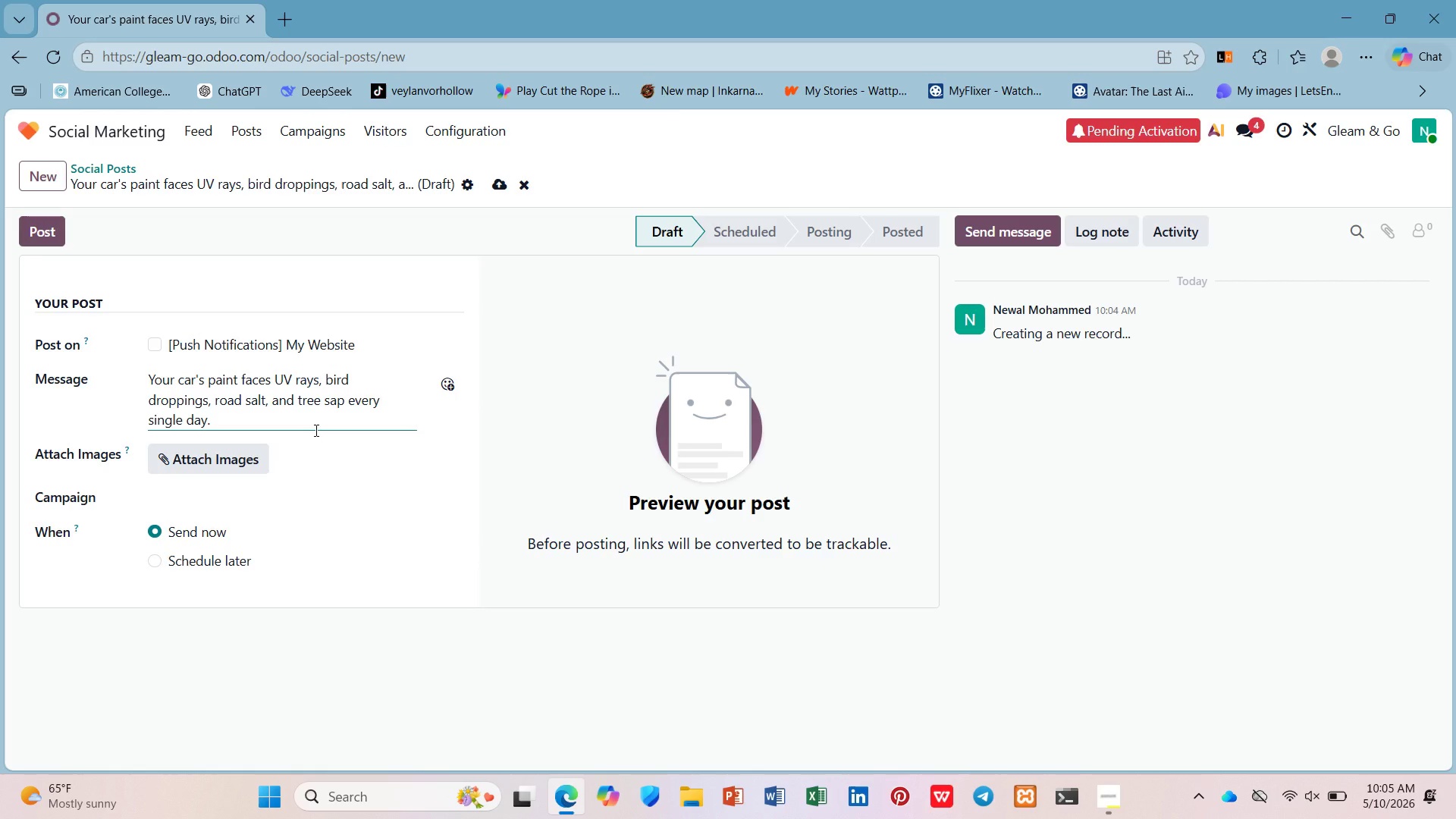 
wait(6.58)
 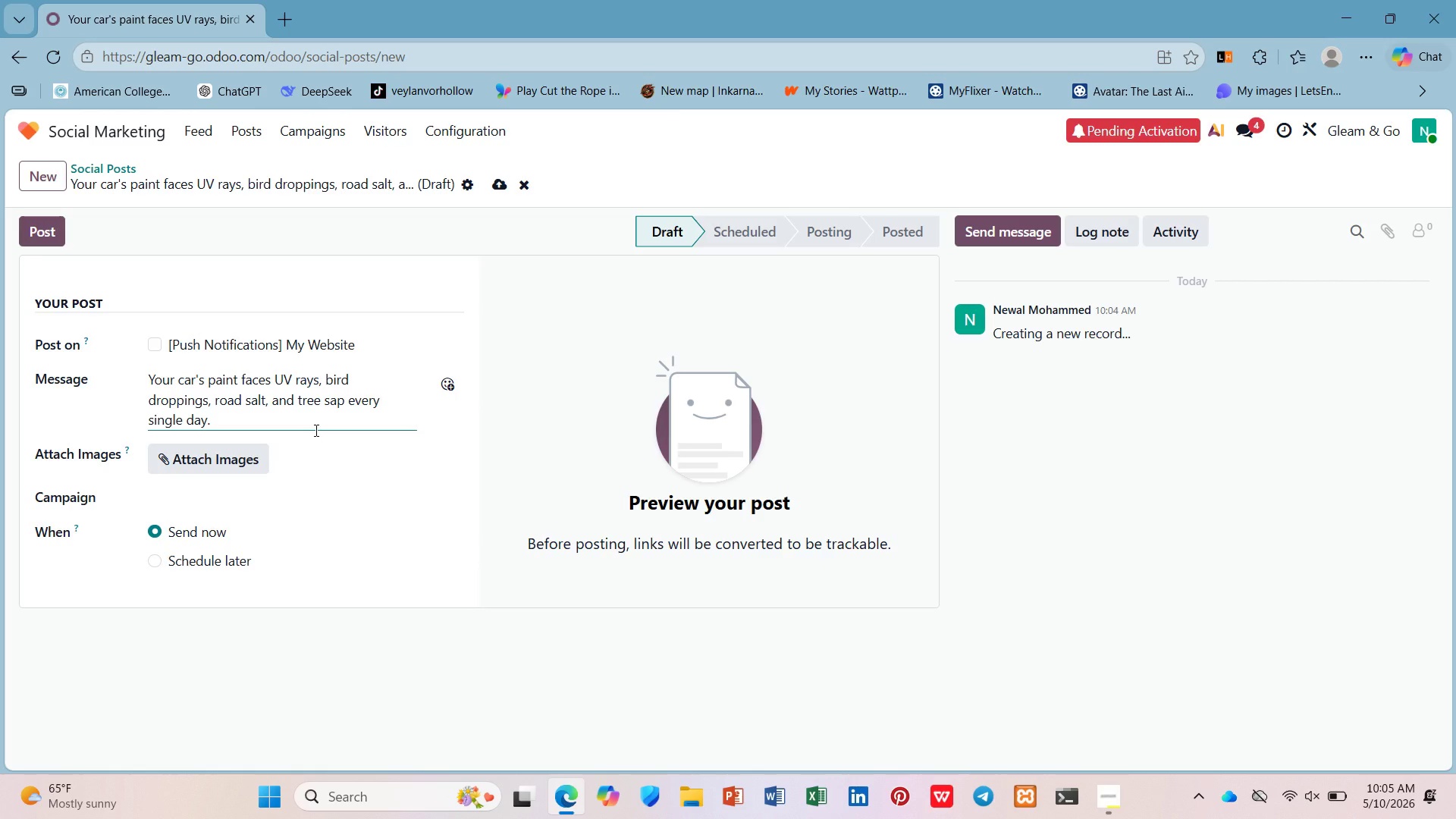 
type(Withut protection )
 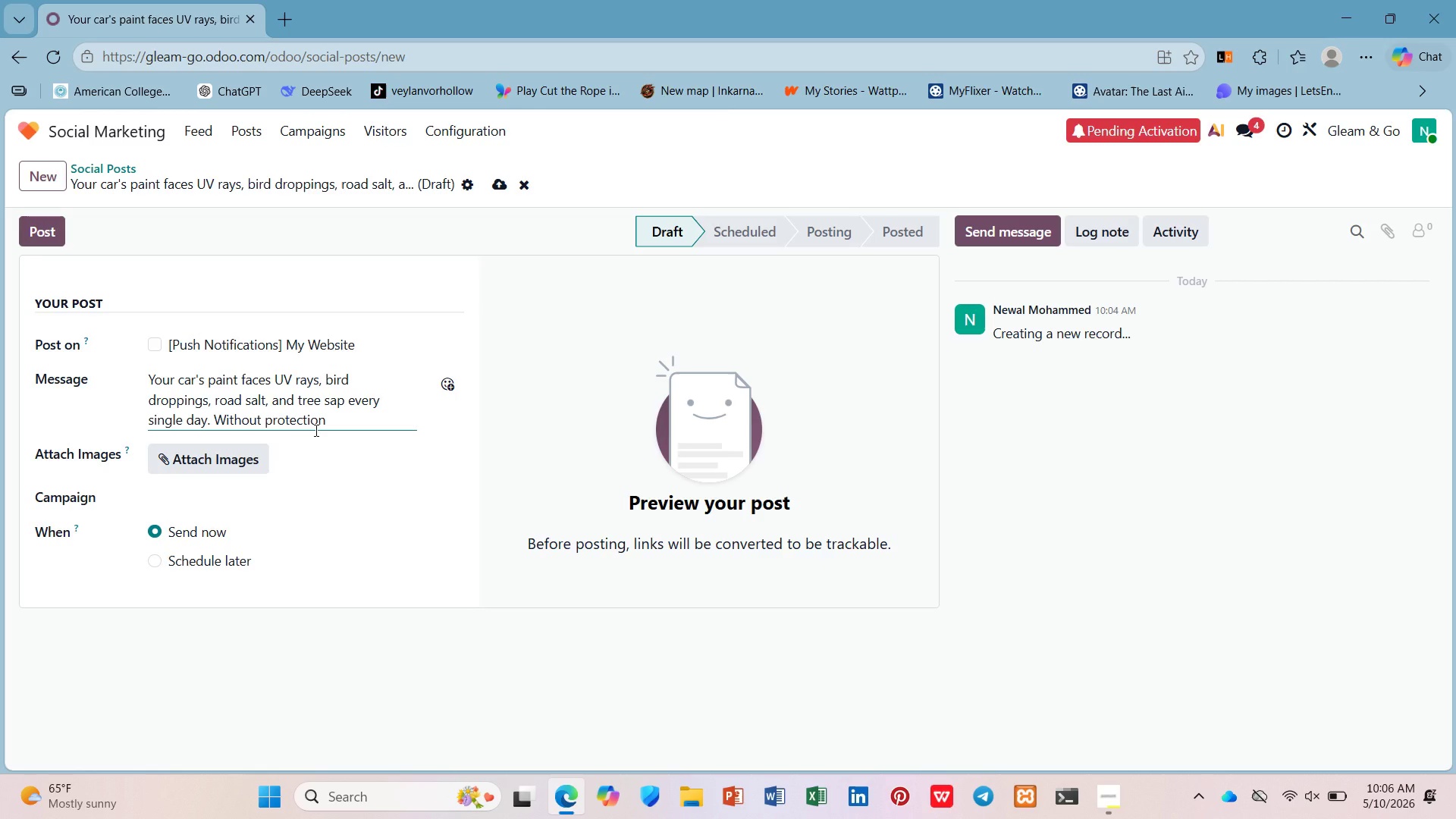 
wait(6.0)
 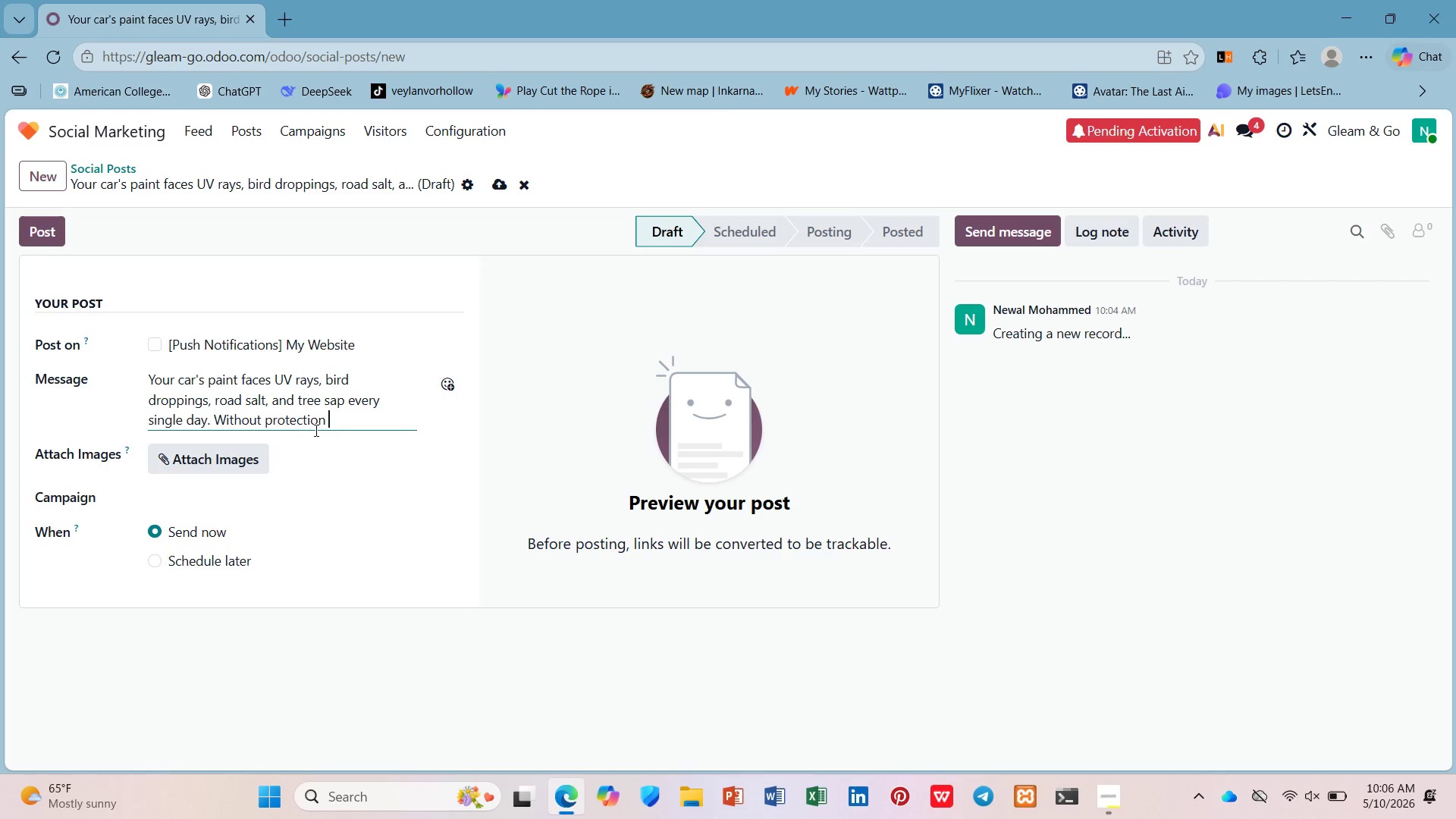 
type(clea)
key(Backspace)
key(Backspace)
key(Backspace)
key(Backspace)
key(Backspace)
type(, clear coat failure stat)
key(Backspace)
type(rts in as little as 3-5 years. Our 9H he)
key(Backspace)
type(ardness cerm)
key(Backspace)
type(amic coating creates a permanent bond that protects for 5+ yars - with a full warranty.)
 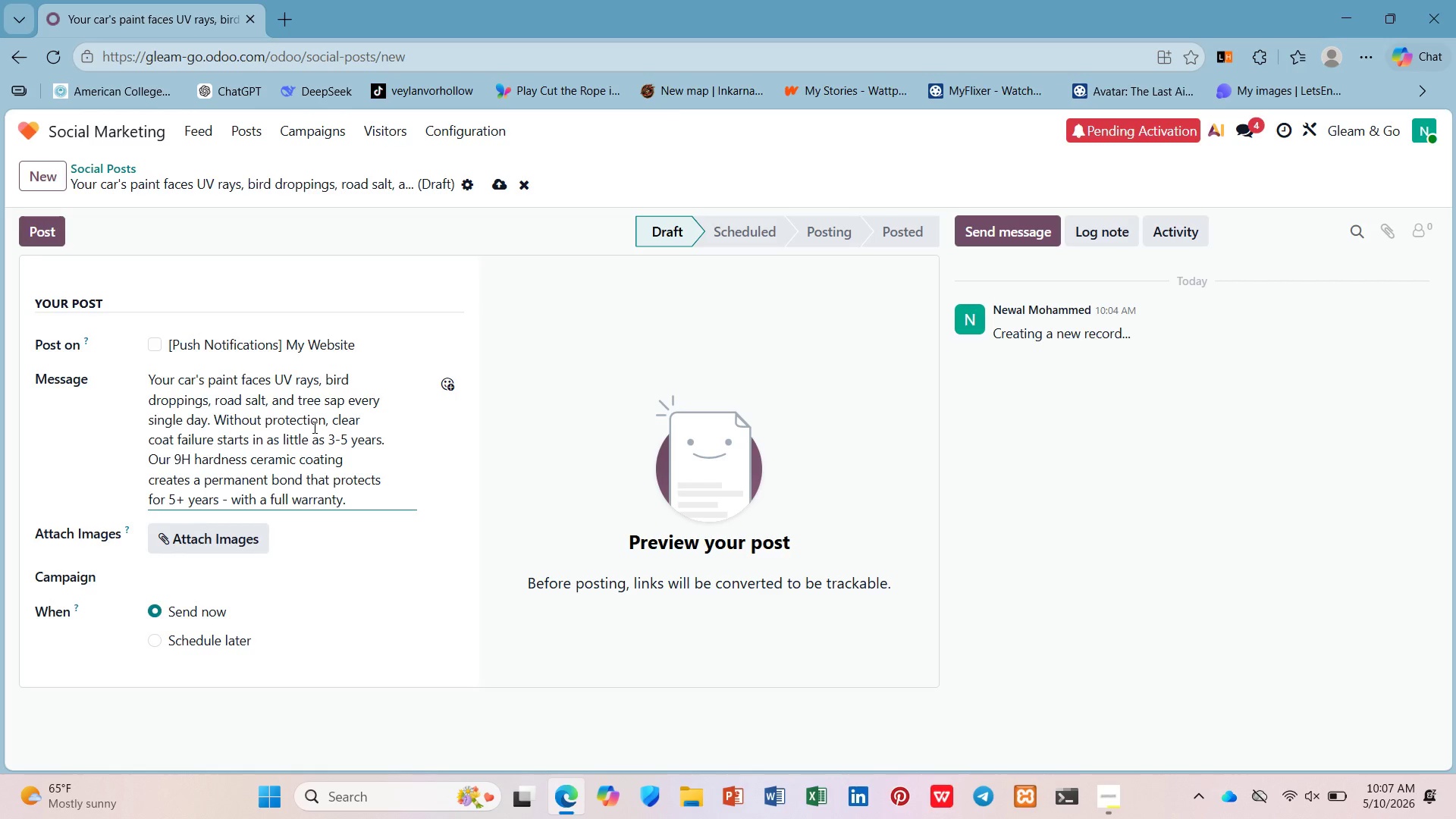 
key(Space)
 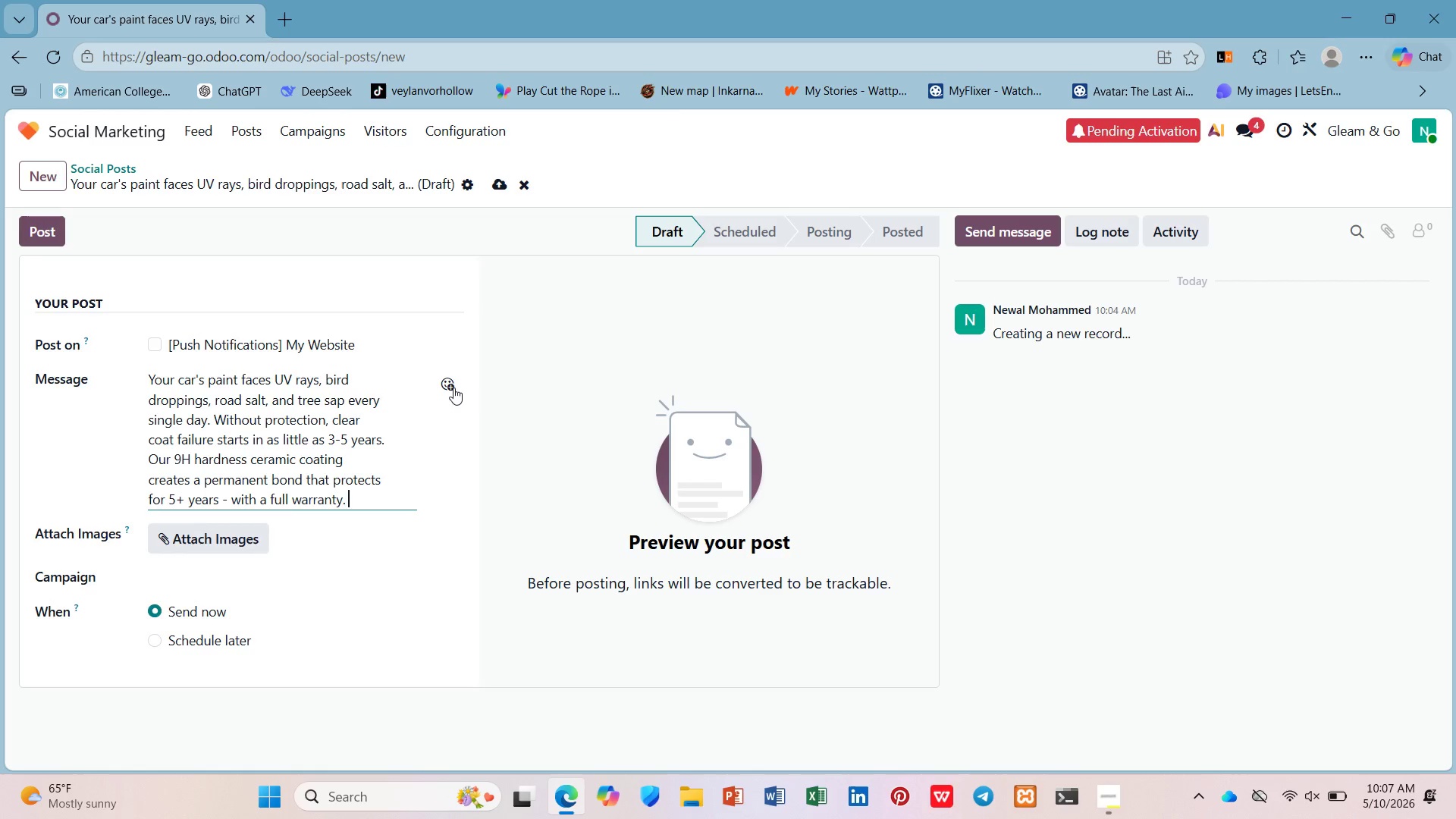 
left_click([450, 384])
 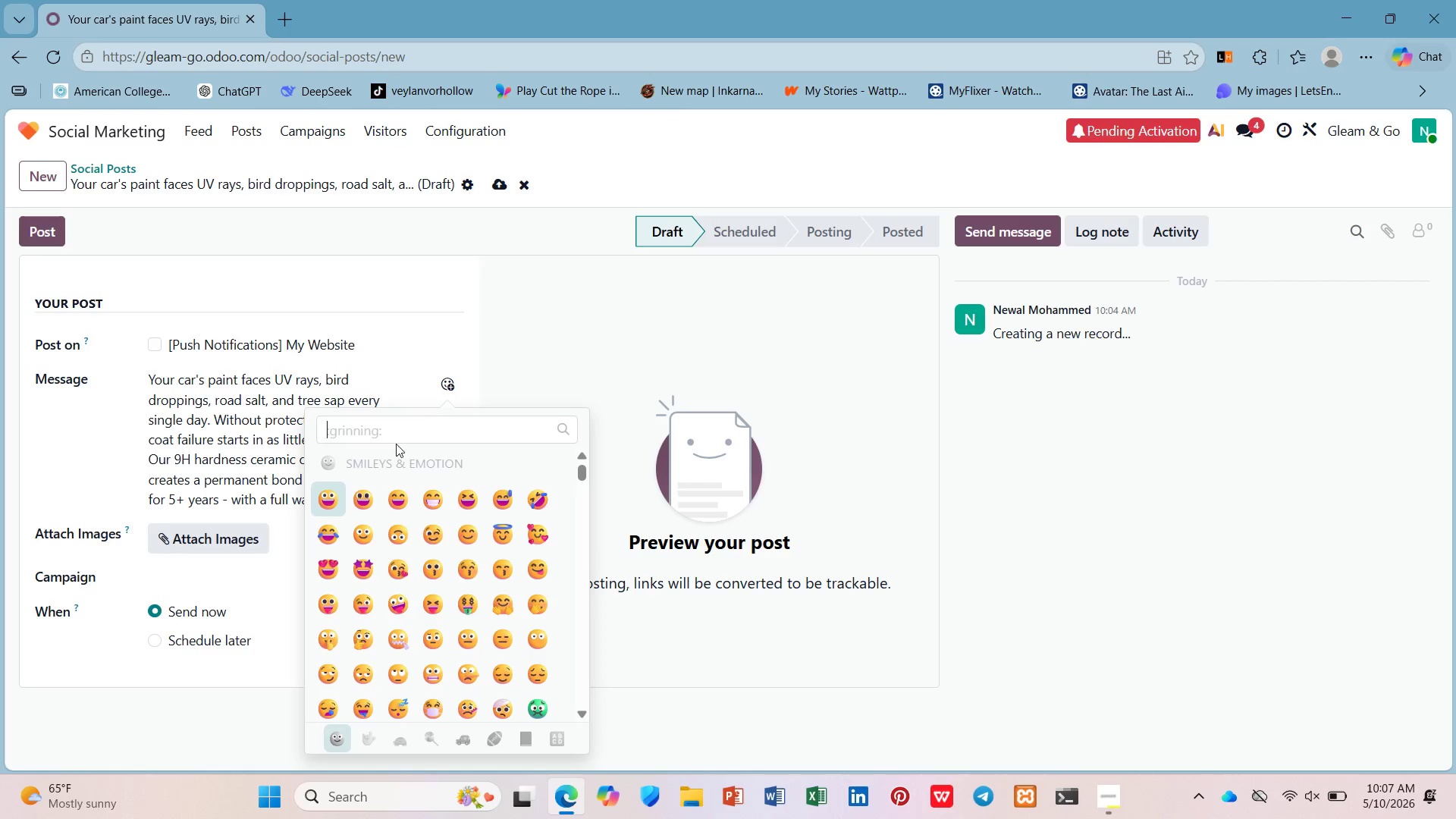 
type(shield)
 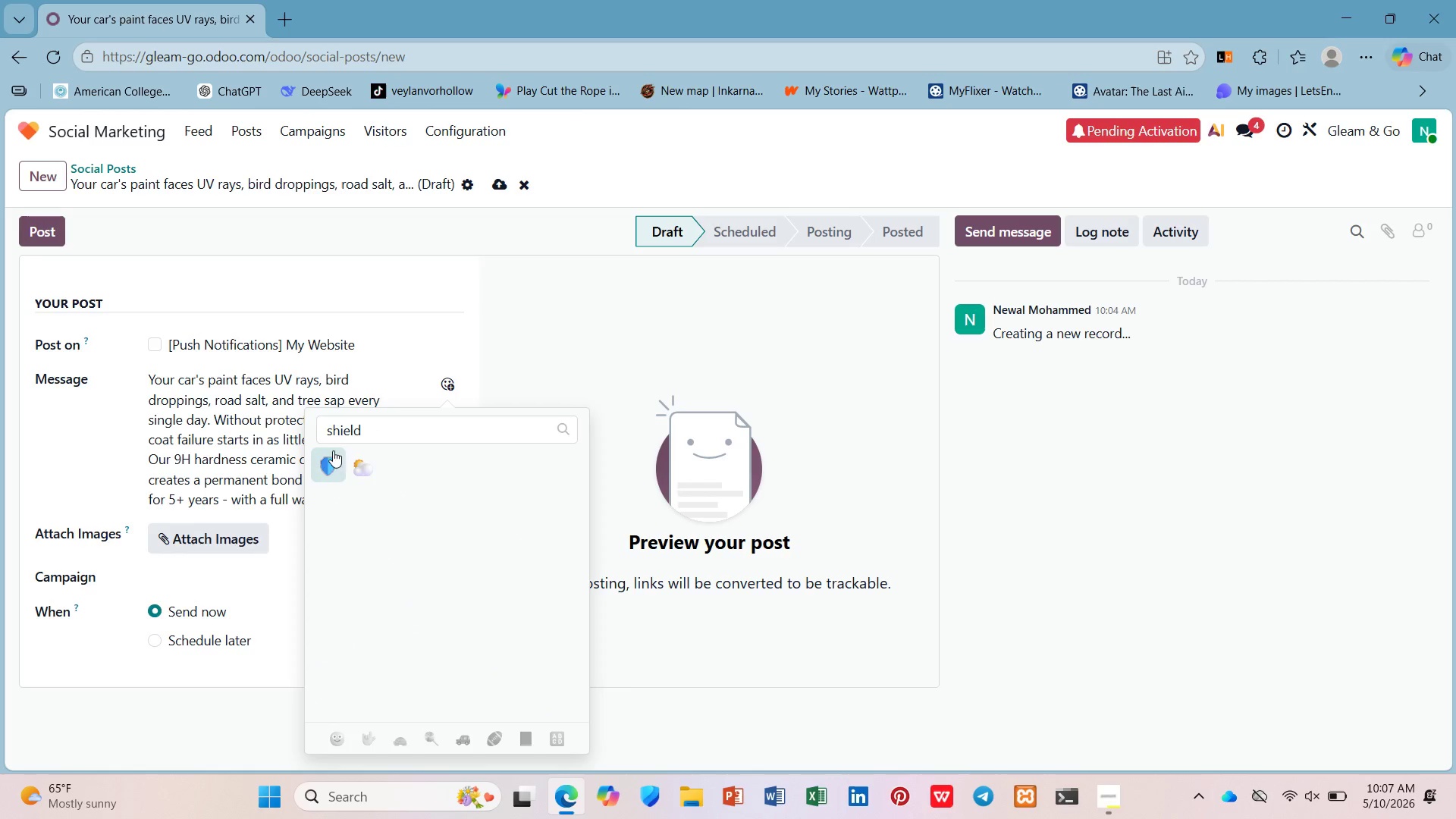 
left_click([318, 464])
 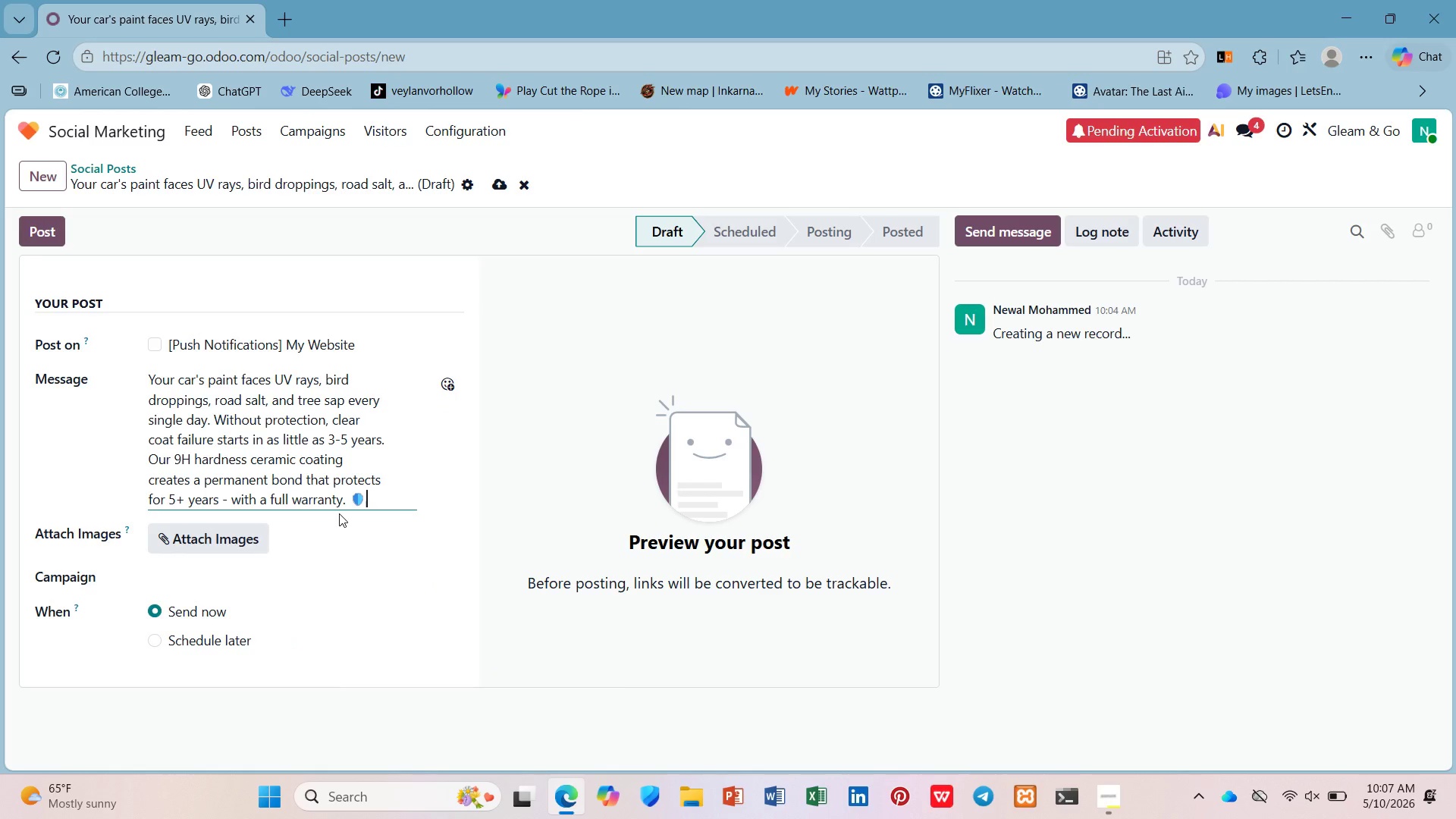 
key(Enter)
 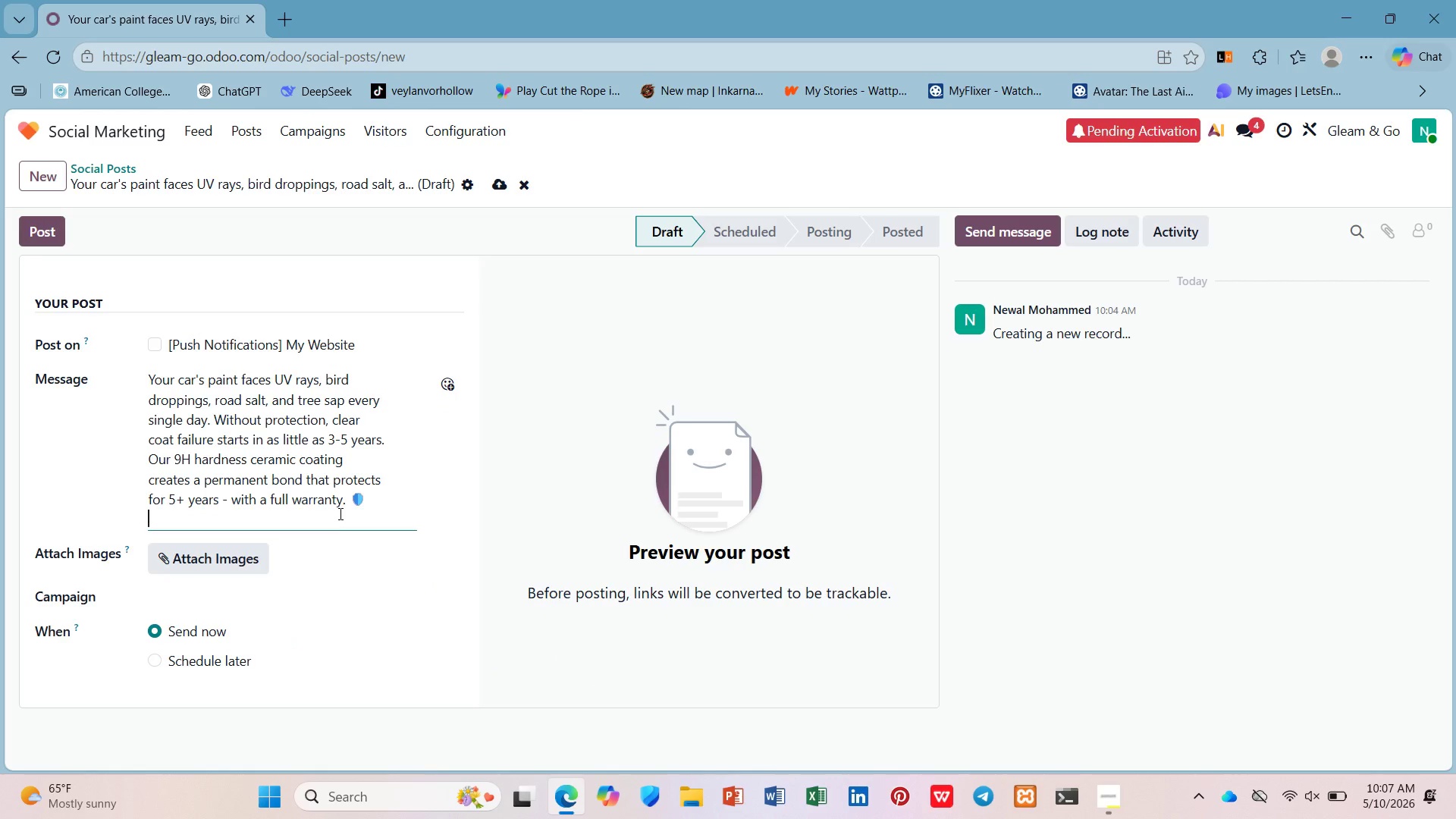 
type(Ho wlong have oy)
key(Backspace)
key(Backspace)
type(you owned )
 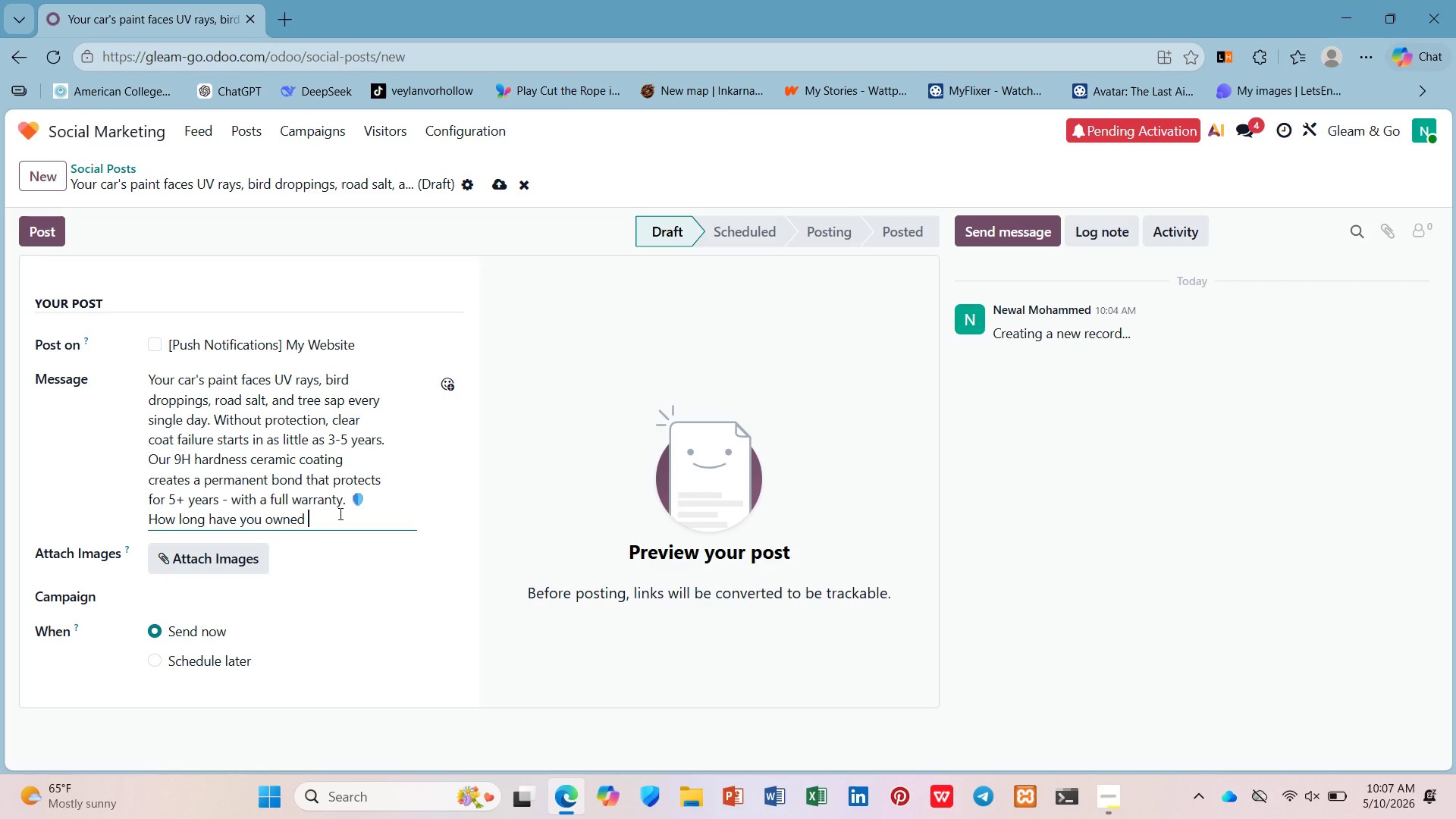 
wait(15.61)
 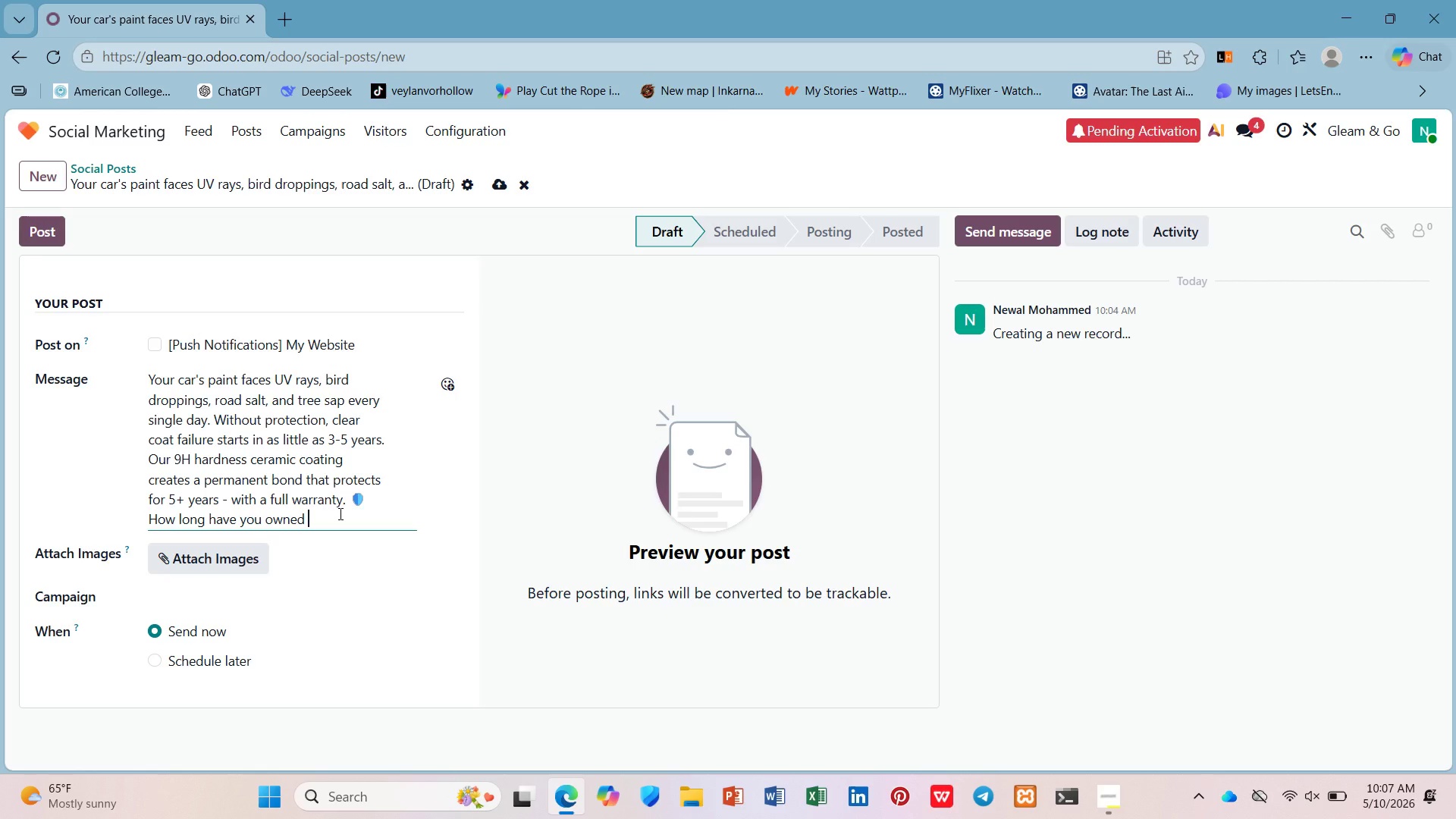 
type(you )
key(Backspace)
type(r current car? Drop year)
key(Backspace)
key(Backspace)
key(Backspace)
key(Backspace)
type(the yer in the comments! )
 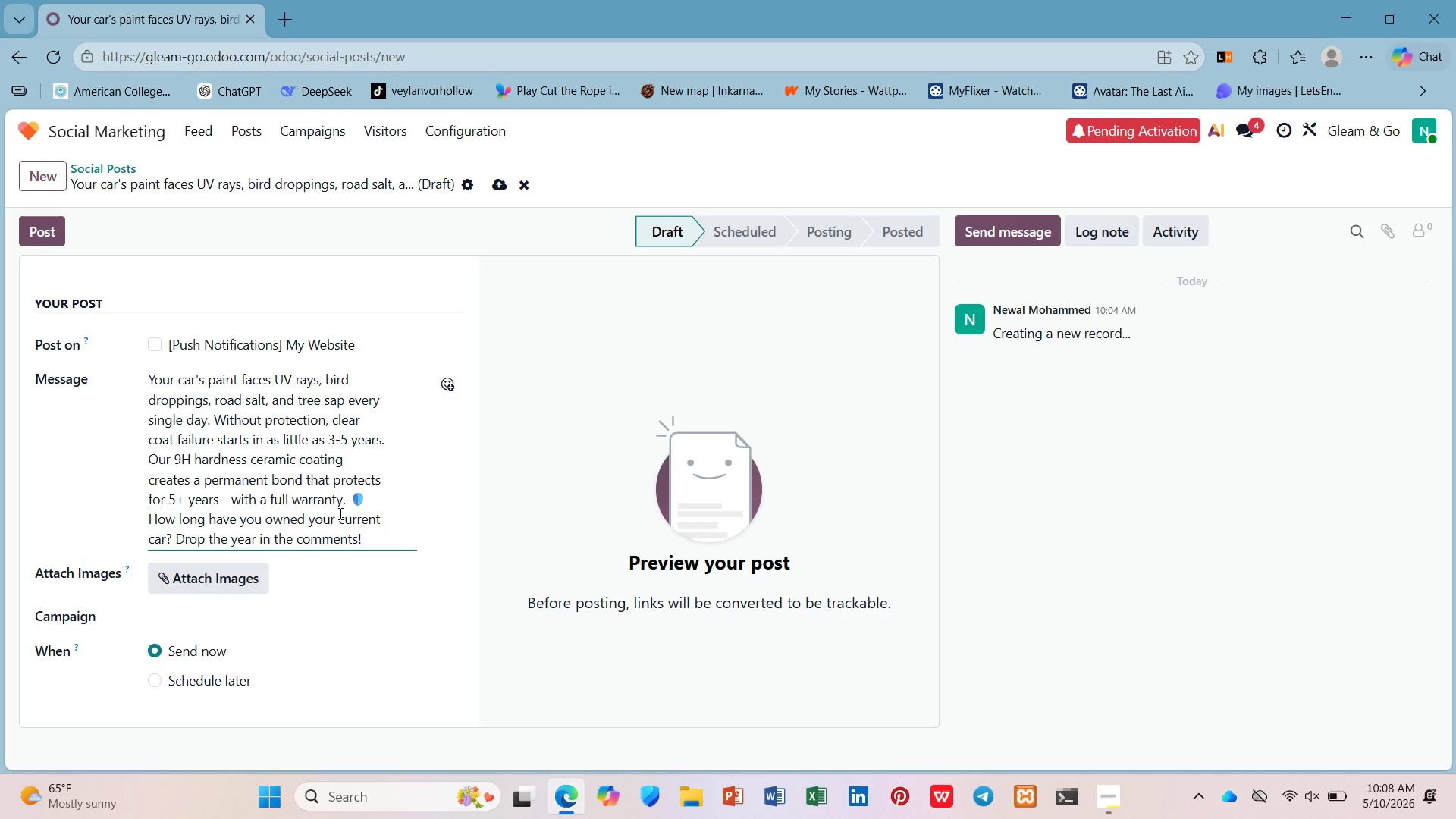 
wait(5.94)
 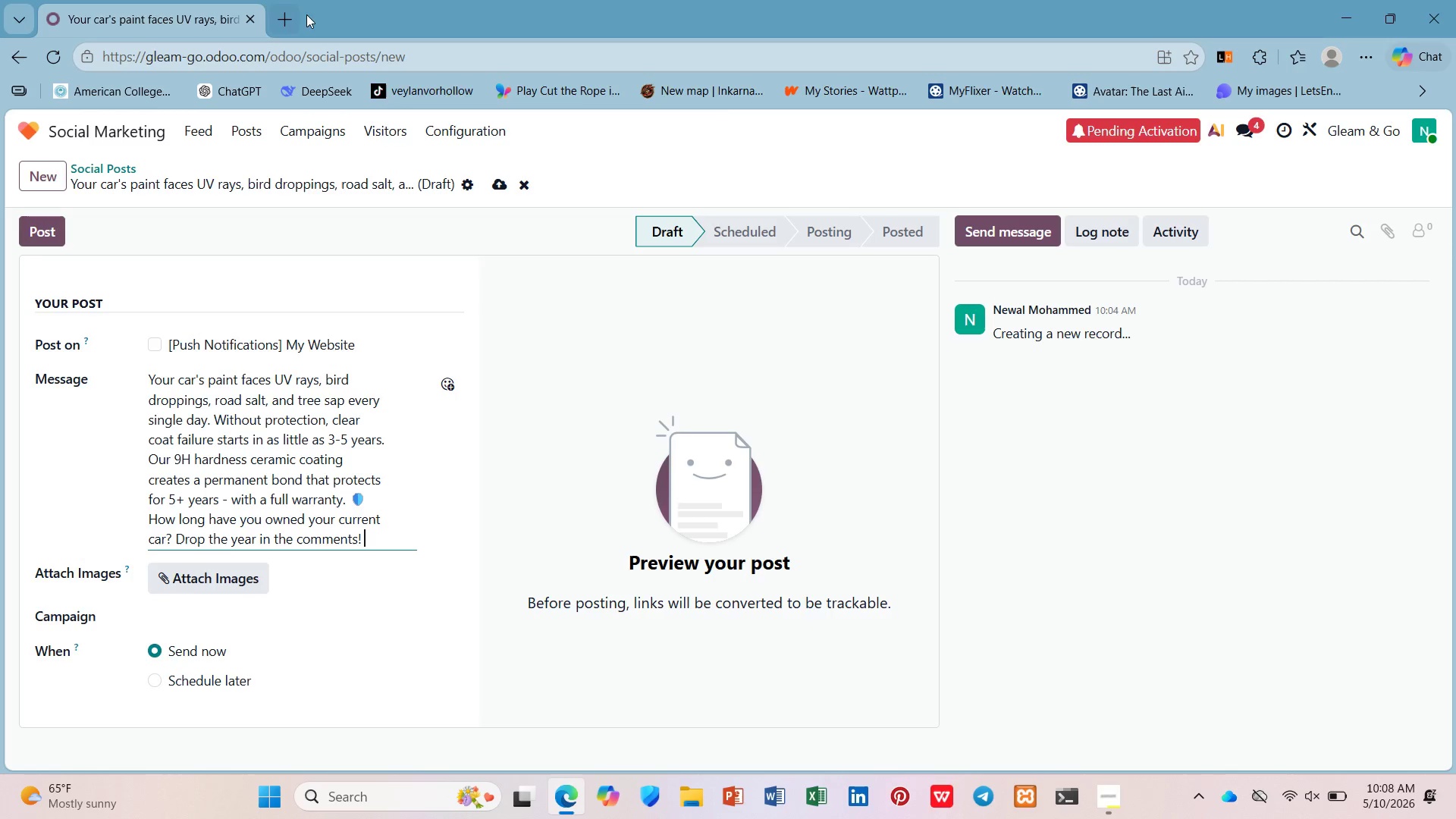 
type(fi)
 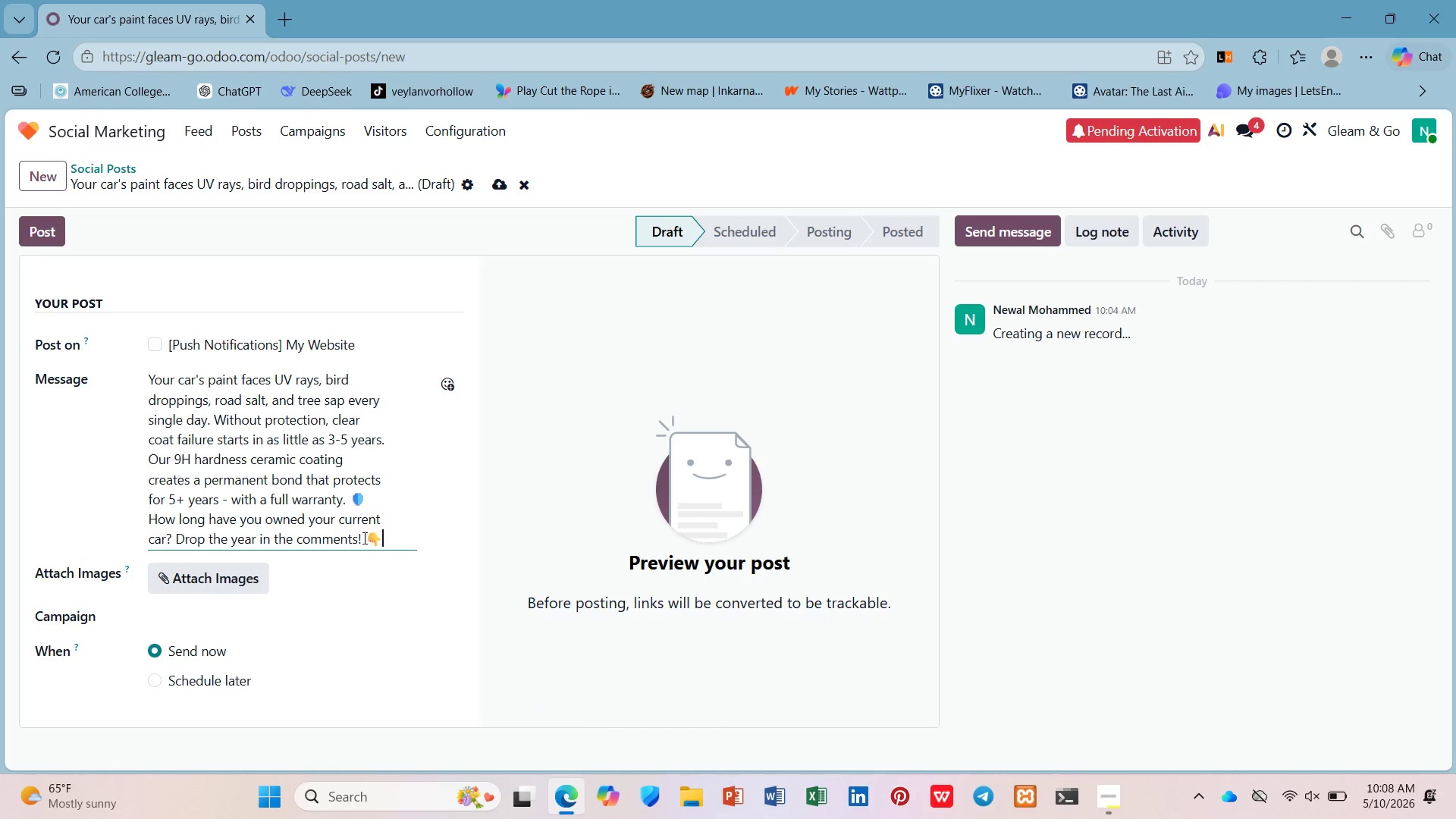 
key(Enter)
 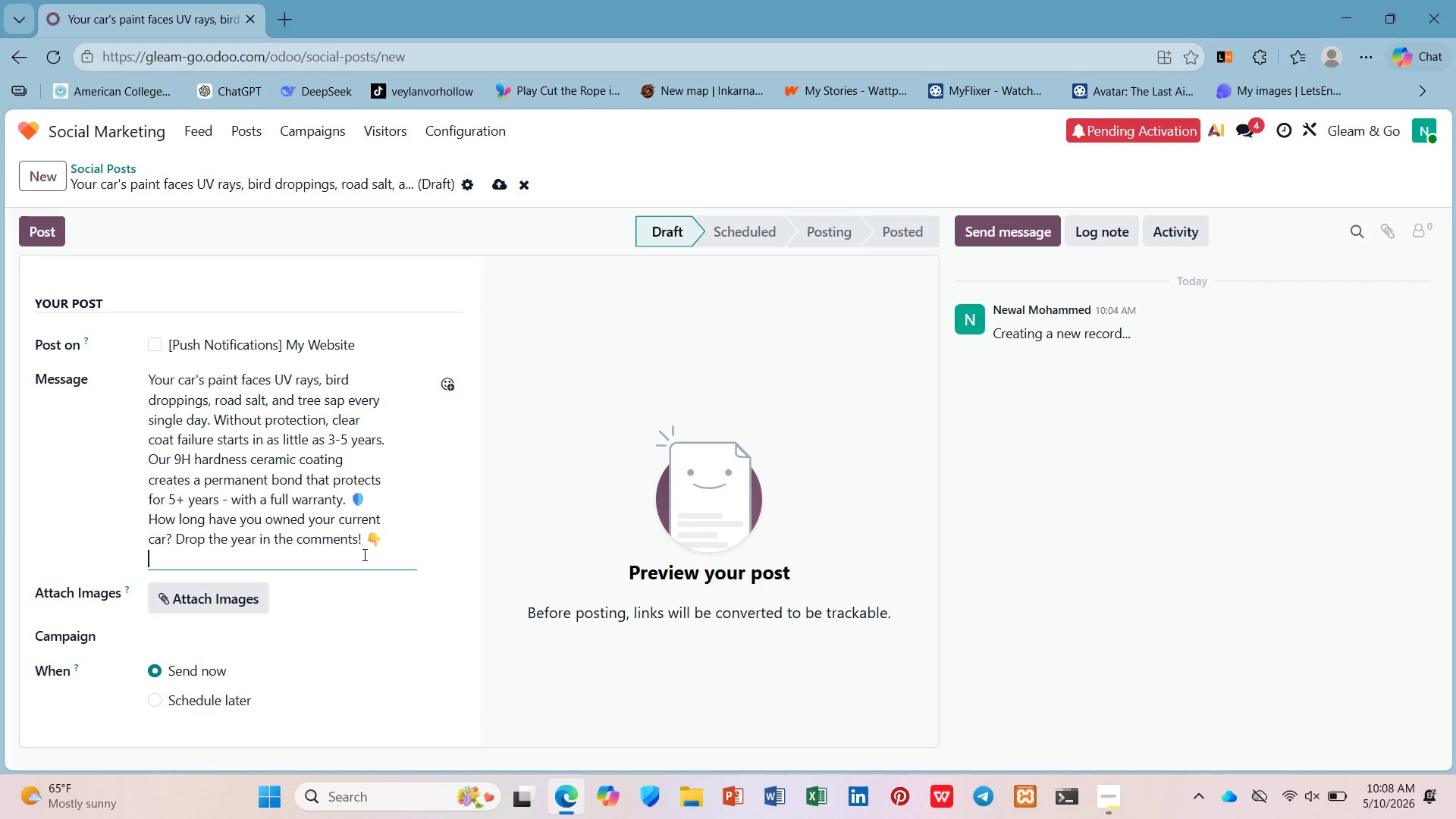 
type(#Ceramic Coatign)
key(Backspace)
key(Backspace)
type(ng )
 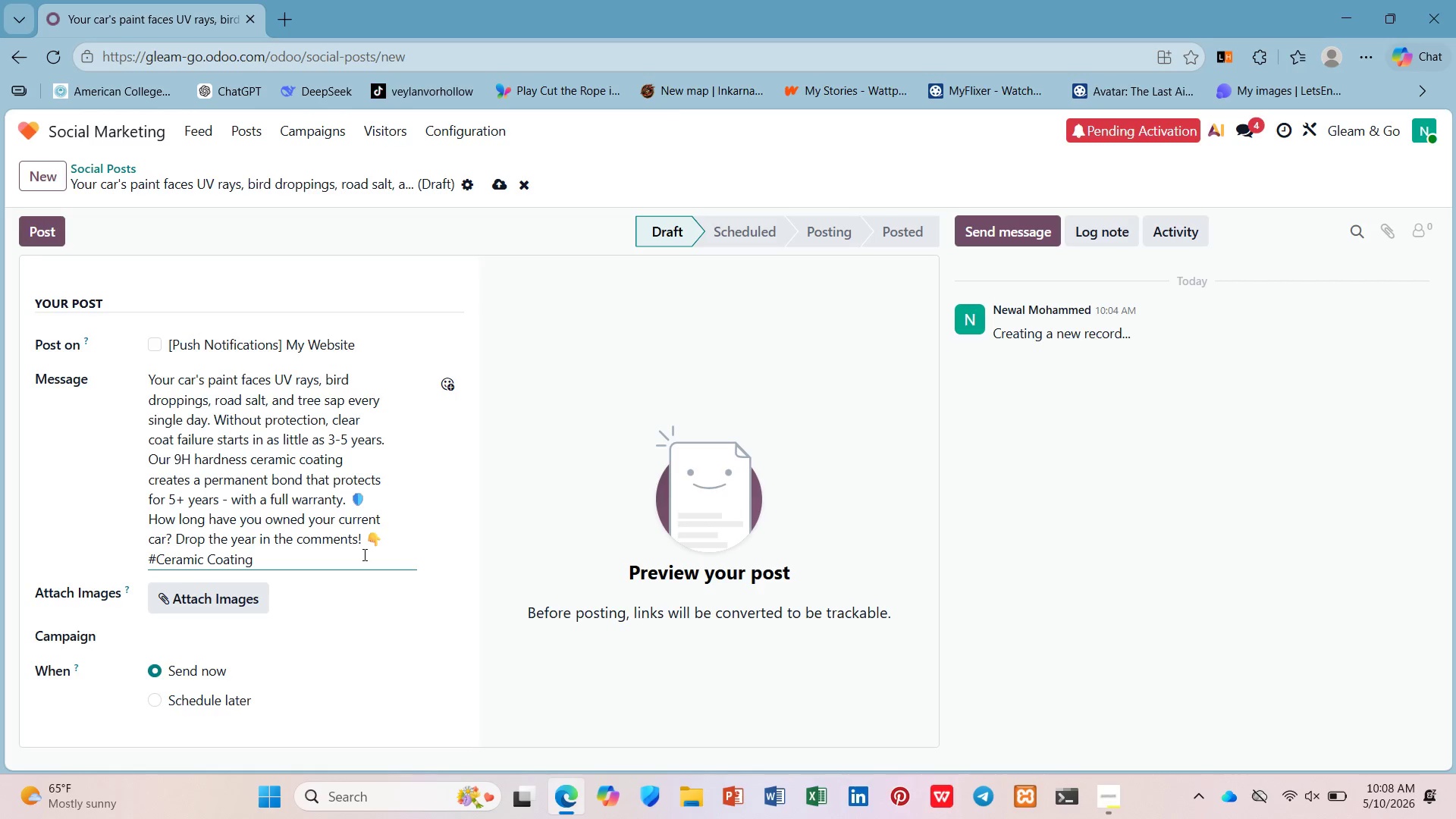 
key(Shift+3)
 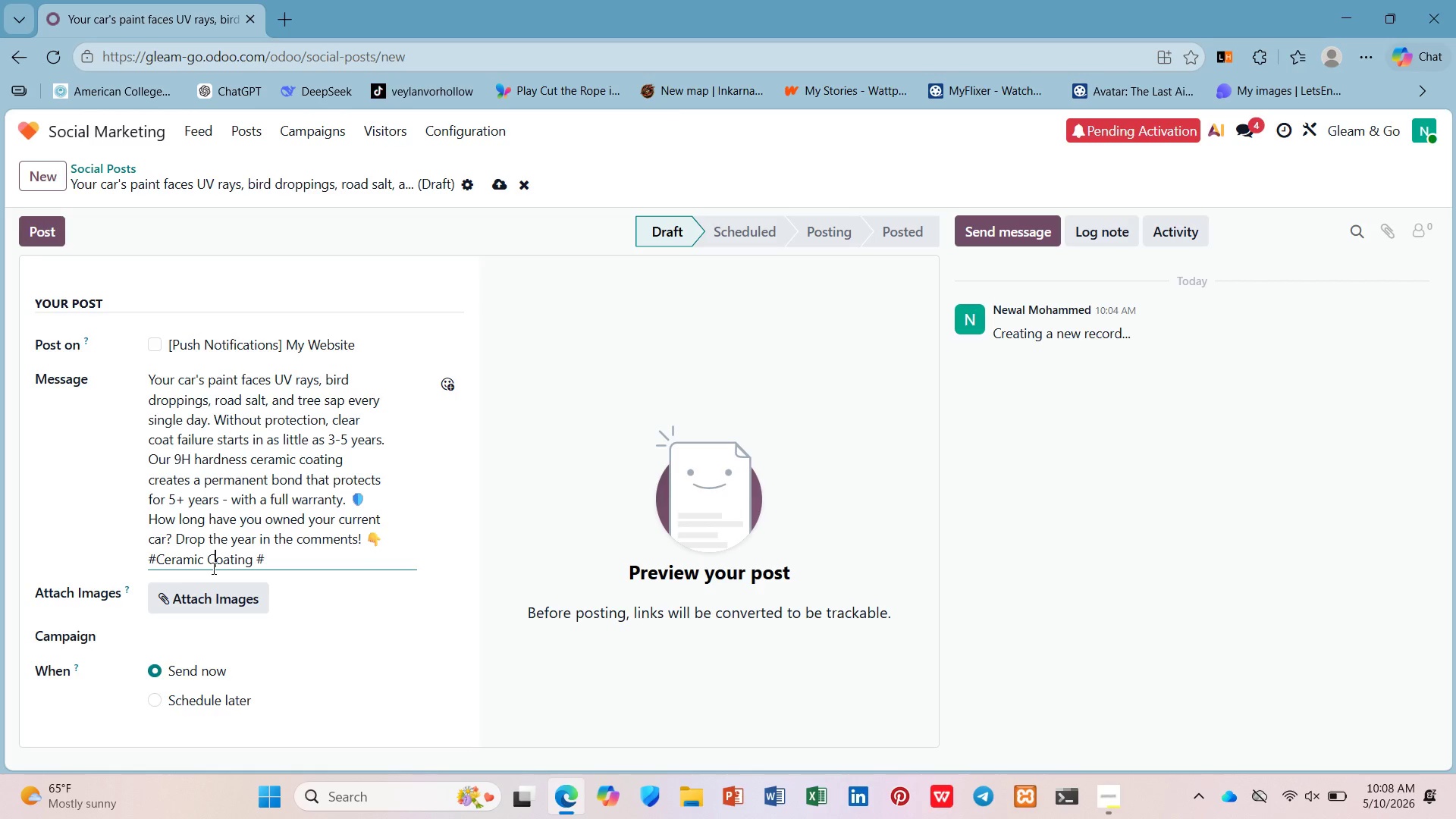 
key(ArrowLeft)
 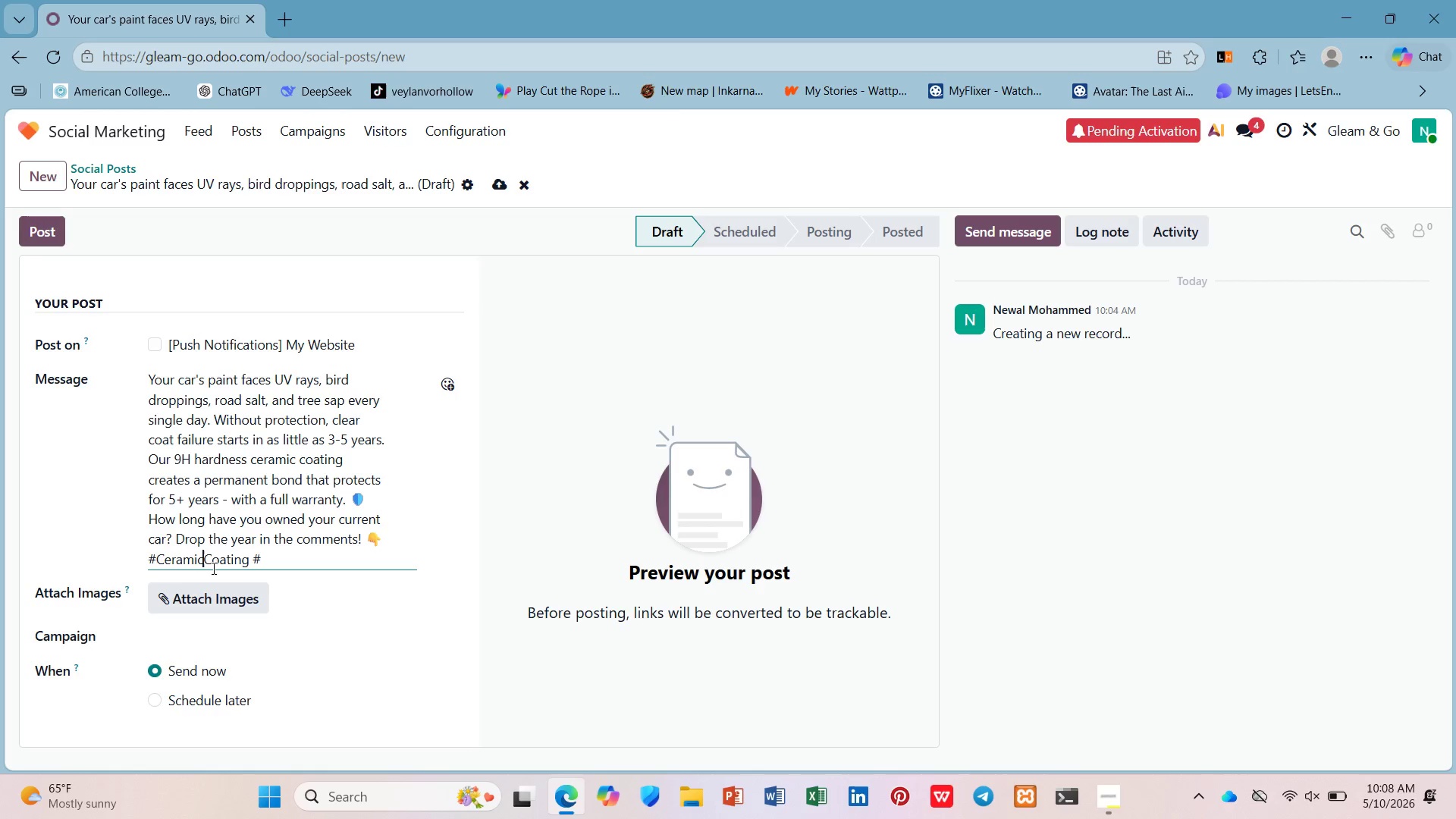 
key(Backspace)
 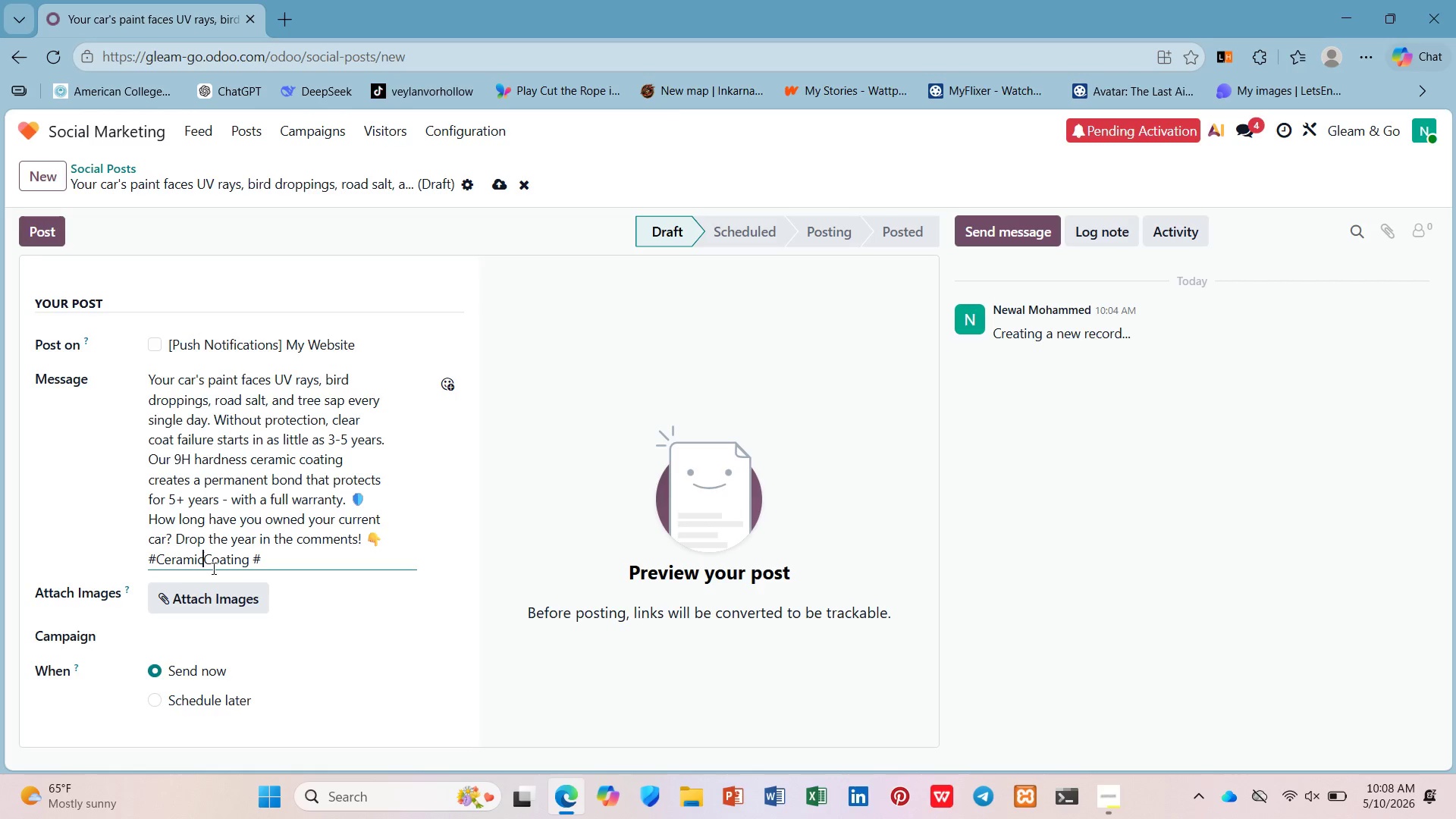 
key(ArrowDown)
 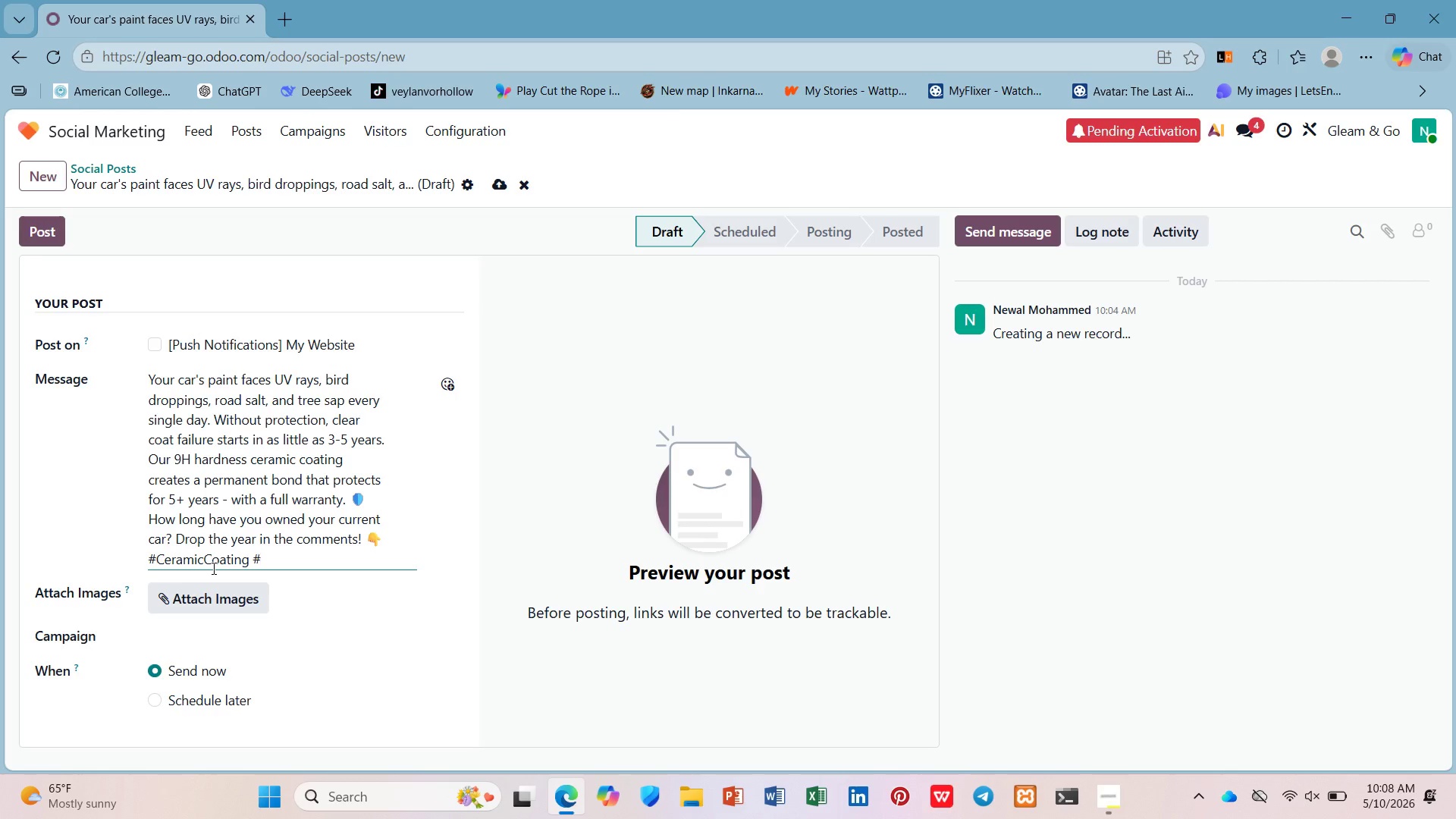 
type(GleamAndGo #Paint)
key(Backspace)
type(Protection $)
key(Backspace)
type(#Your )
key(Backspace)
type(CityDetailing)
 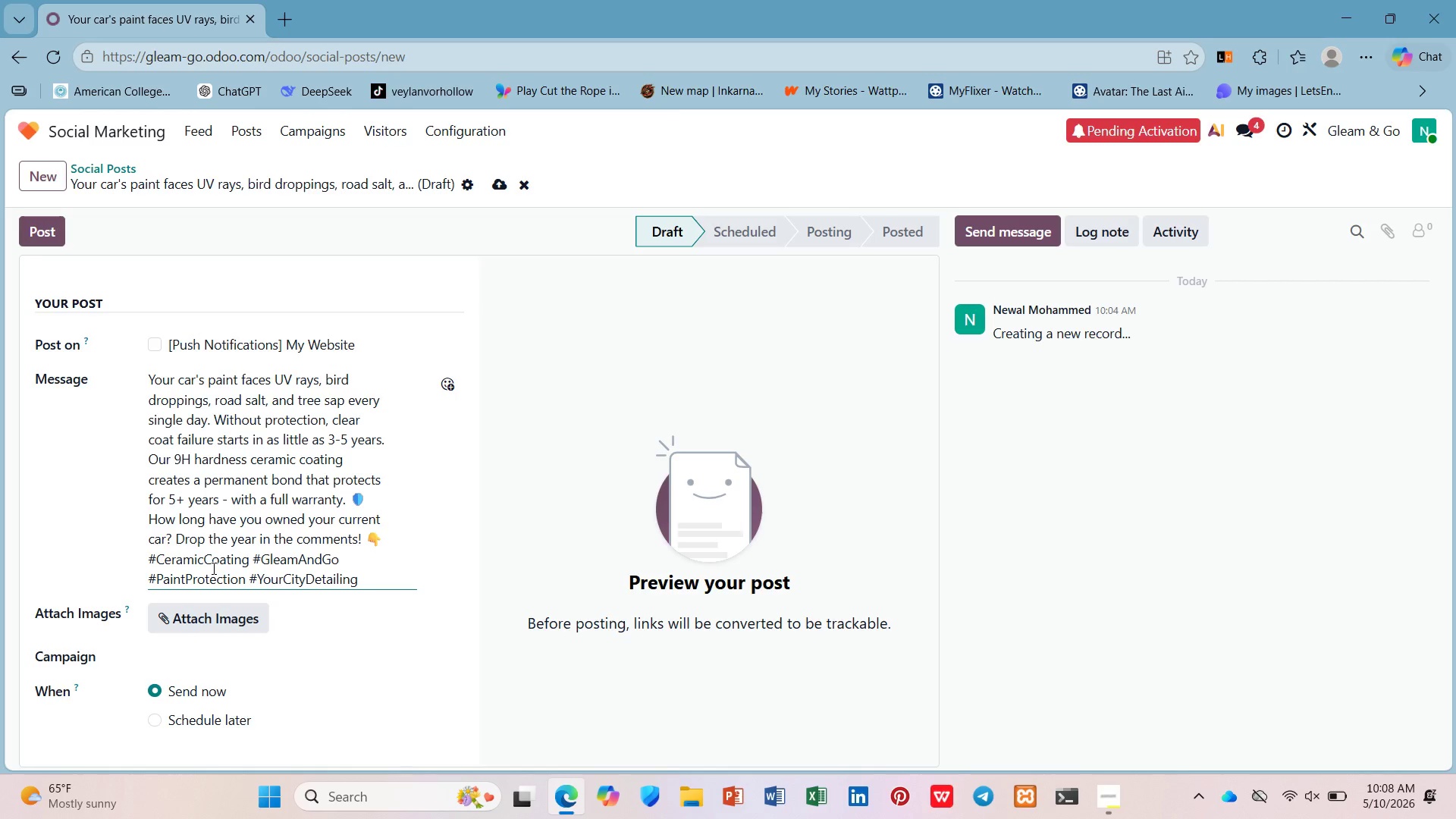 
 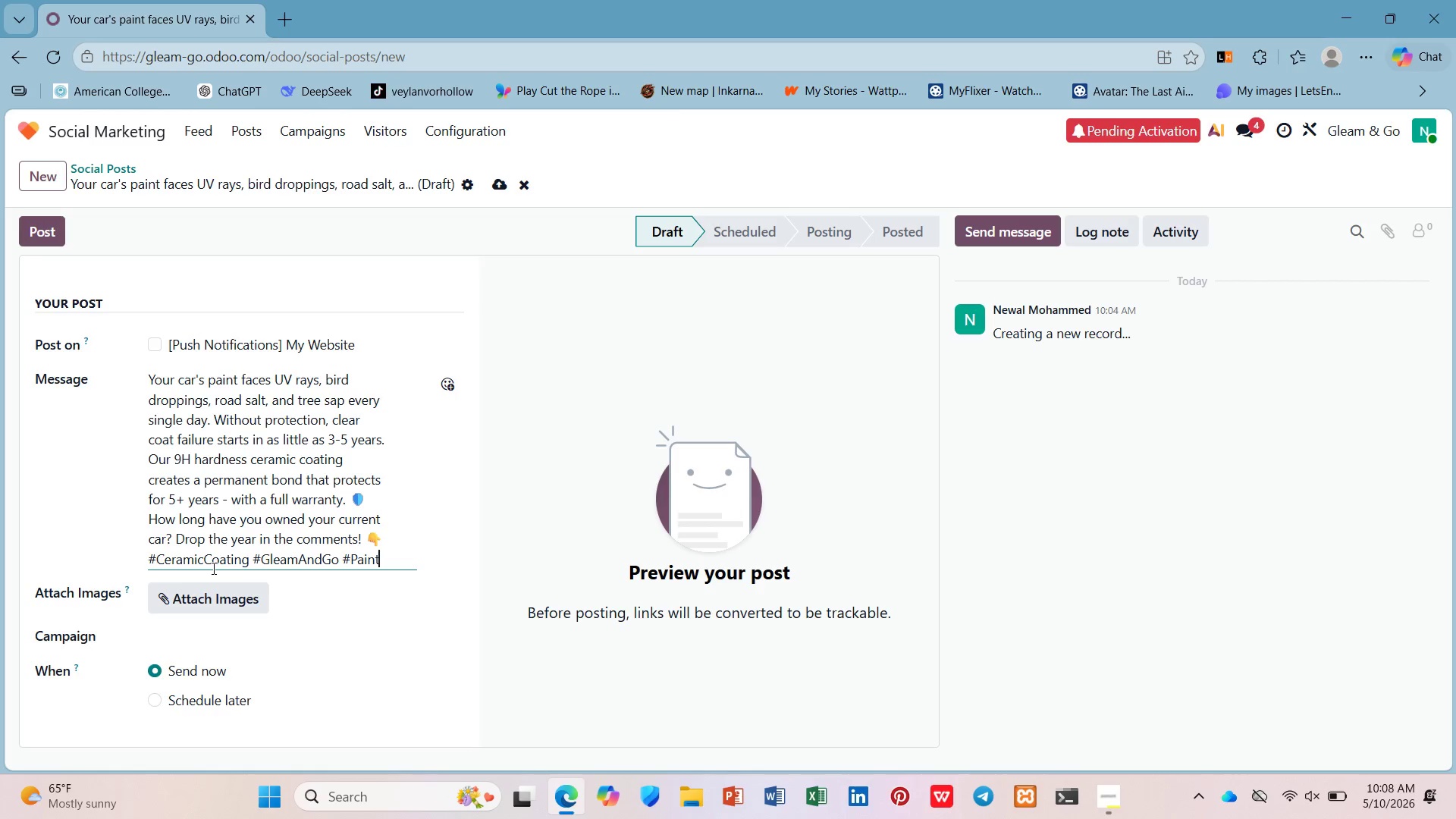 
hold_key(key=Z, duration=0.39)
 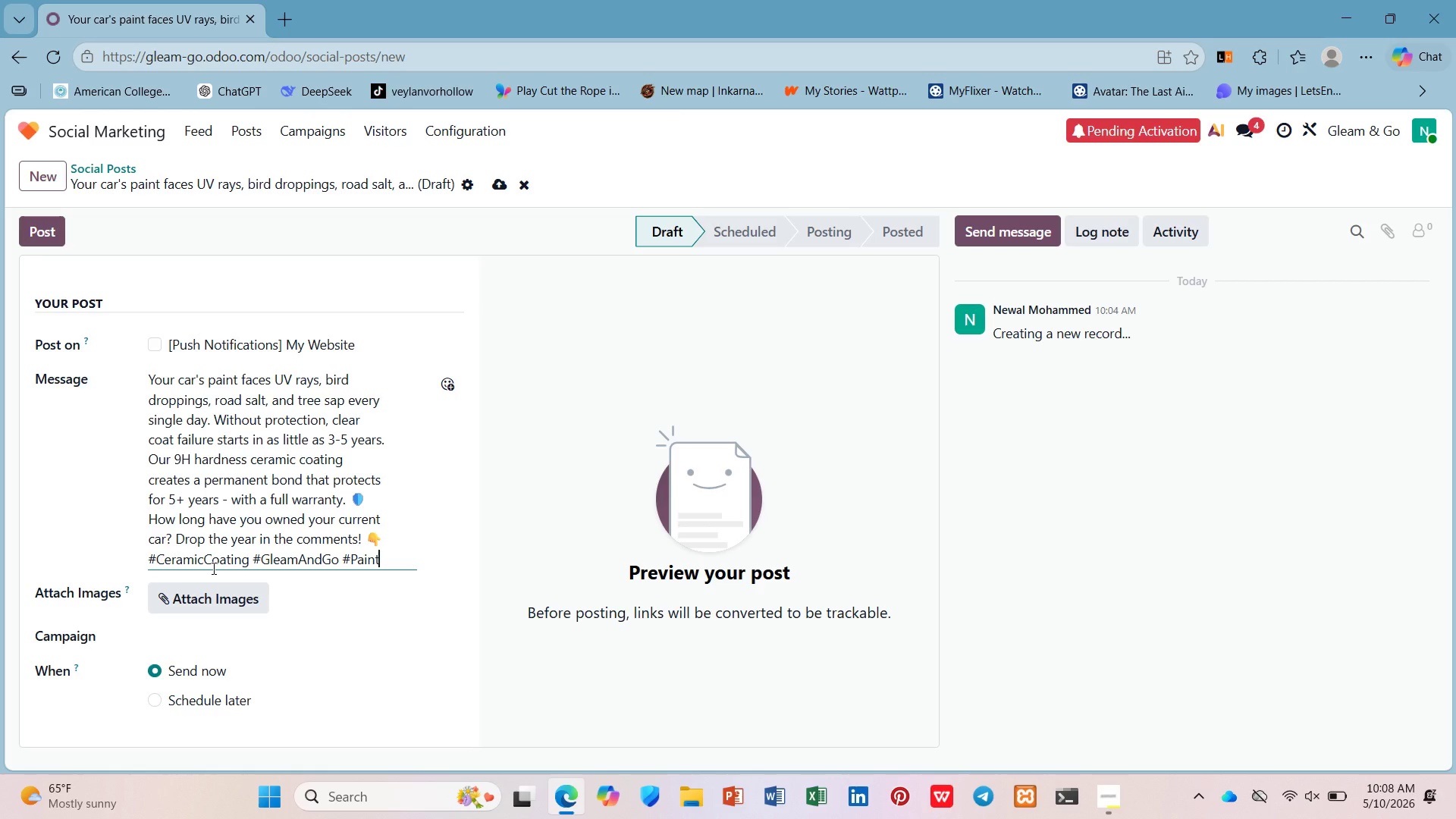 
left_click([190, 646])
 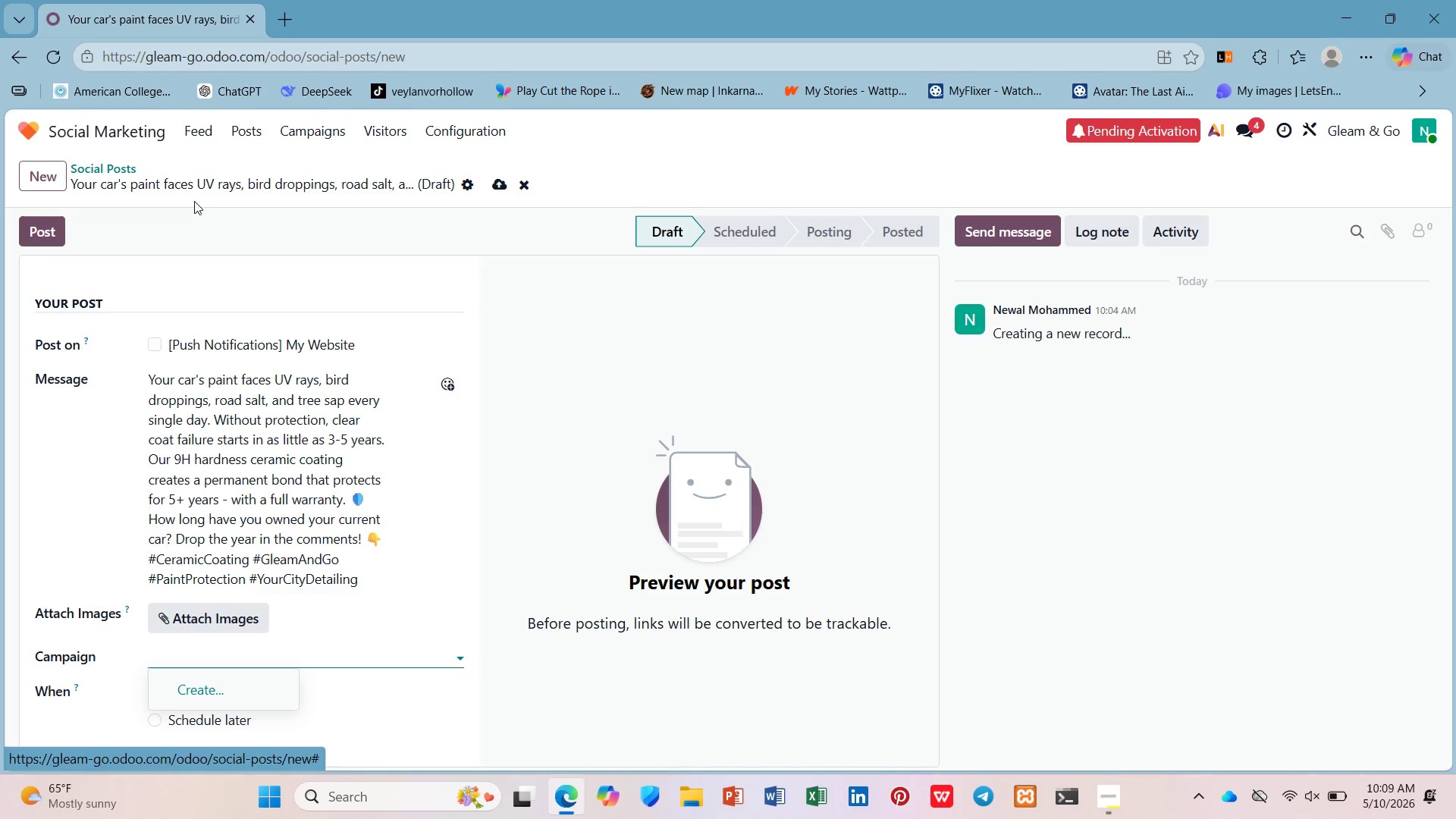 
right_click([187, 5])
 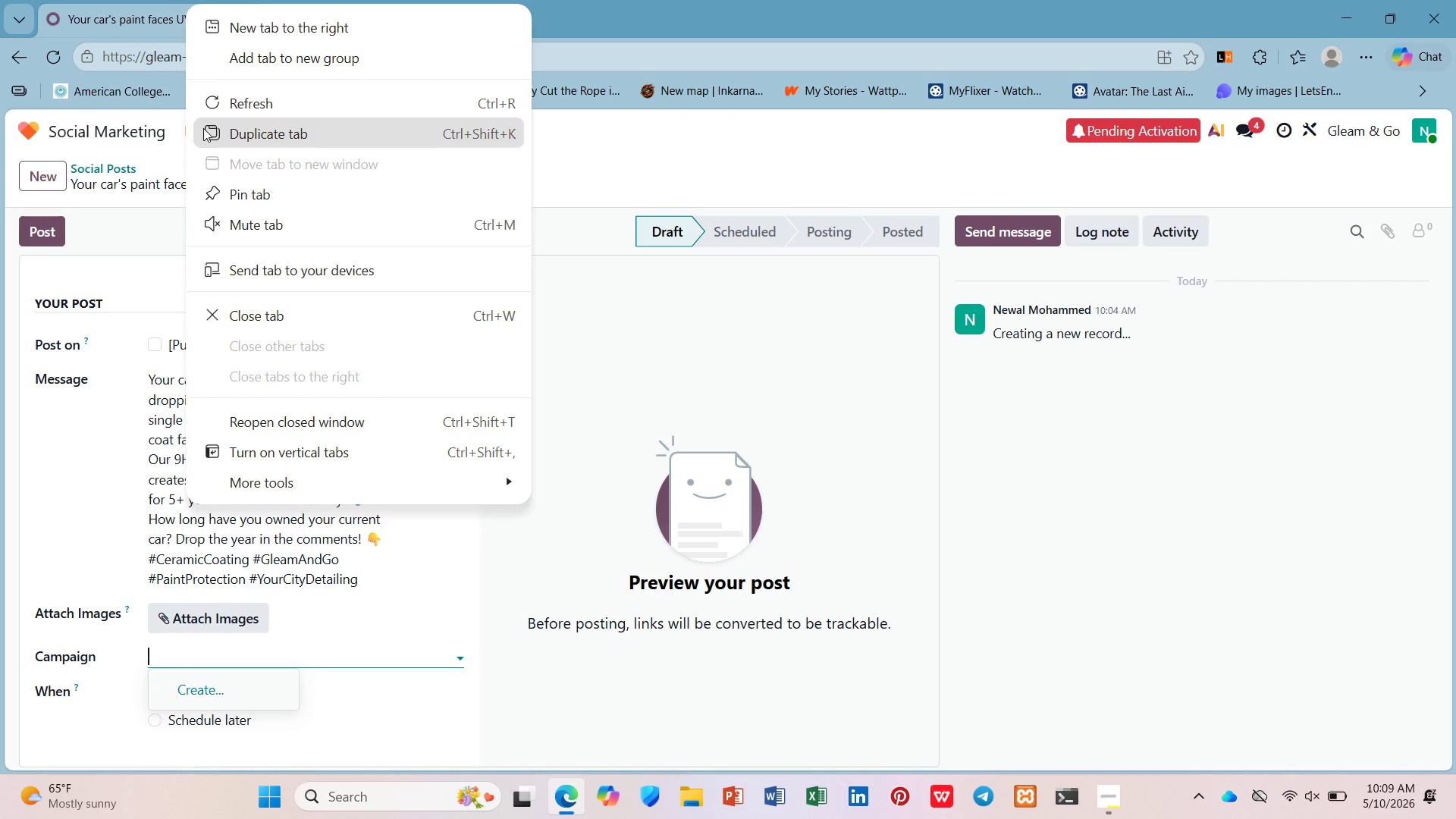 
left_click([203, 128])
 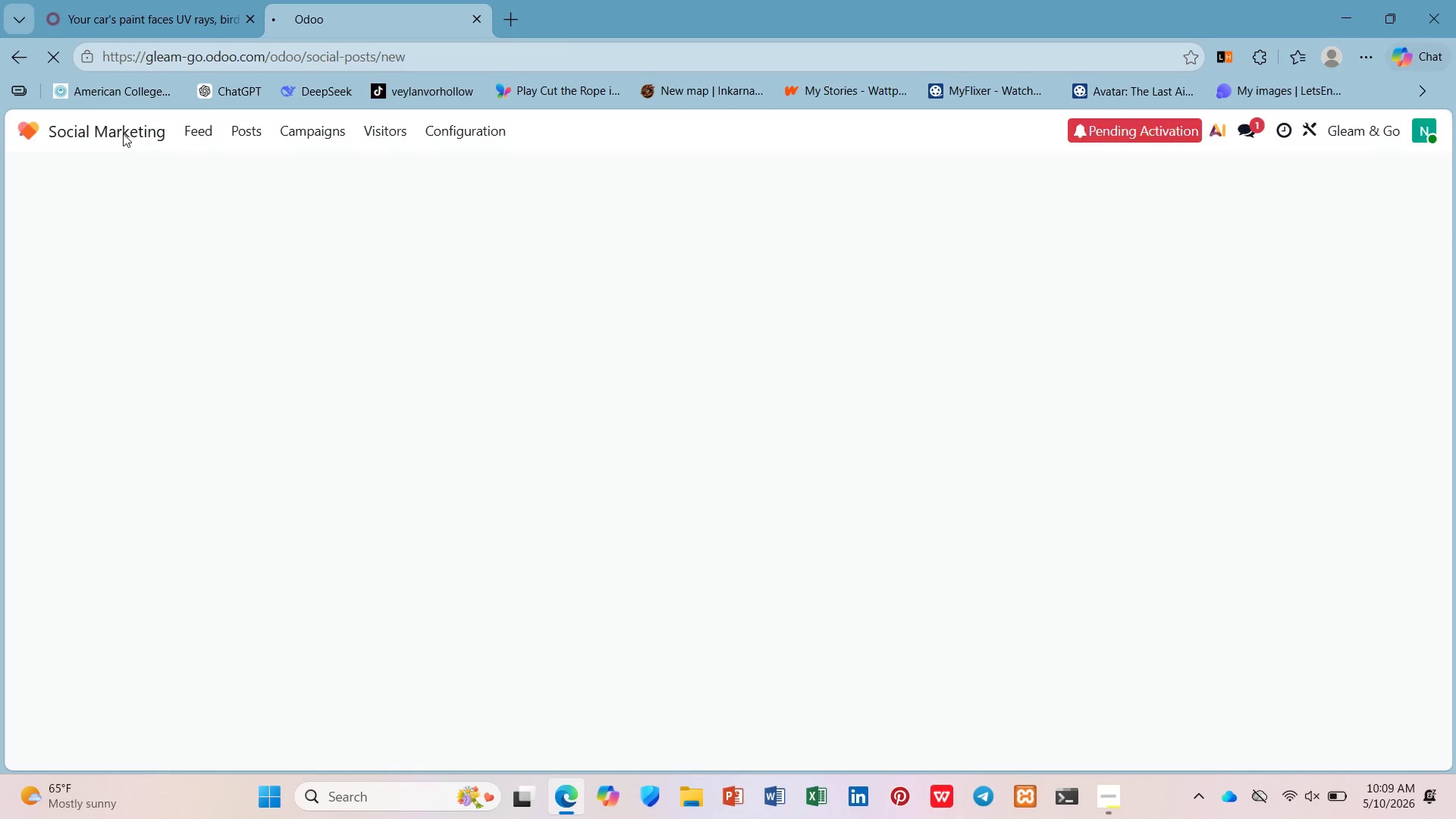 
wait(6.16)
 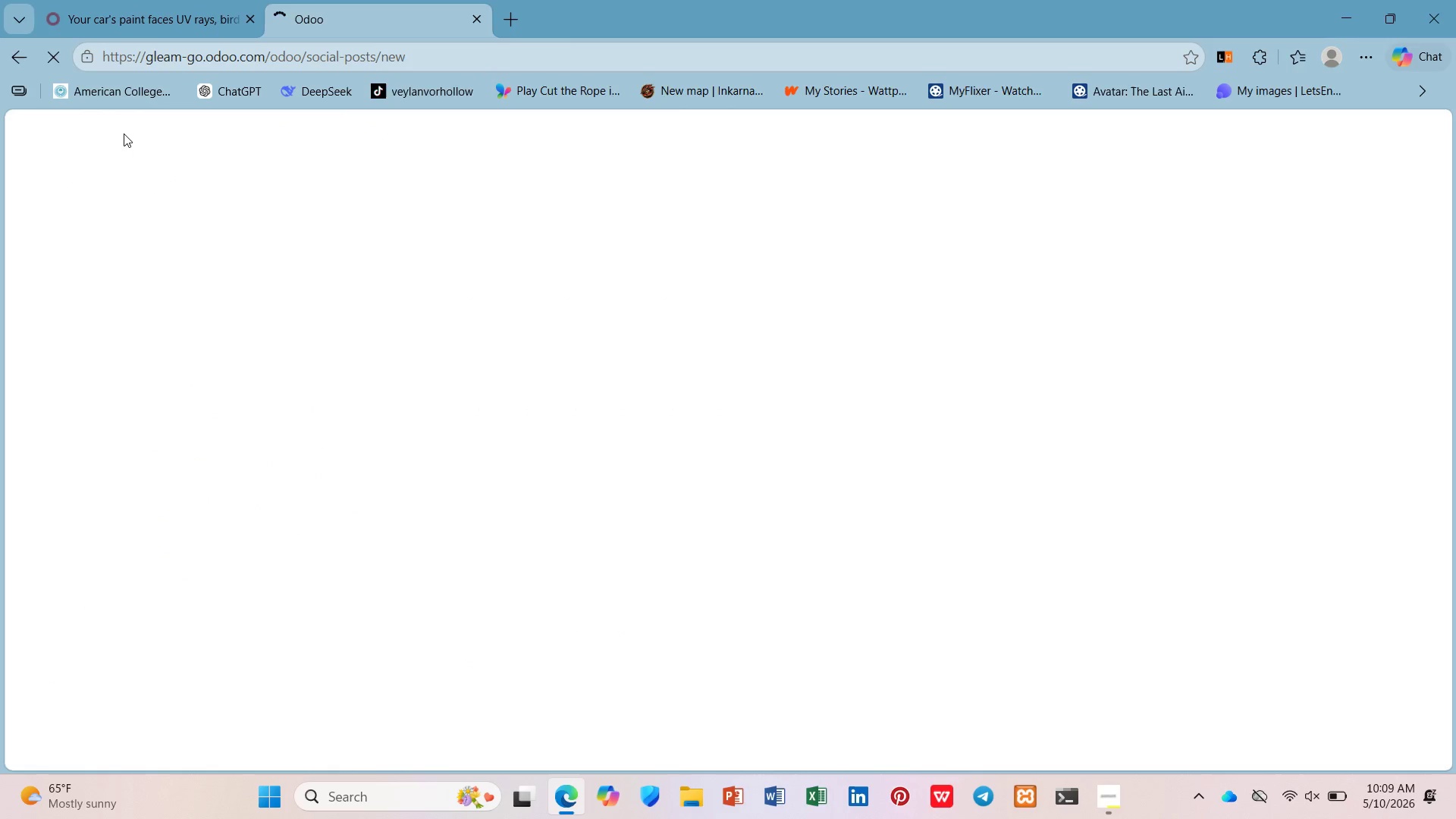 
left_click([123, 133])
 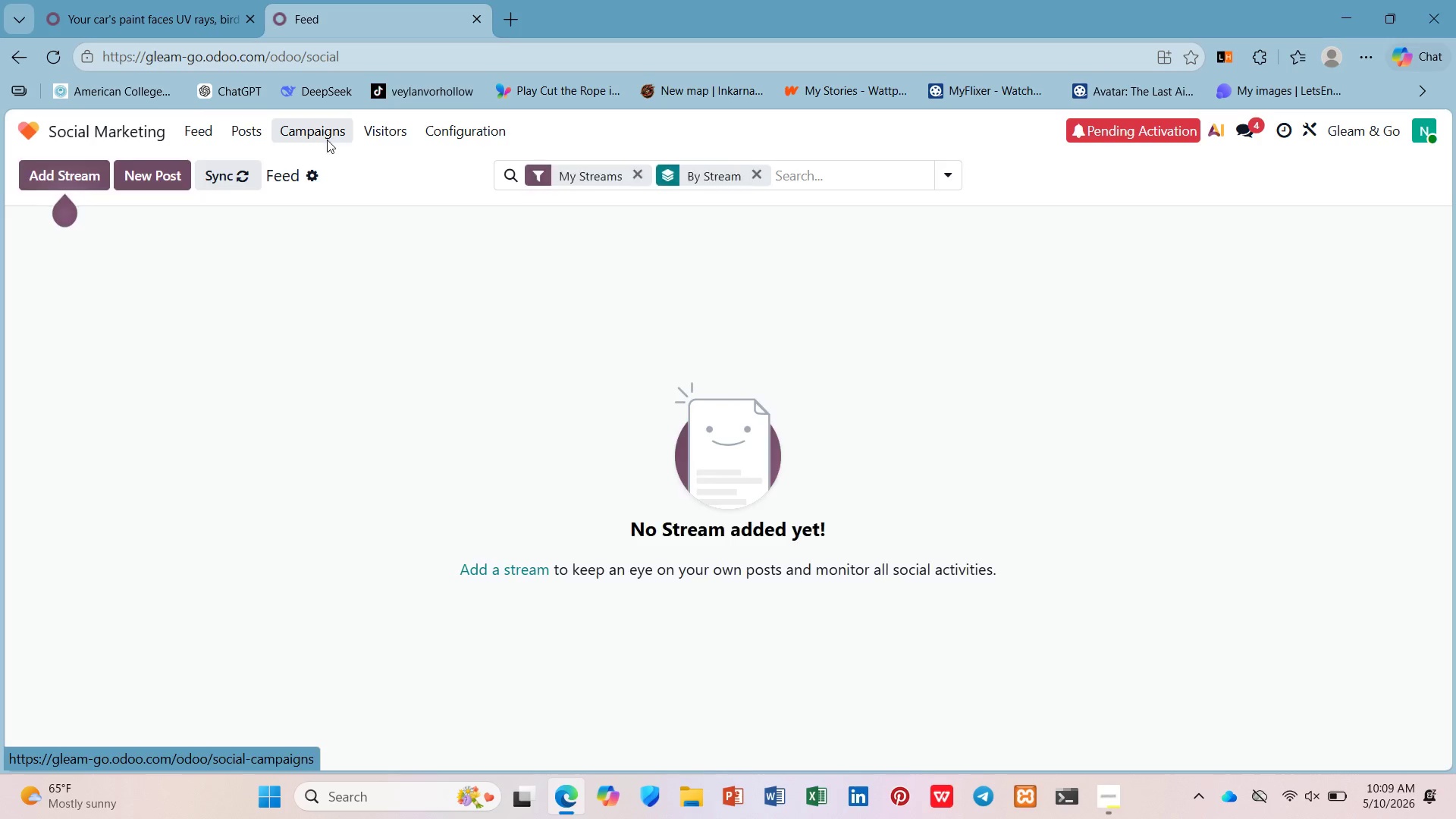 
left_click([32, 180])
 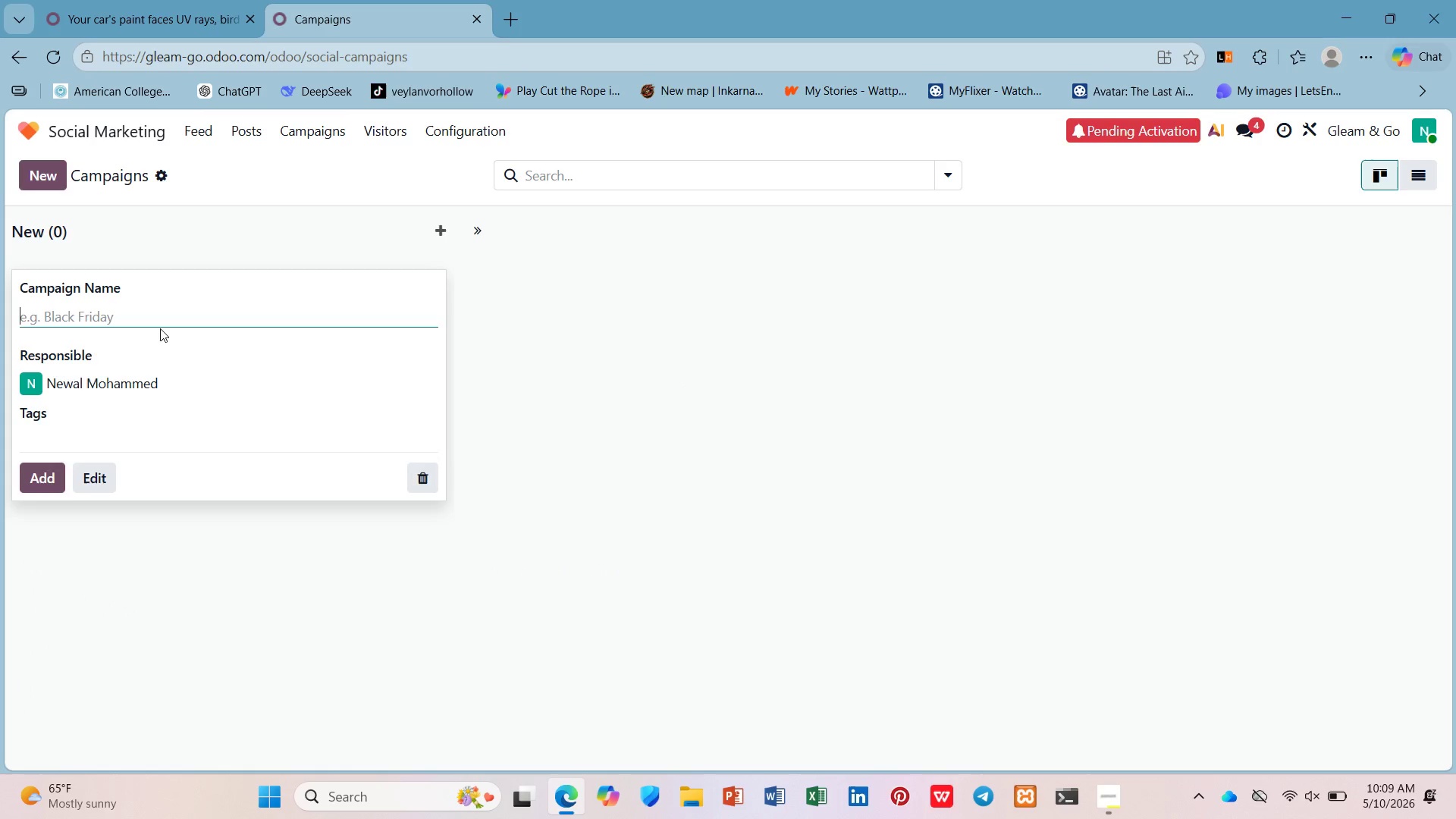 
key(Control+V)
 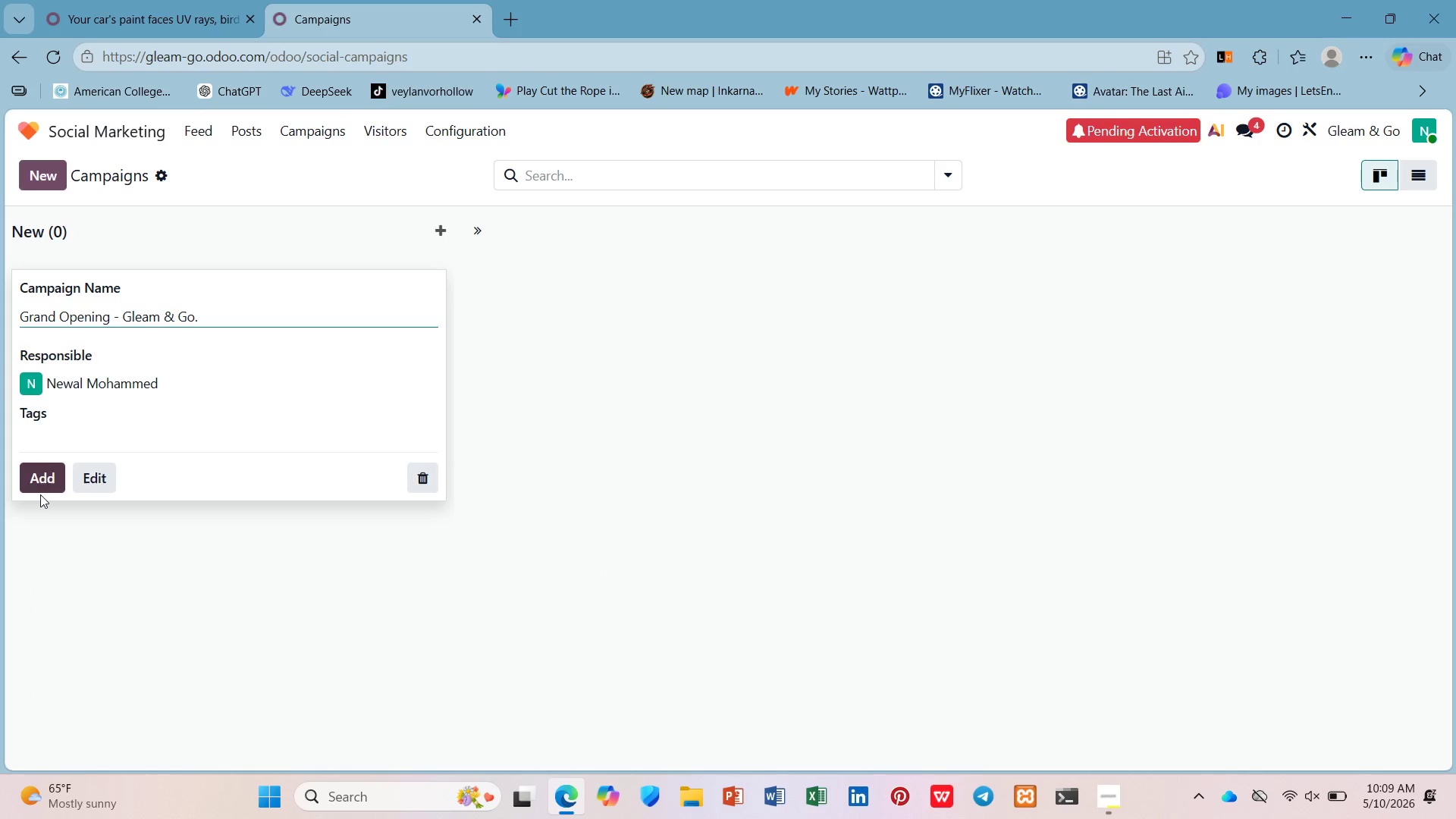 
left_click([39, 496])
 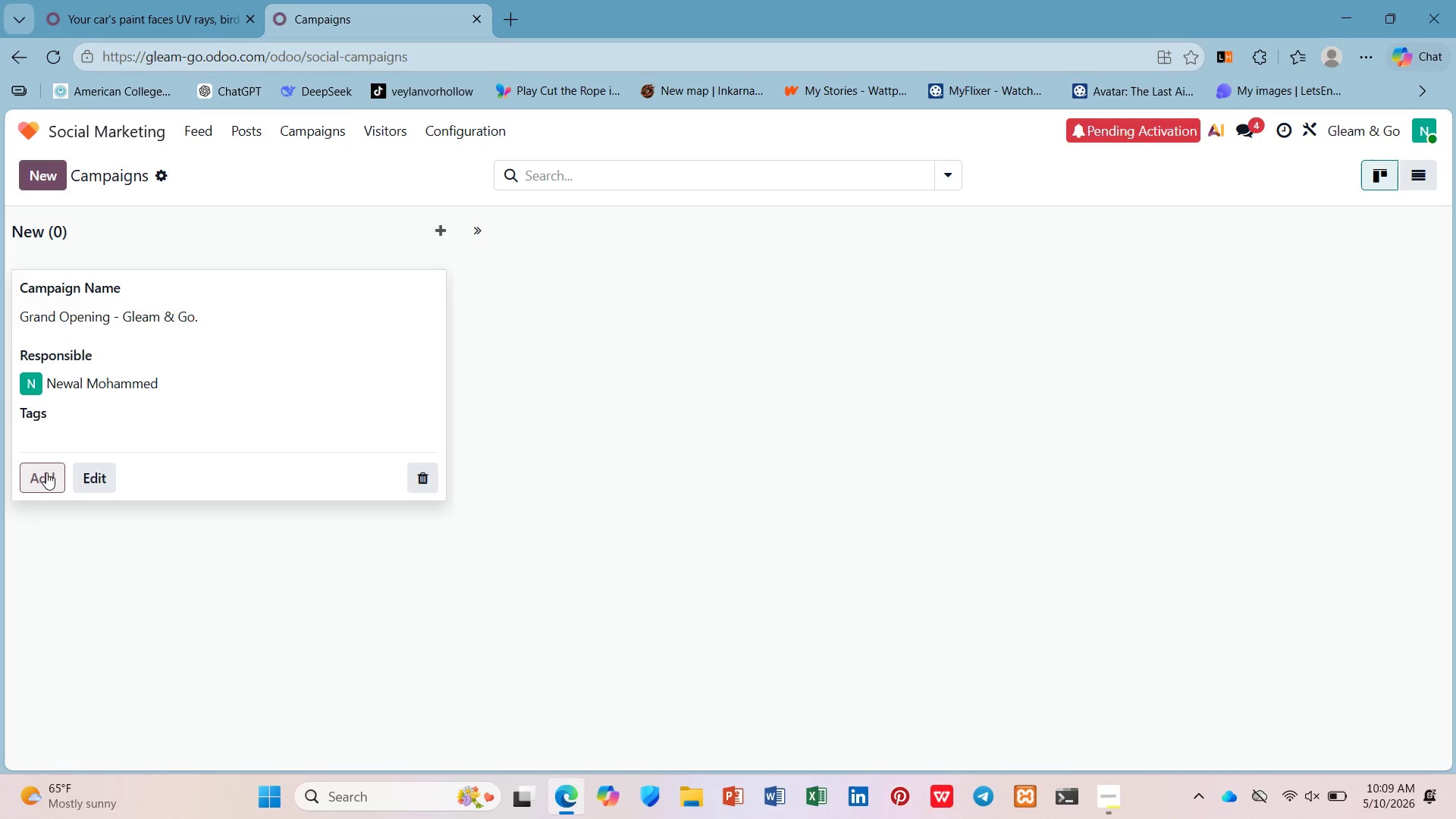 
left_click([46, 472])
 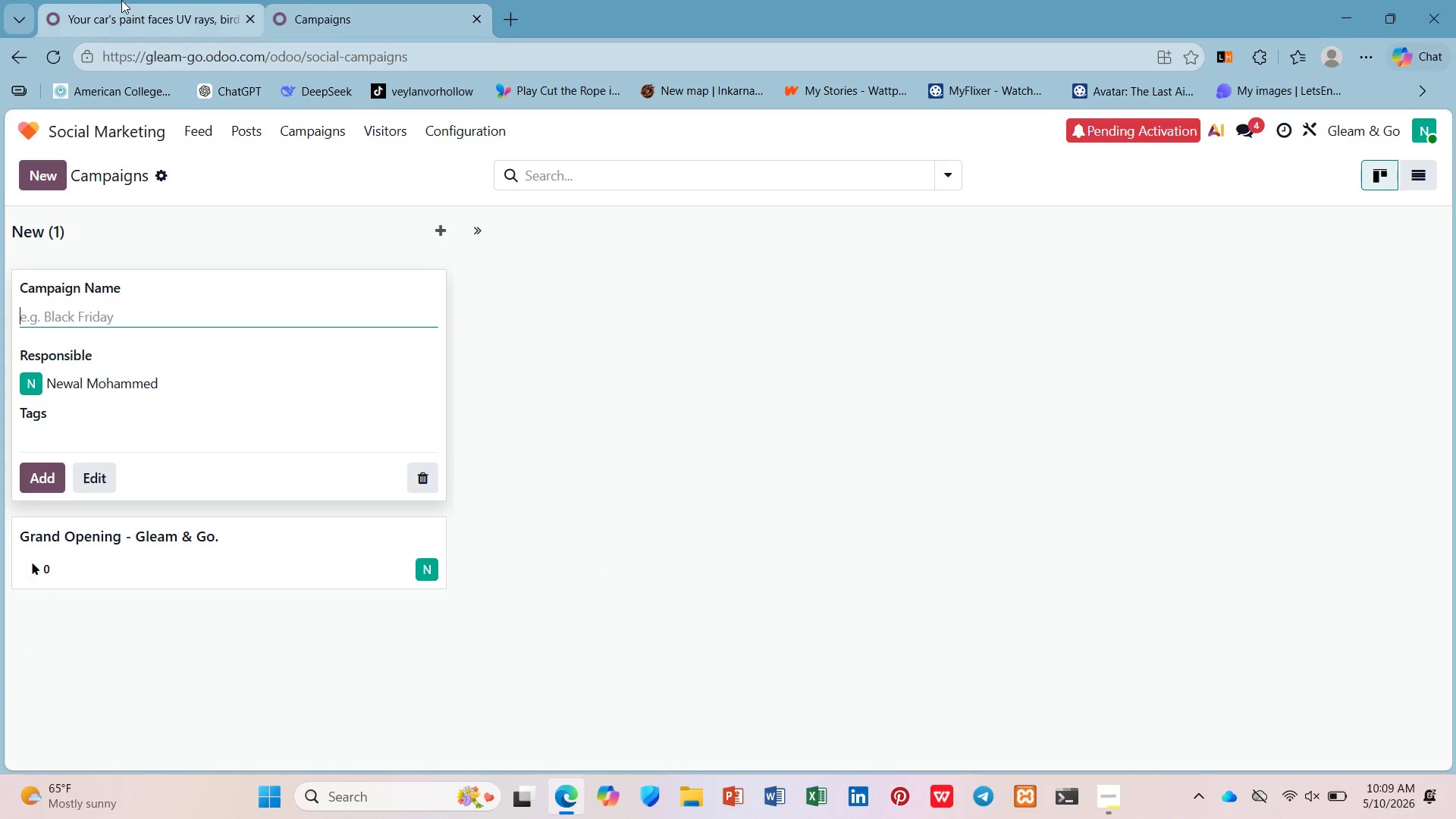 
left_click([121, 0])
 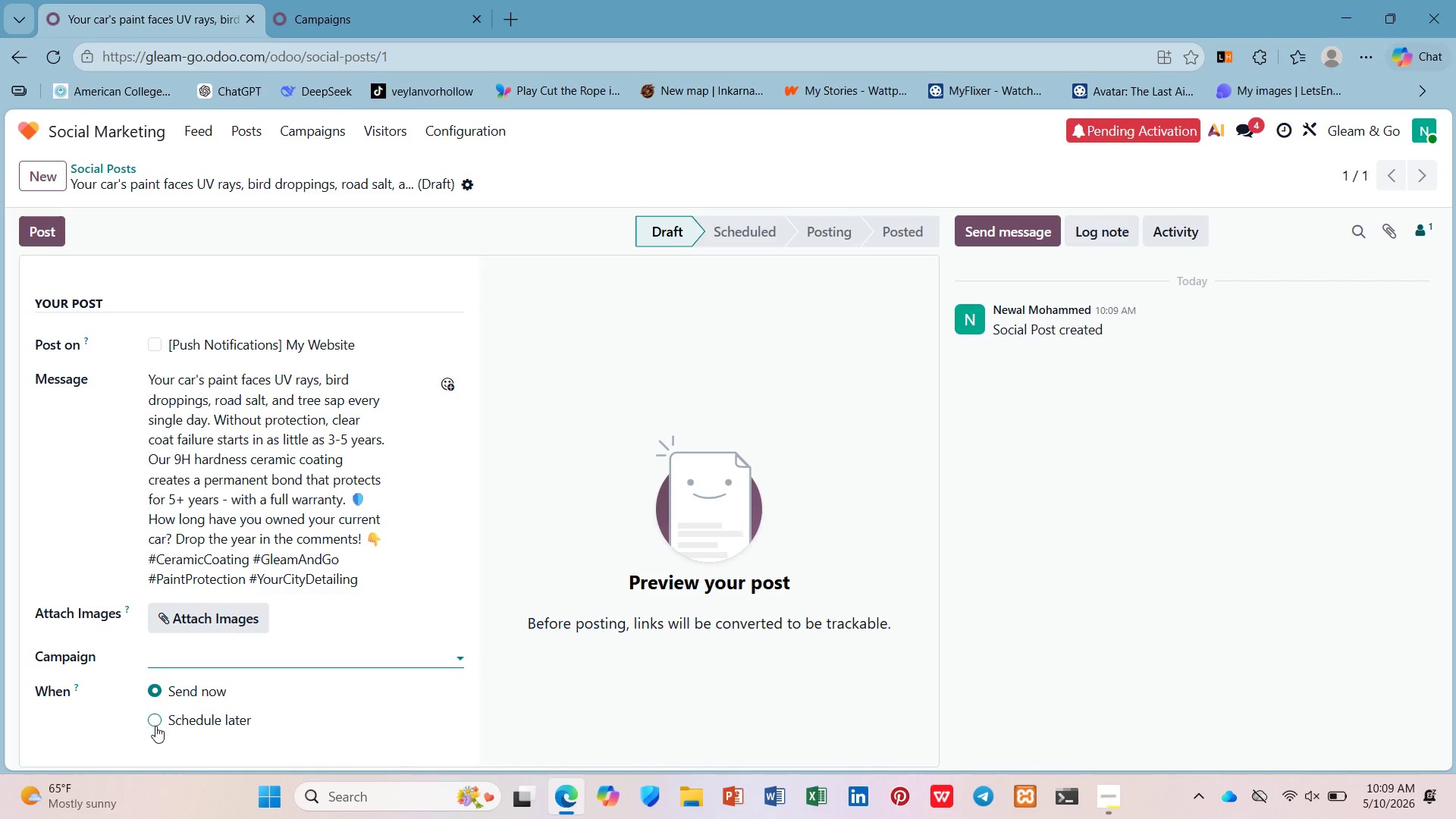 
left_click([150, 730])
 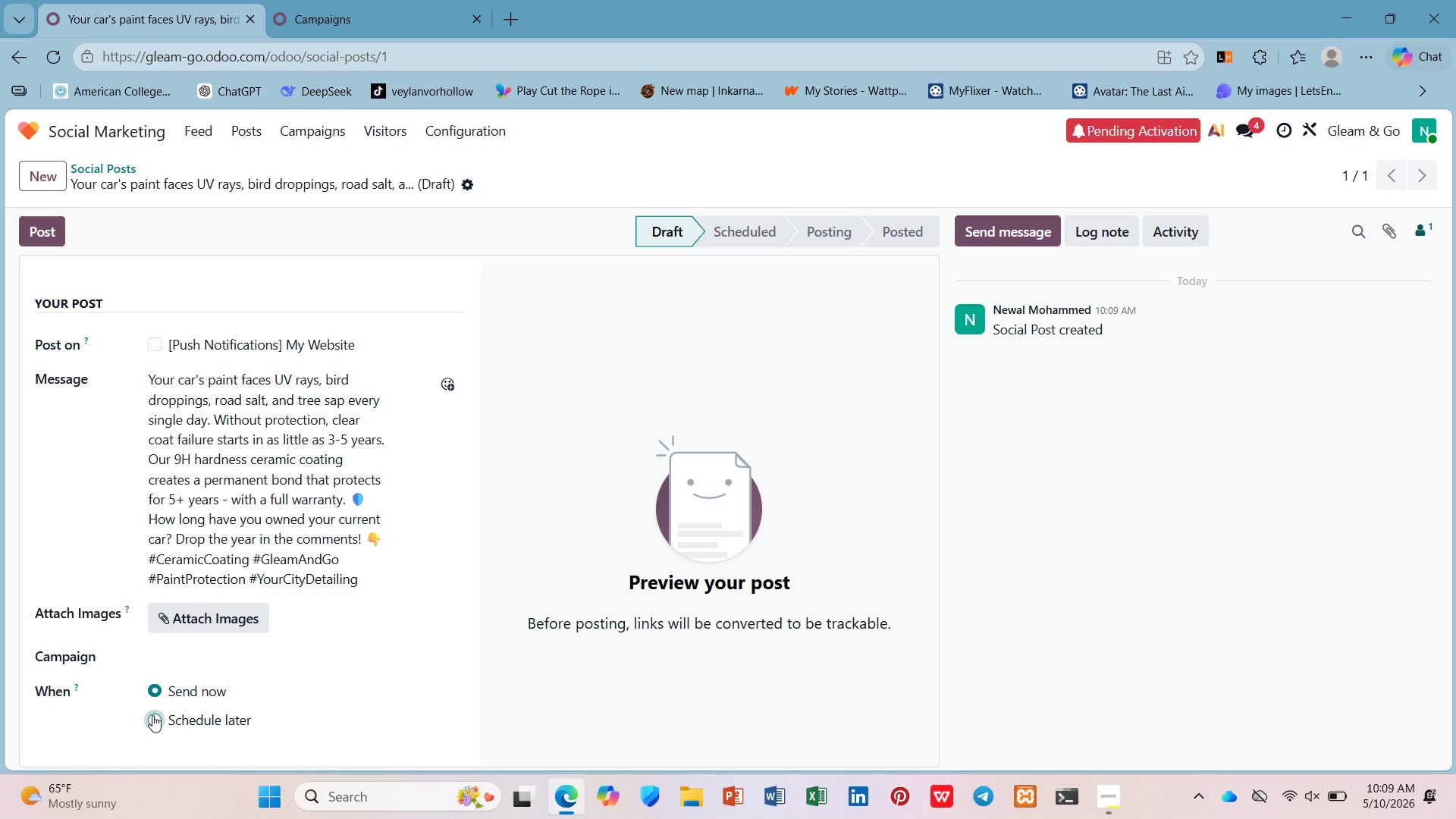 
left_click([152, 715])
 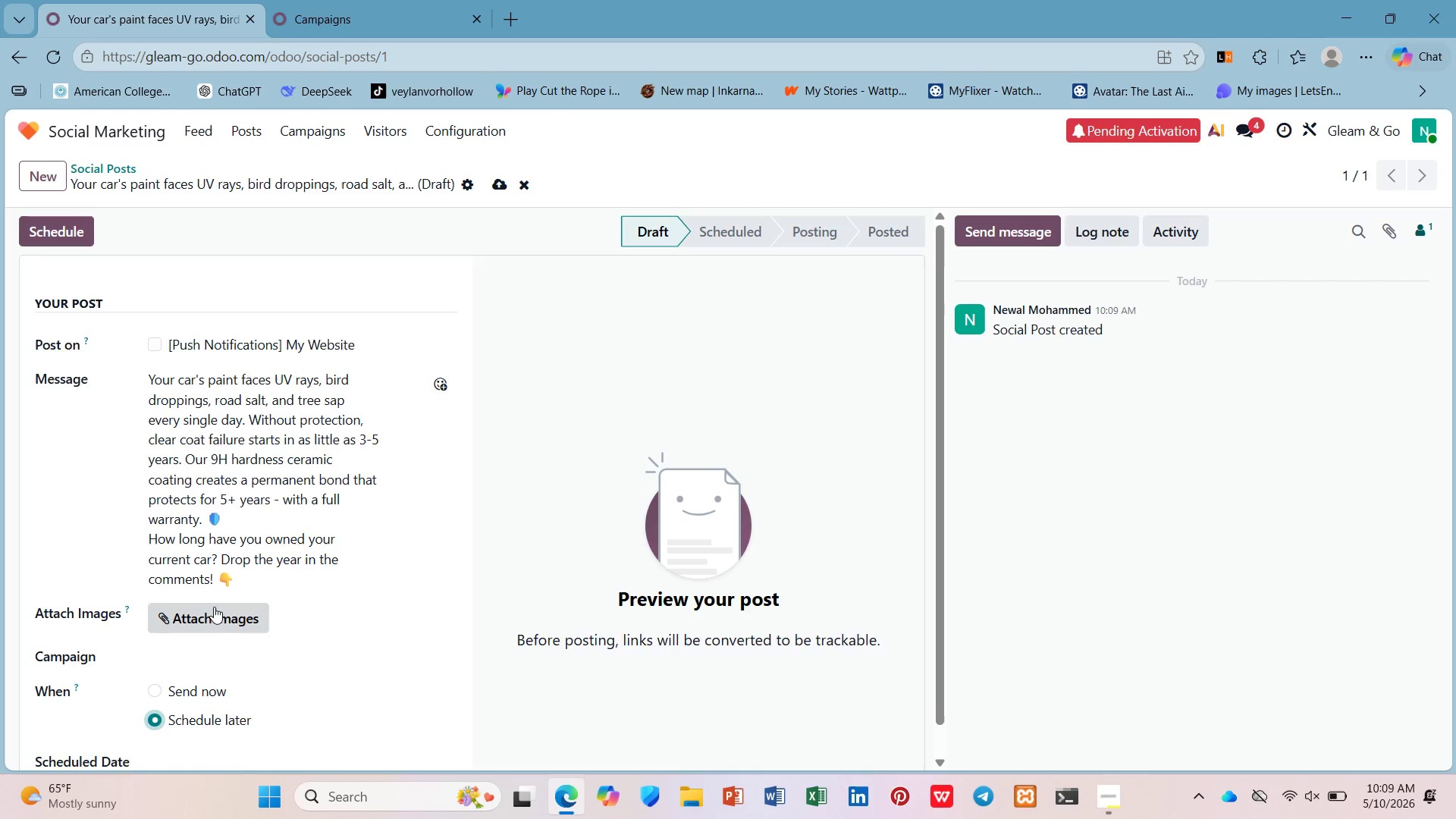 
scroll: coordinate [214, 607], scroll_direction: down, amount: 3.0
 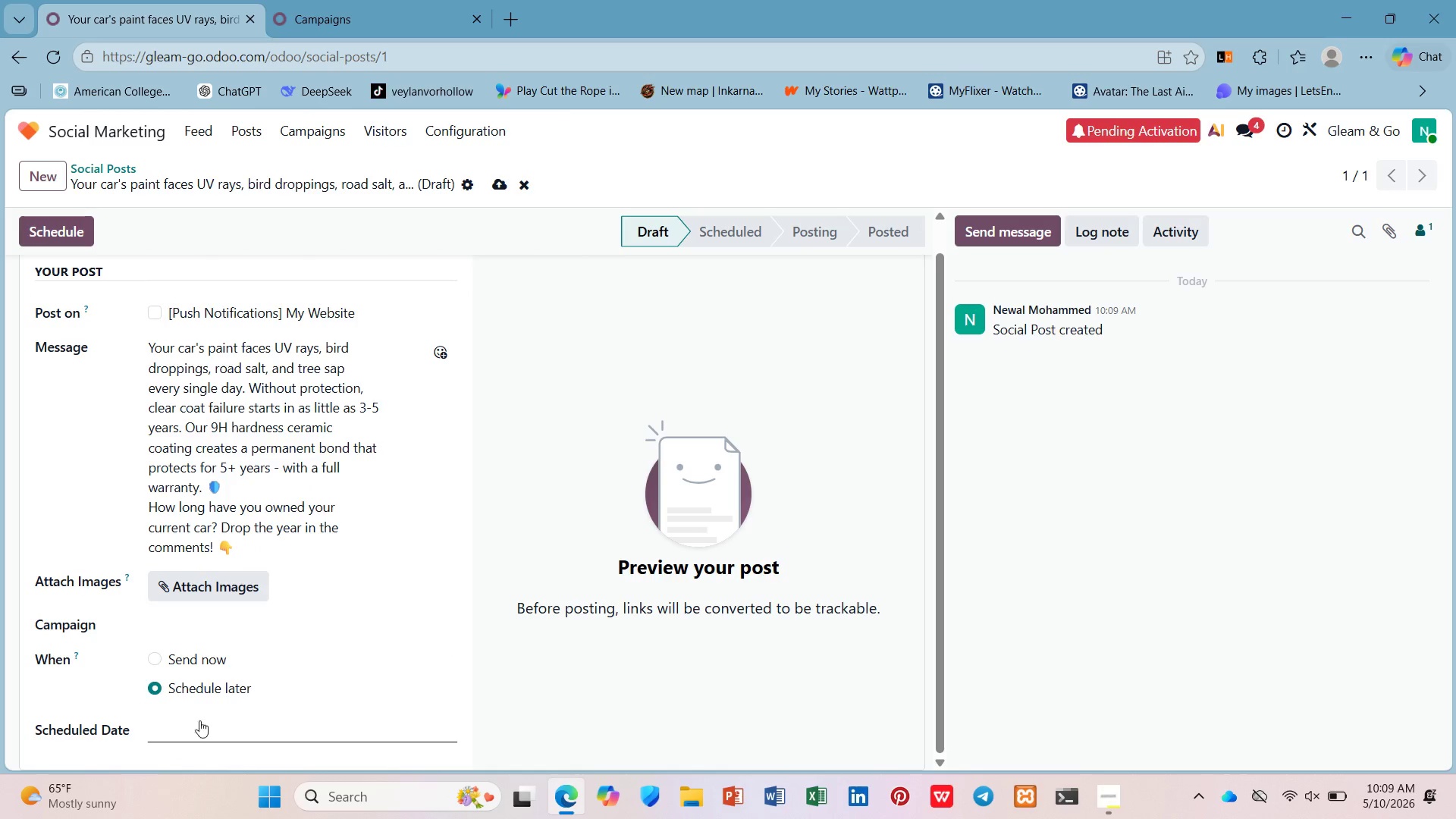 
double_click([173, 720])
 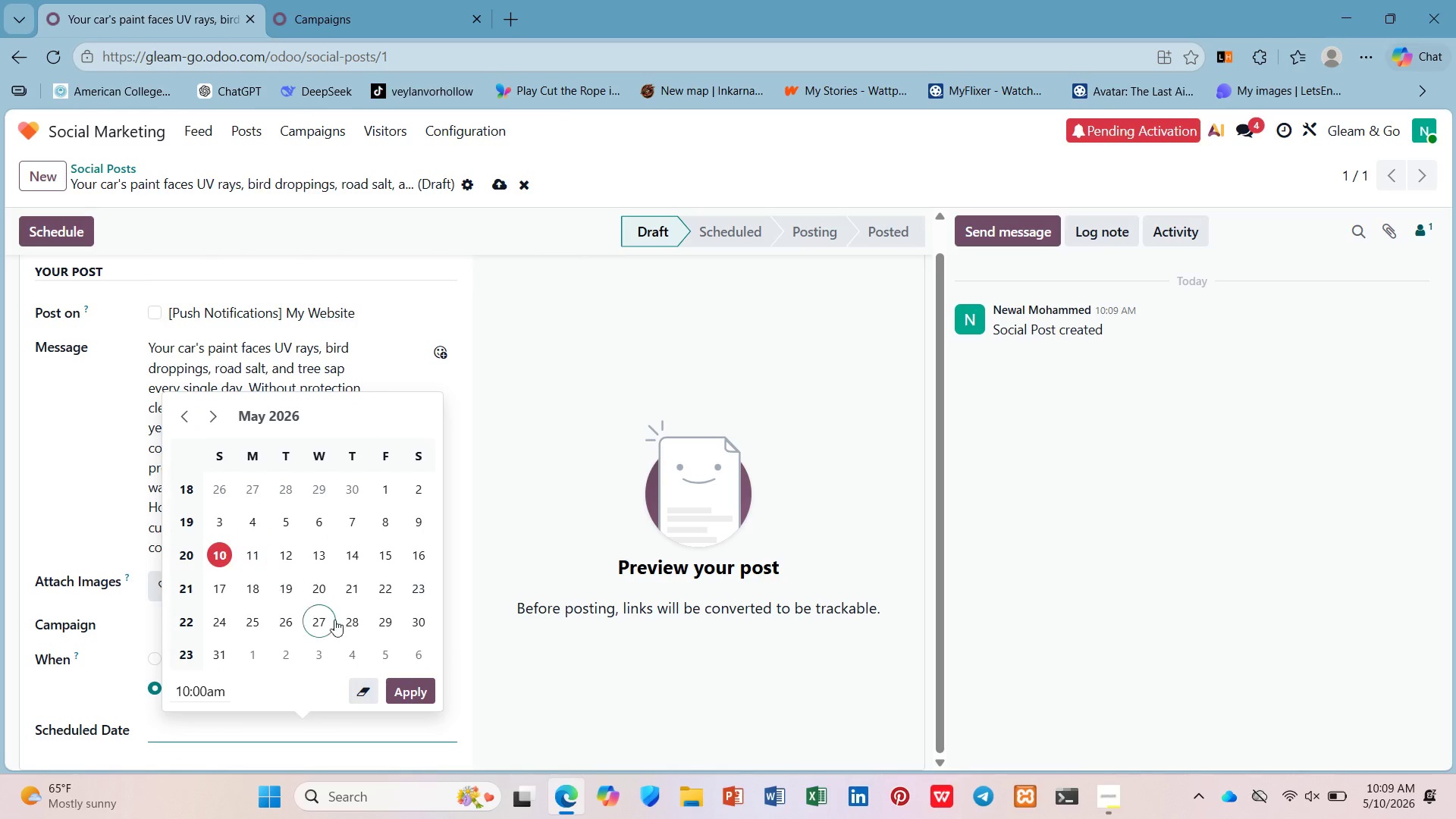 
wait(6.61)
 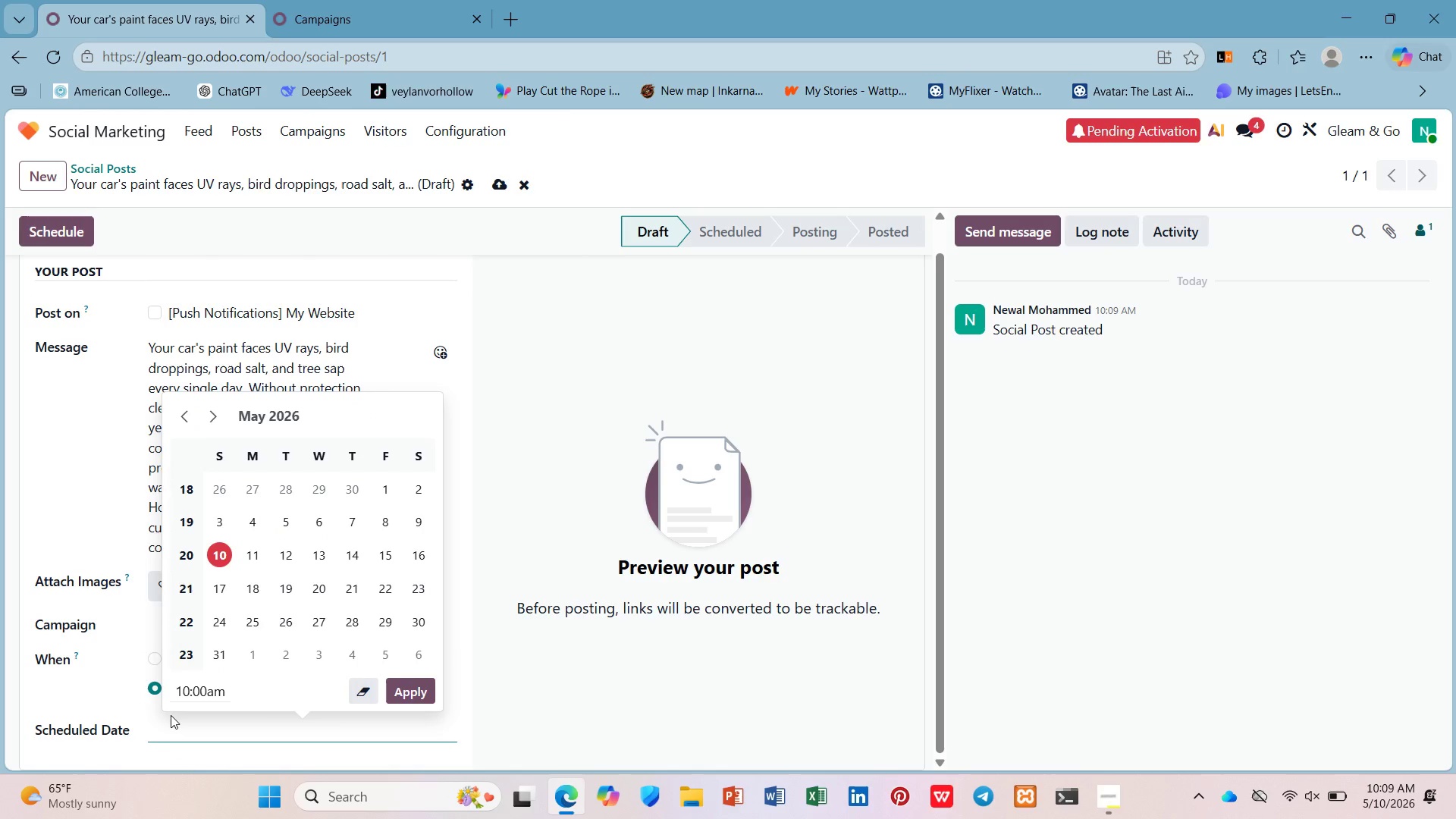 
left_click([202, 694])
 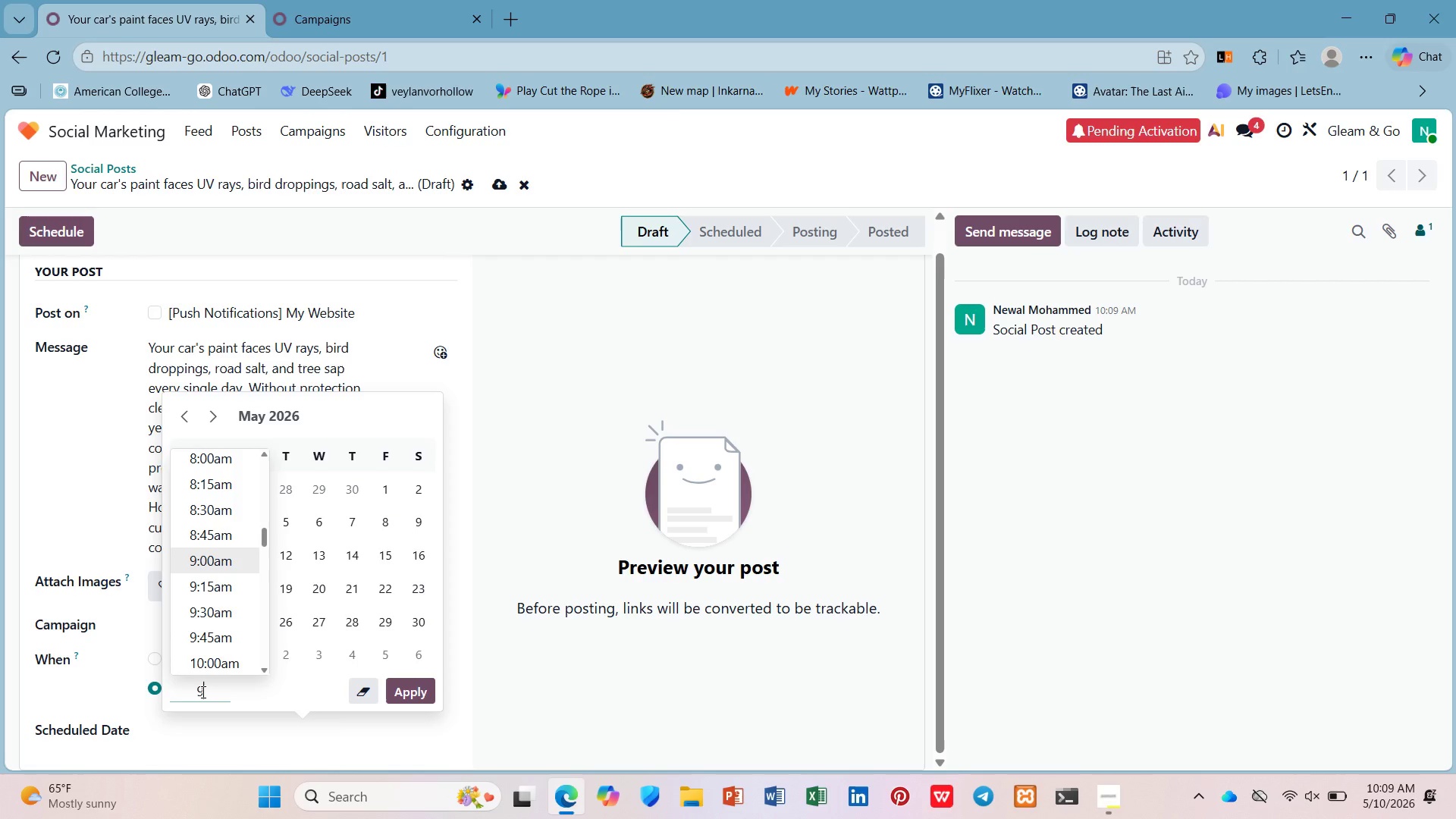 
key(9)
 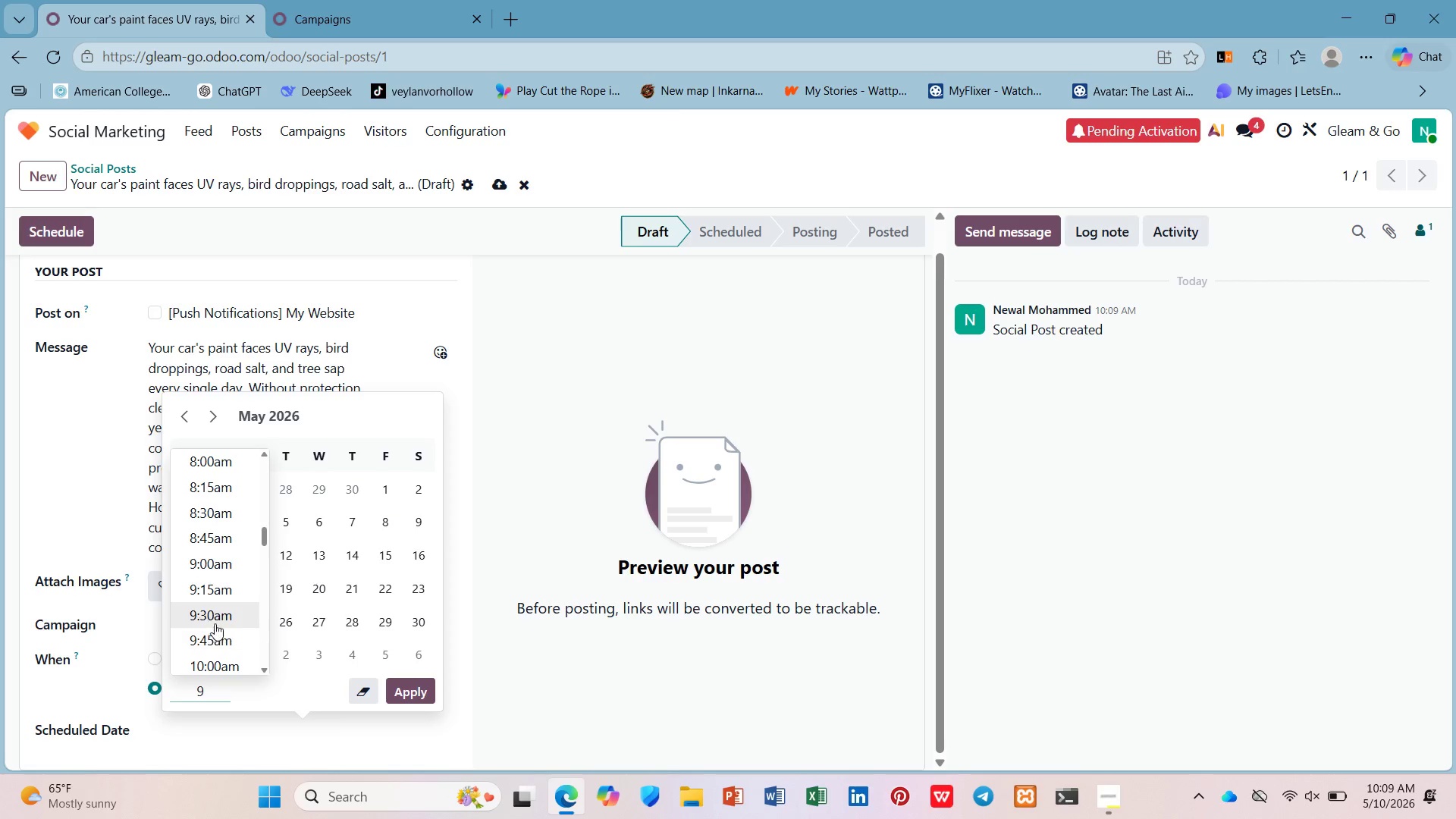 
left_click([221, 573])
 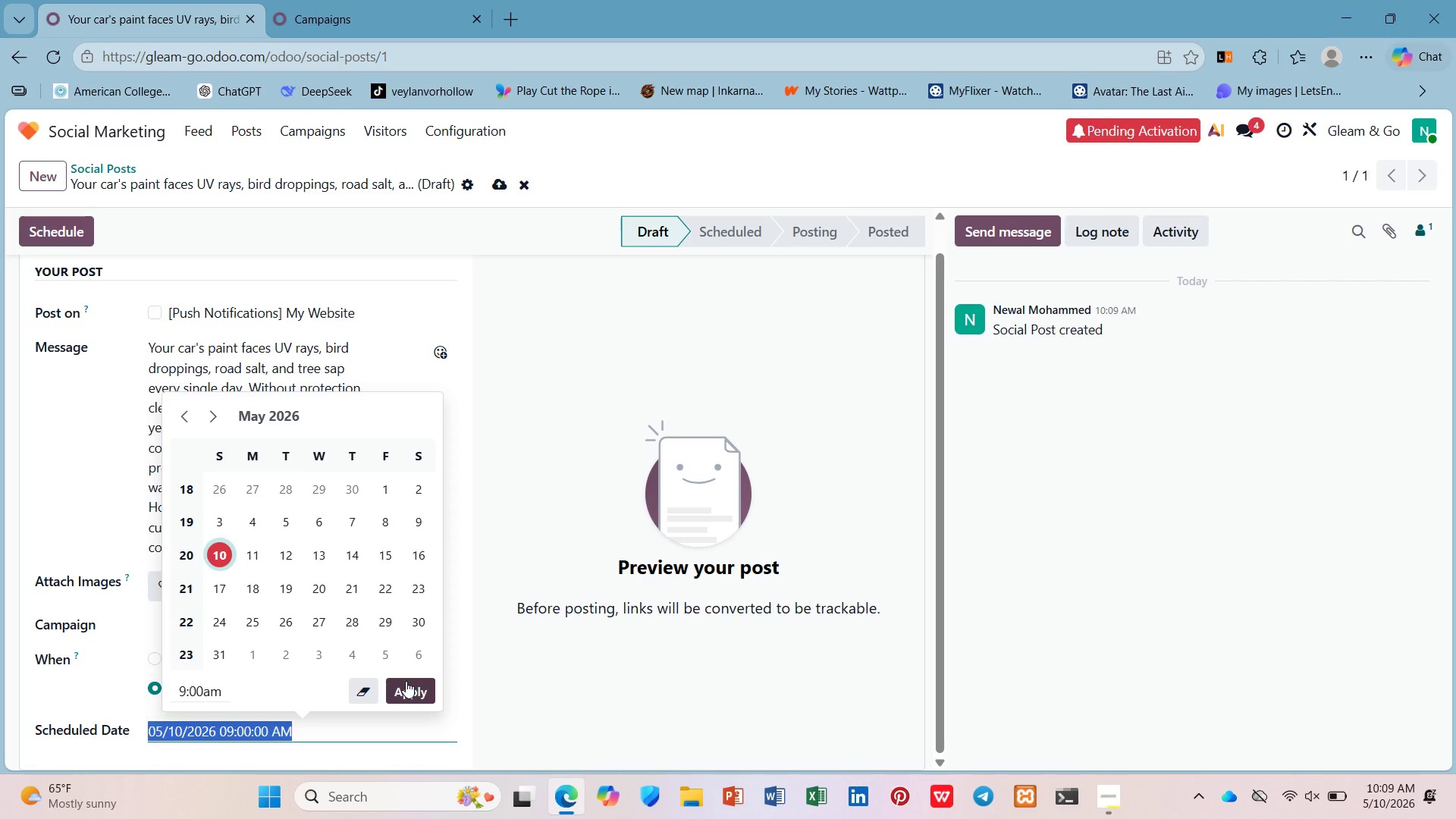 
left_click([406, 681])
 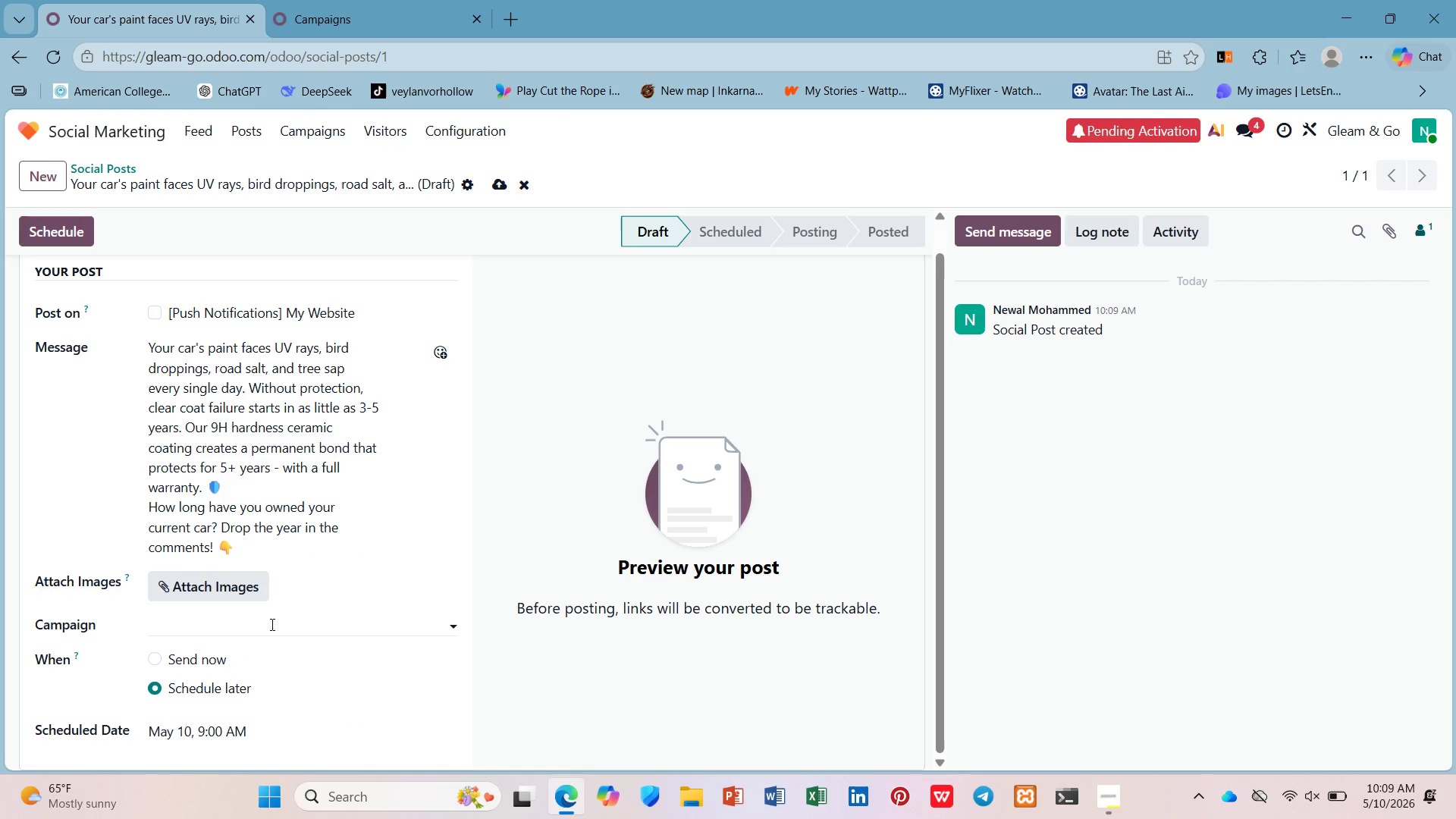 
scroll: coordinate [266, 619], scroll_direction: down, amount: 3.0
 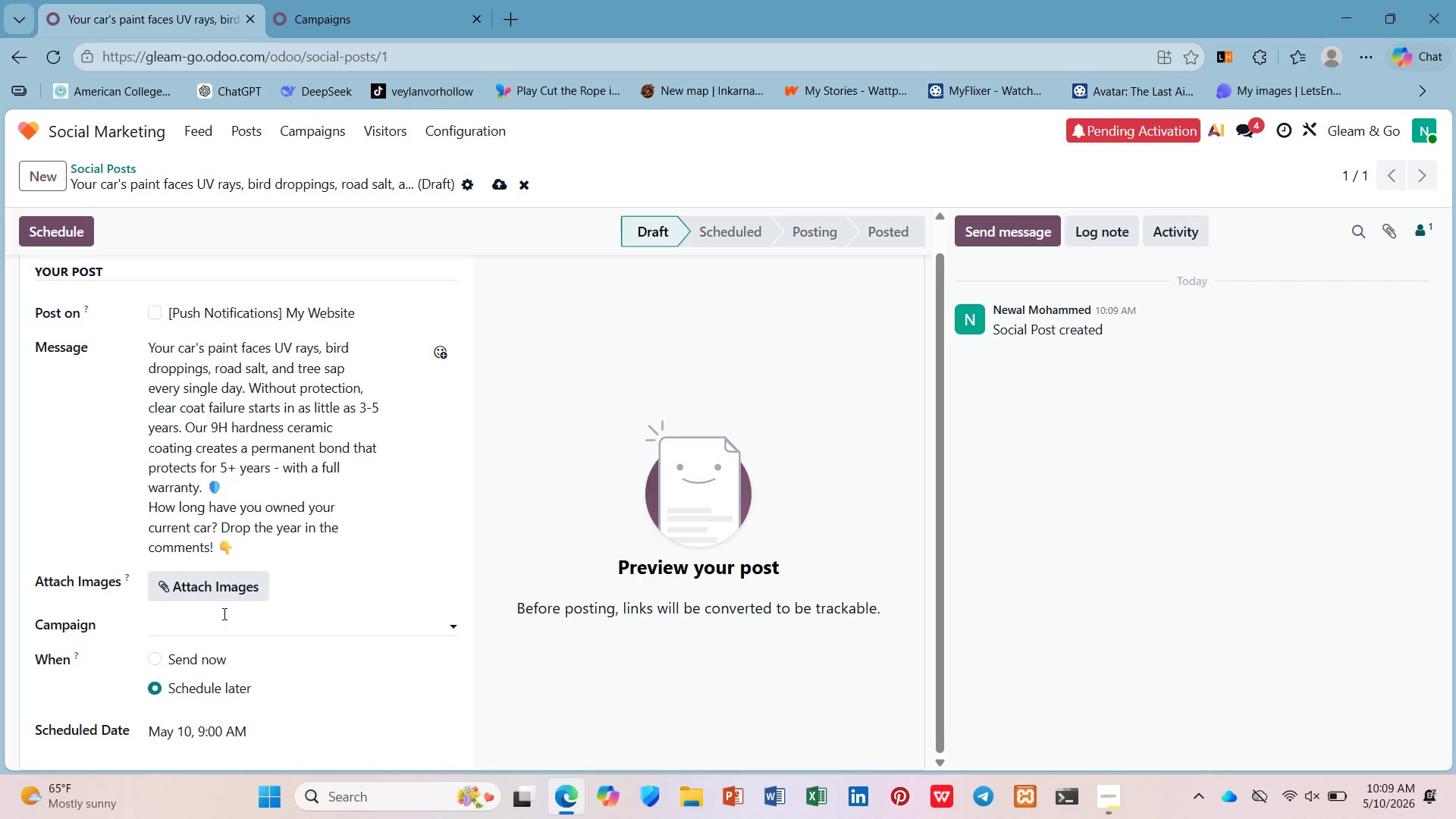 
left_click([221, 622])
 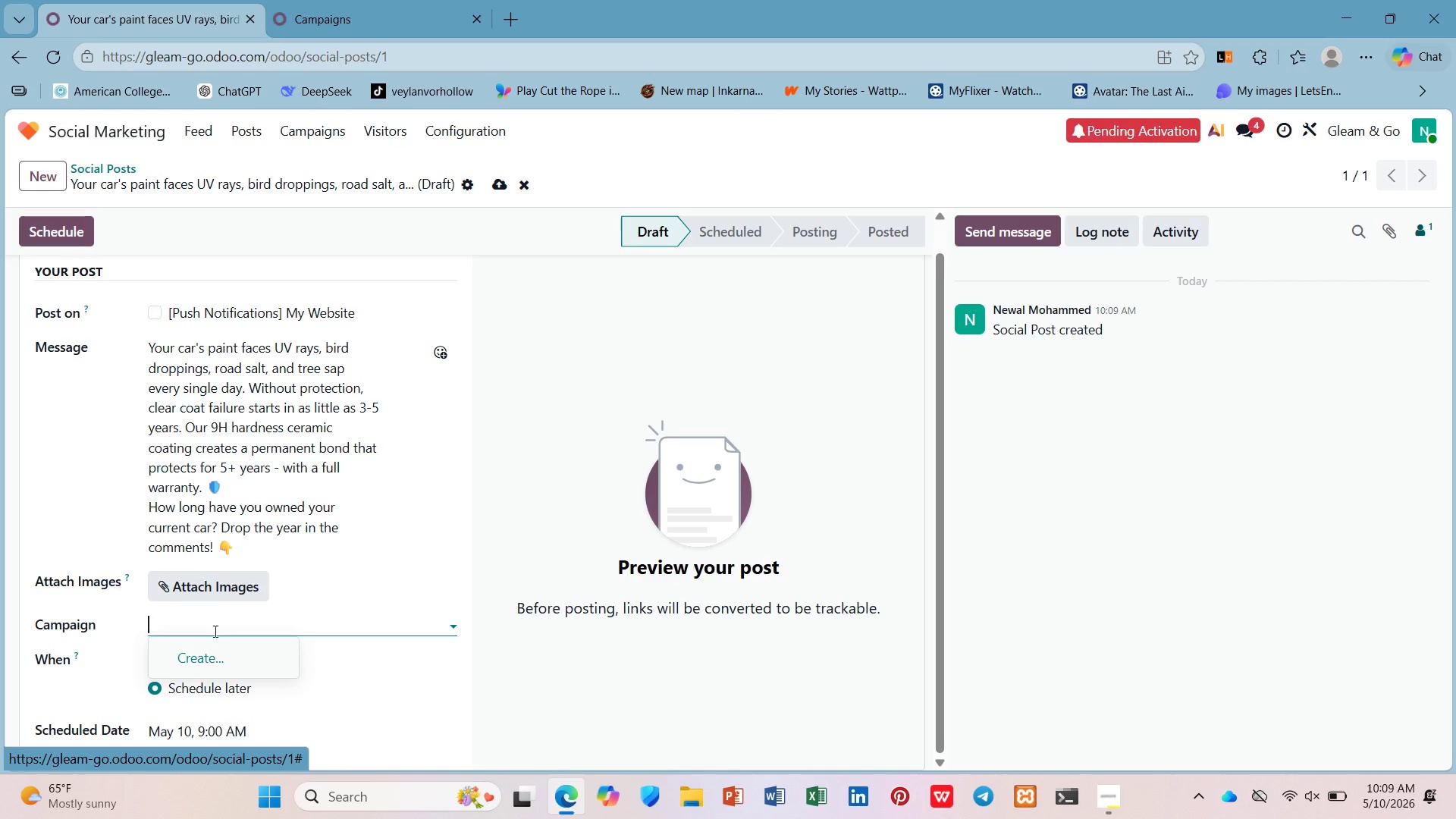 
left_click([353, 0])
 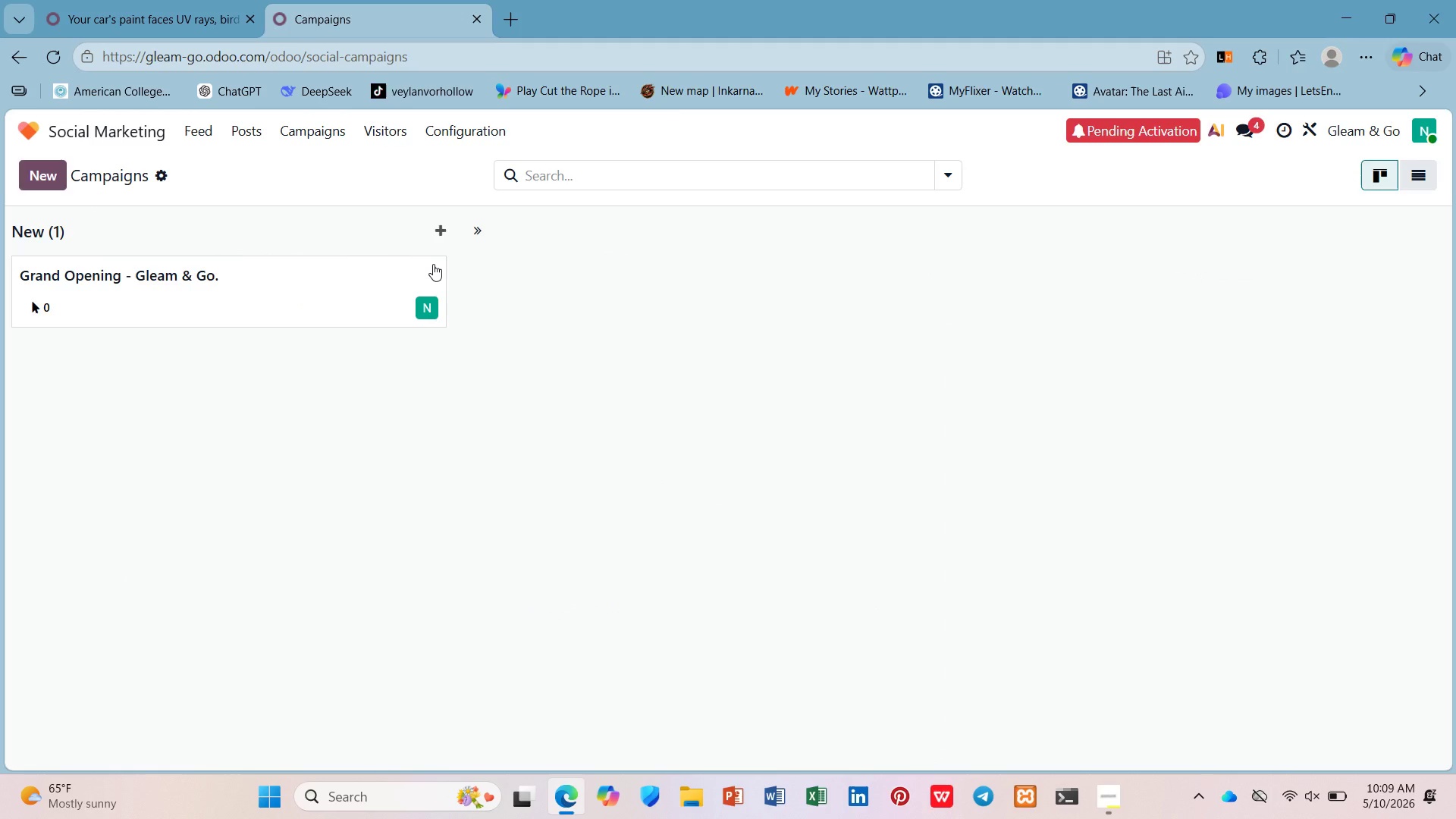 
left_click([433, 264])
 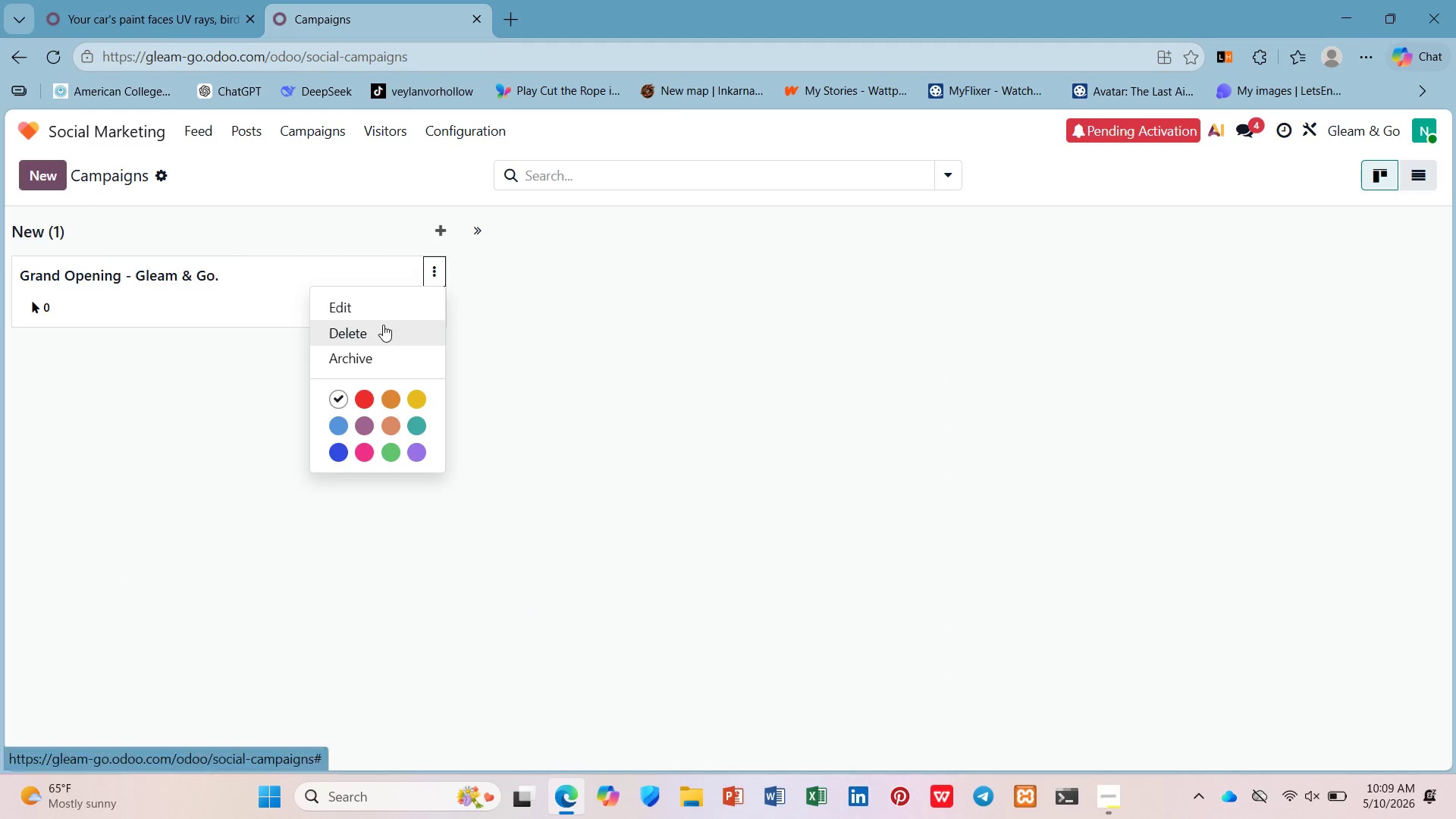 
left_click([383, 325])
 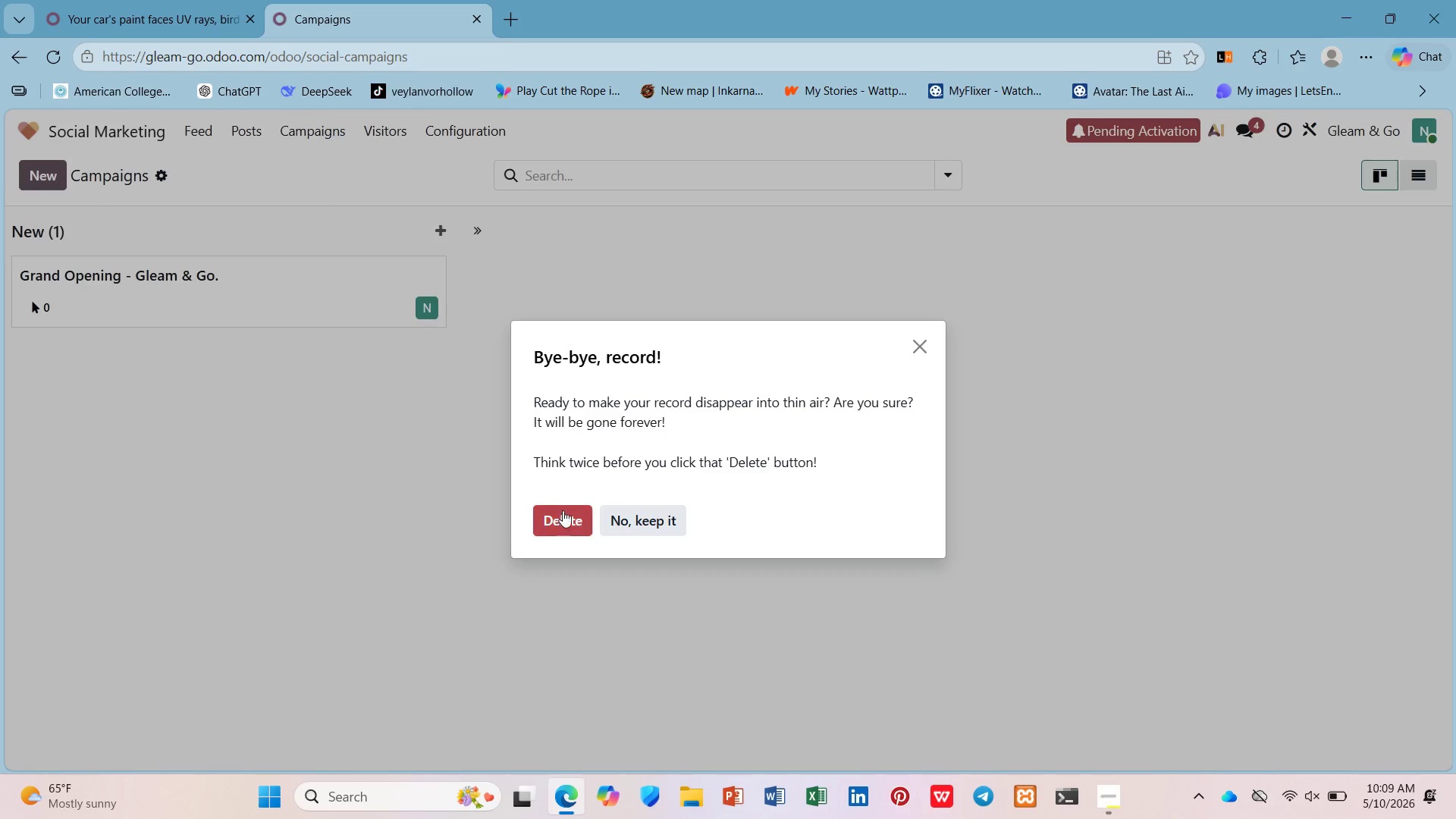 
left_click([564, 518])
 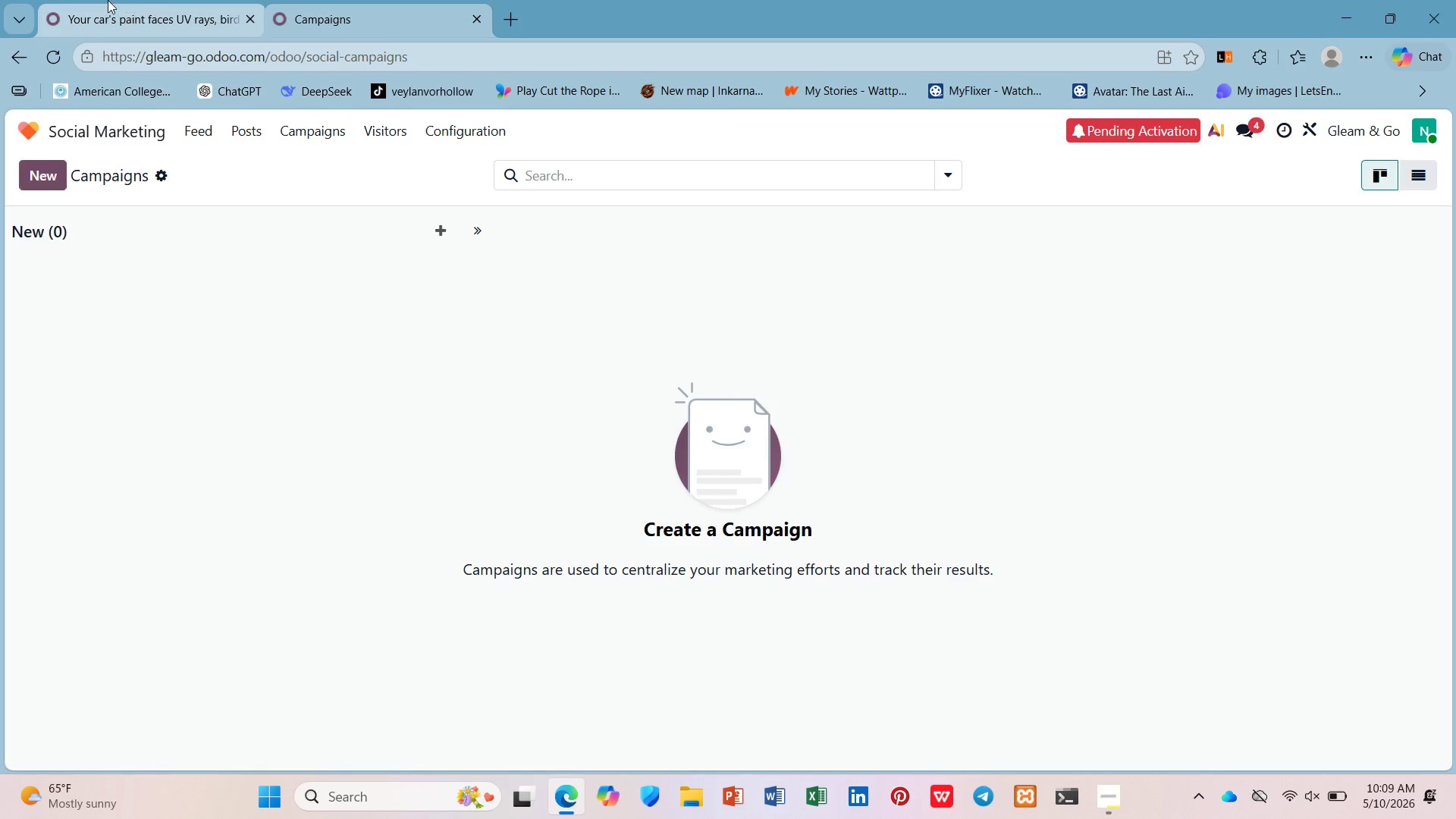 
left_click([108, 0])
 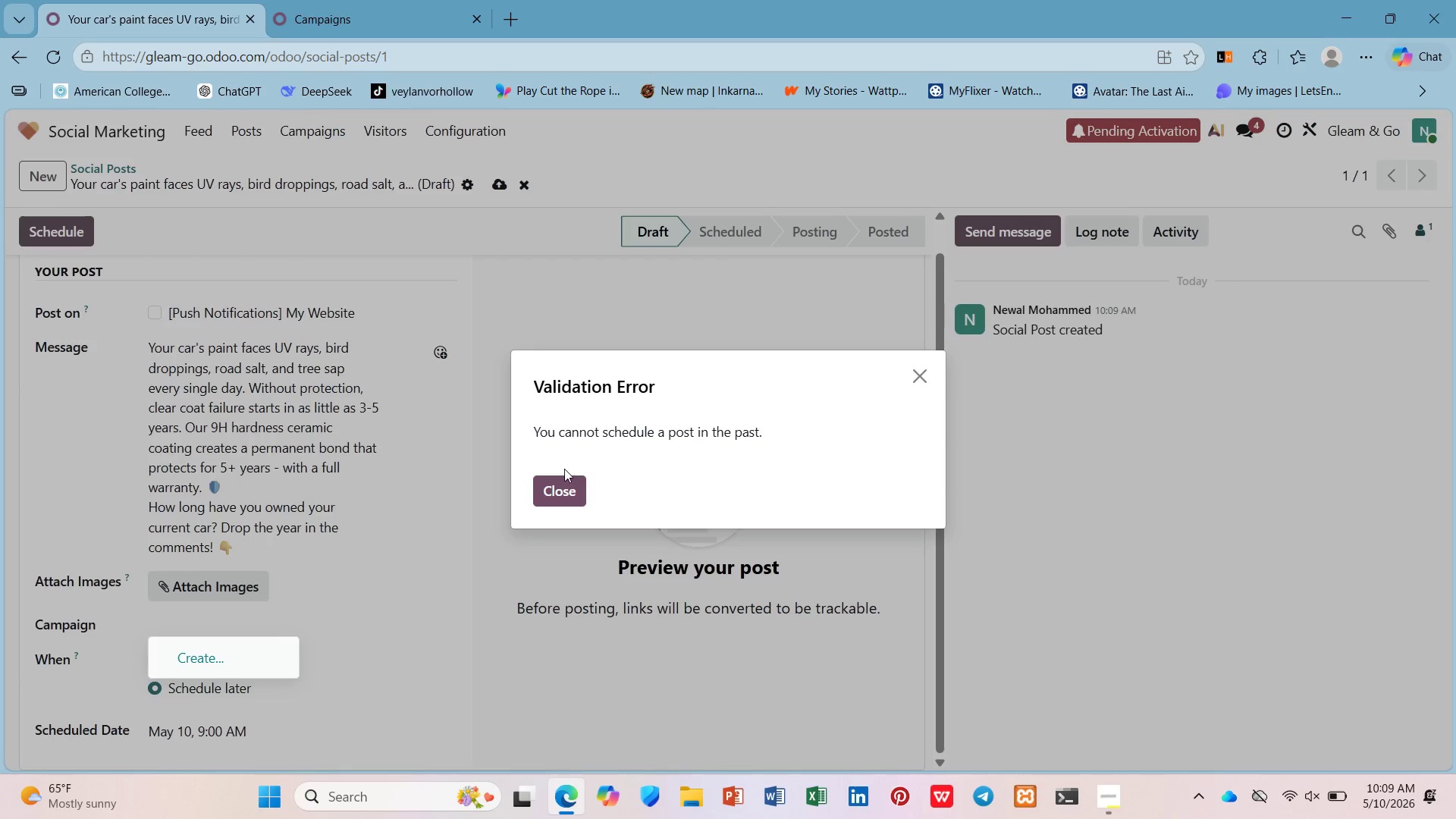 
left_click([568, 474])
 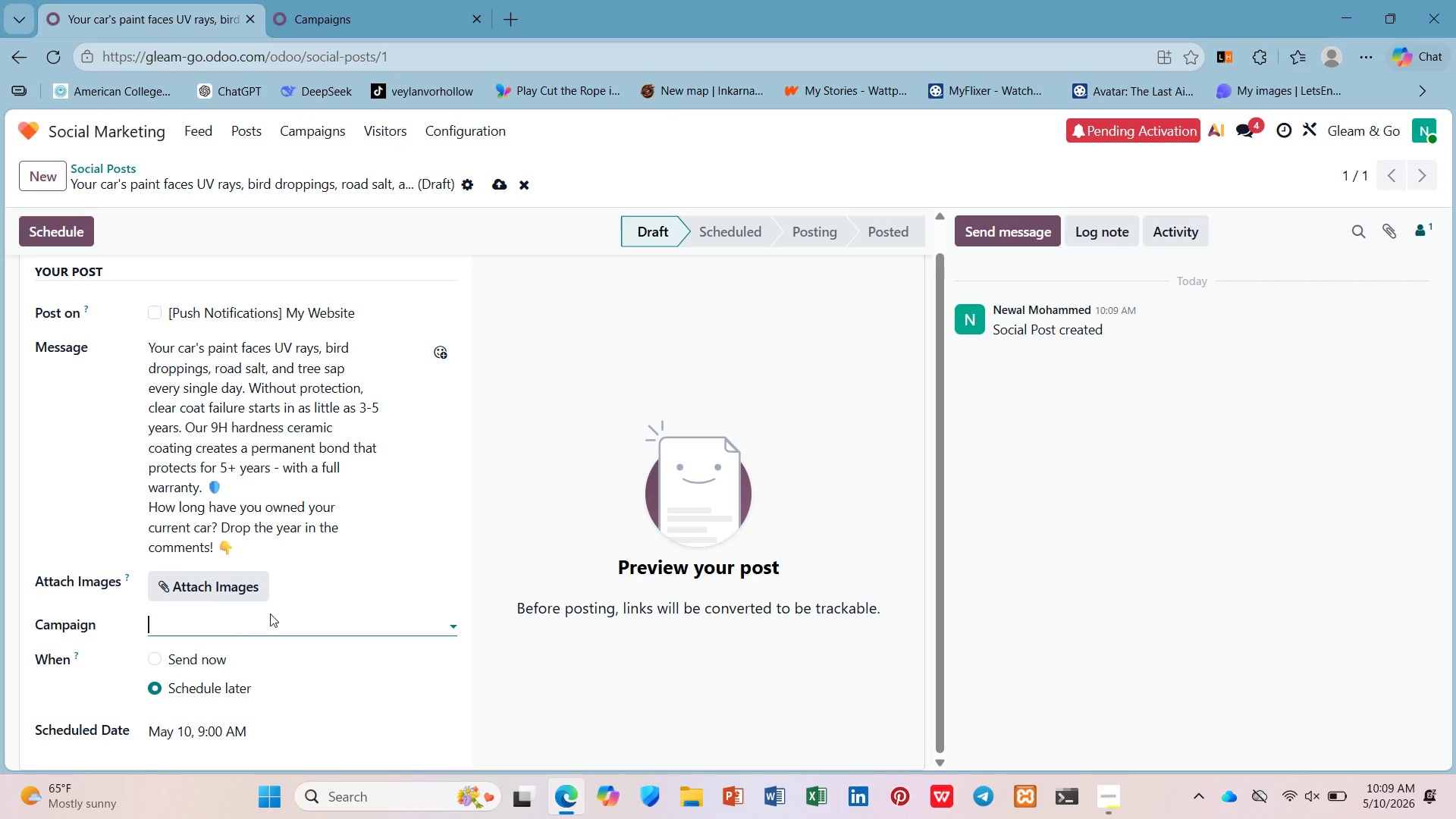 
key(Control+V)
 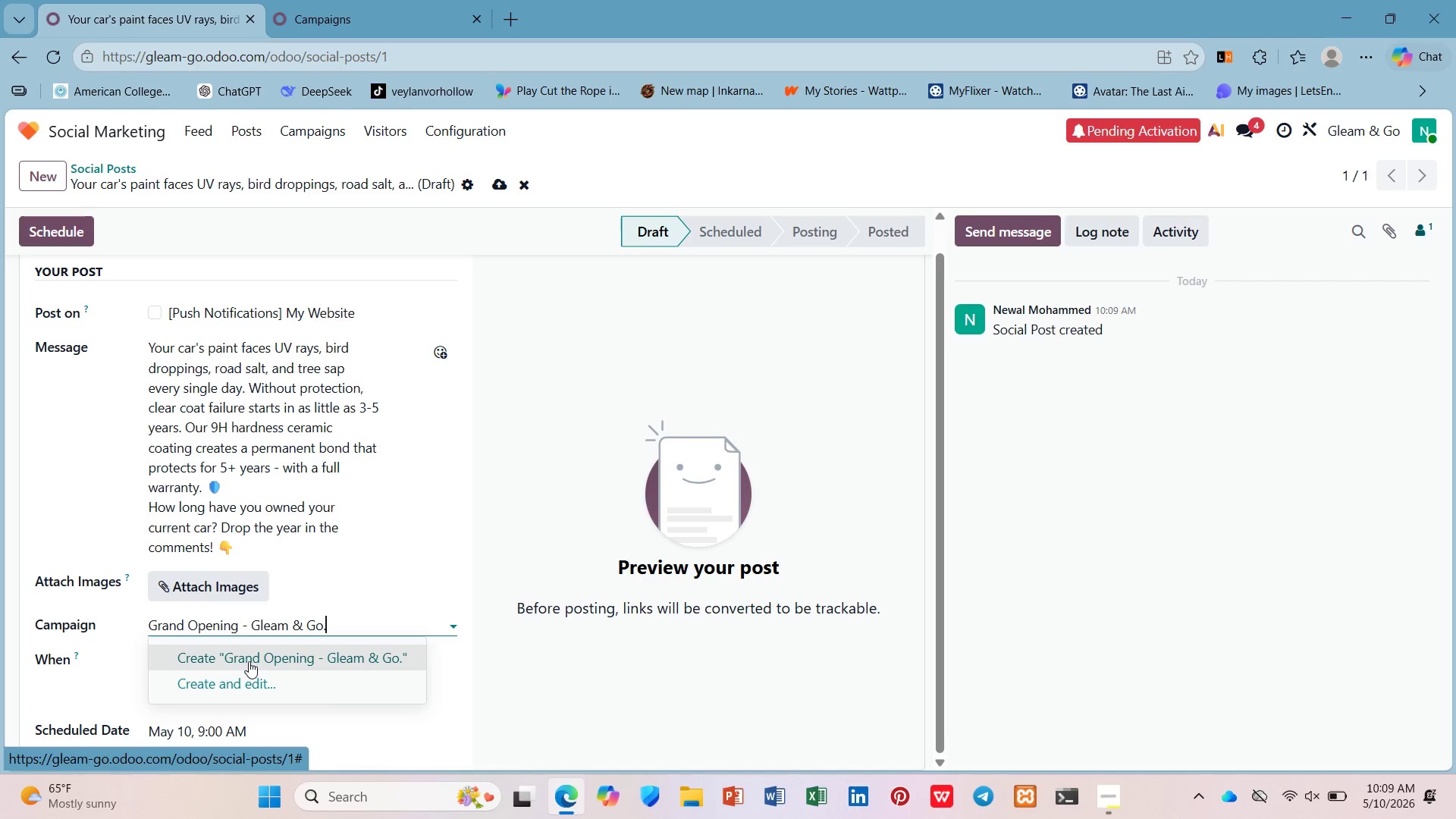 
left_click([249, 661])
 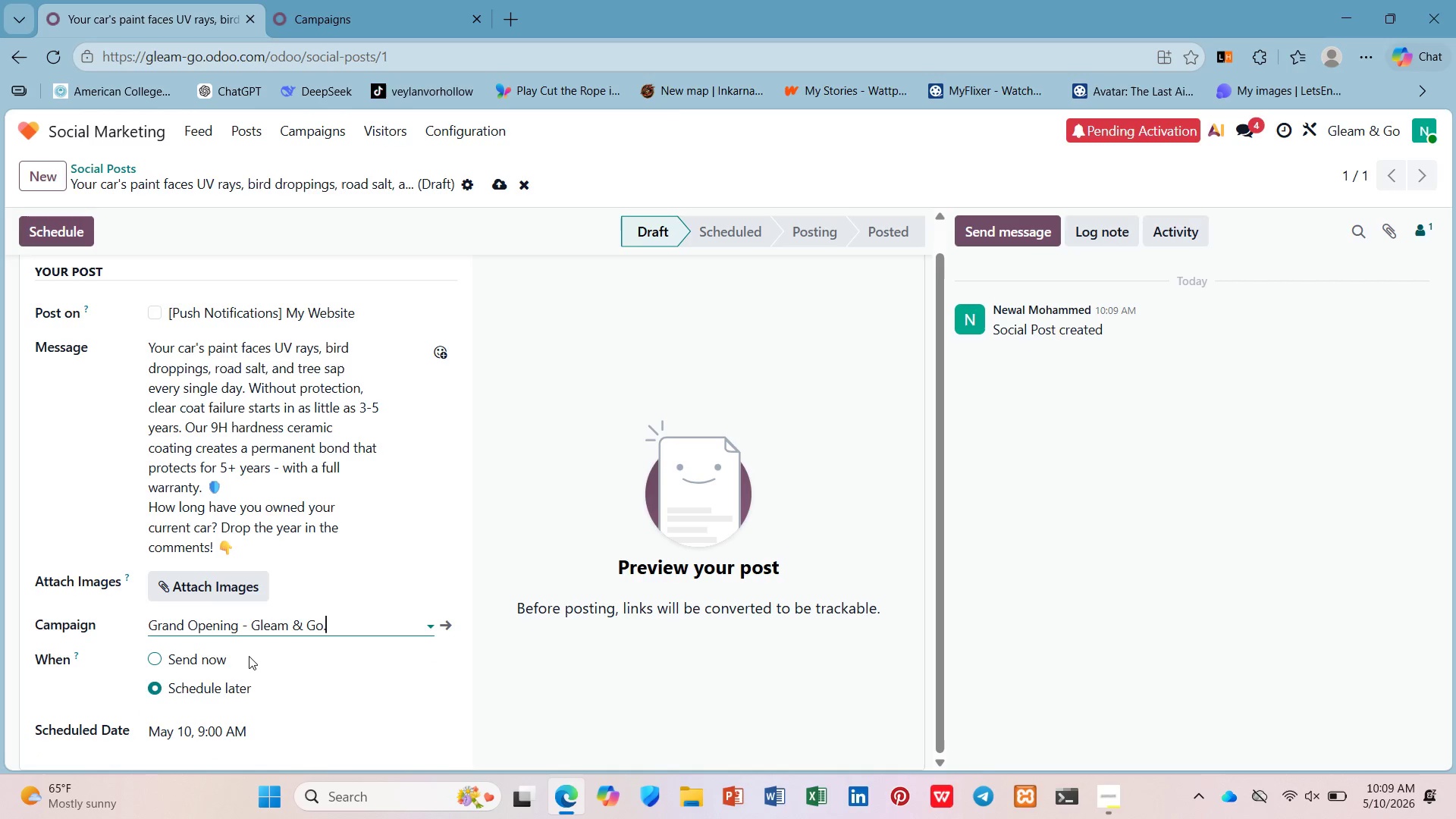 
scroll: coordinate [249, 655], scroll_direction: down, amount: 2.0
 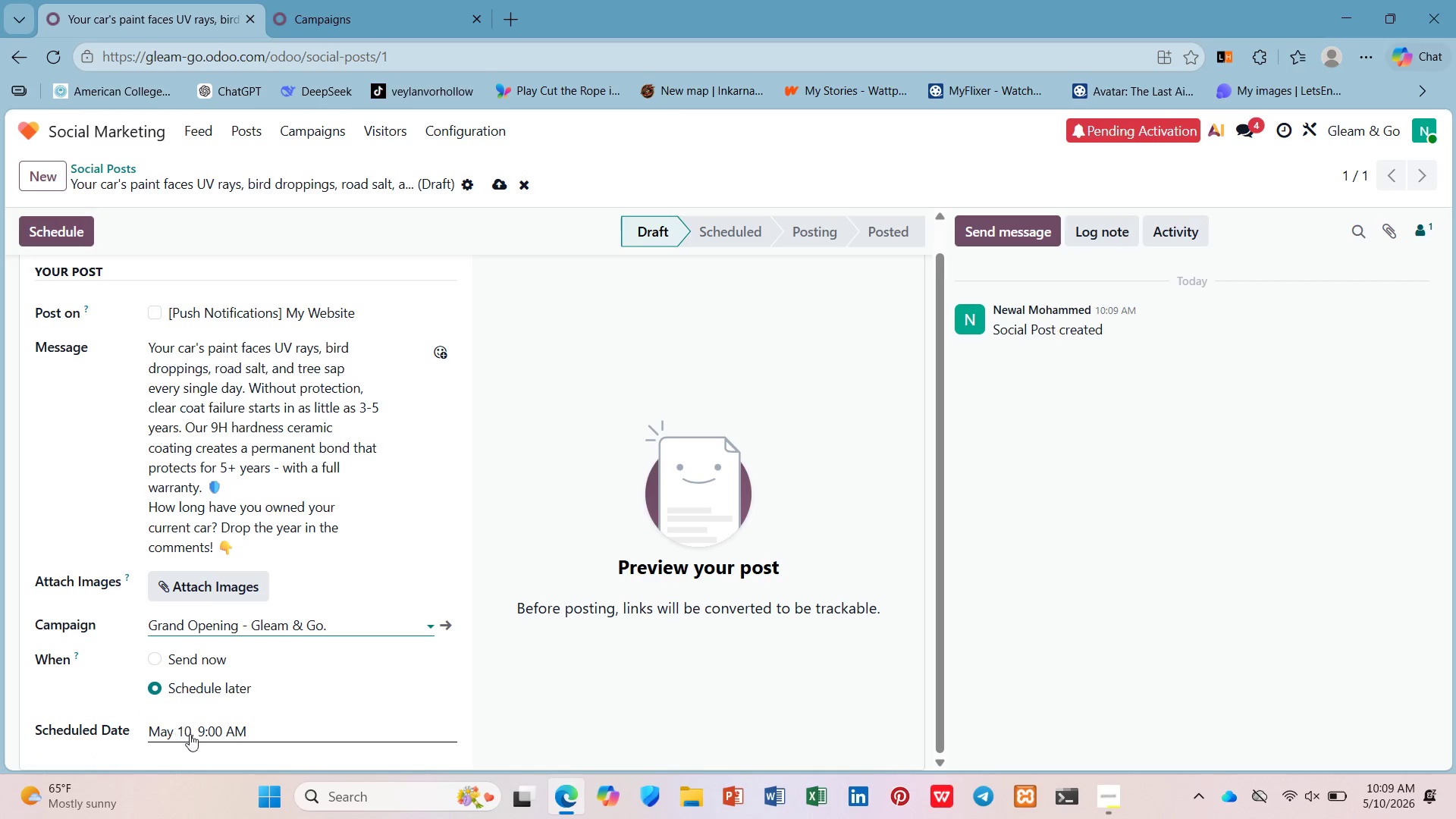 
mouse_move([222, 722])
 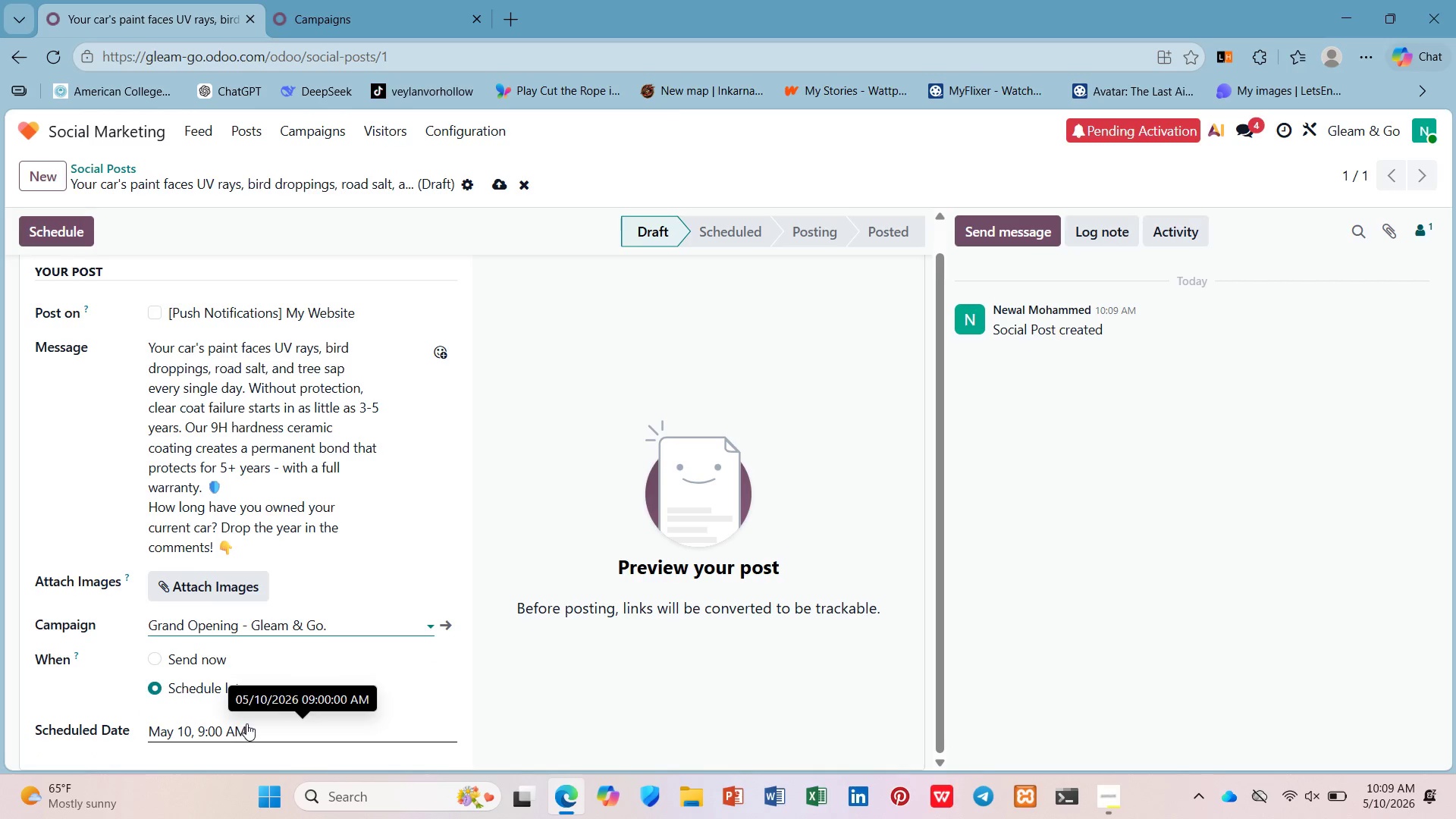 
mouse_move([231, 701])
 